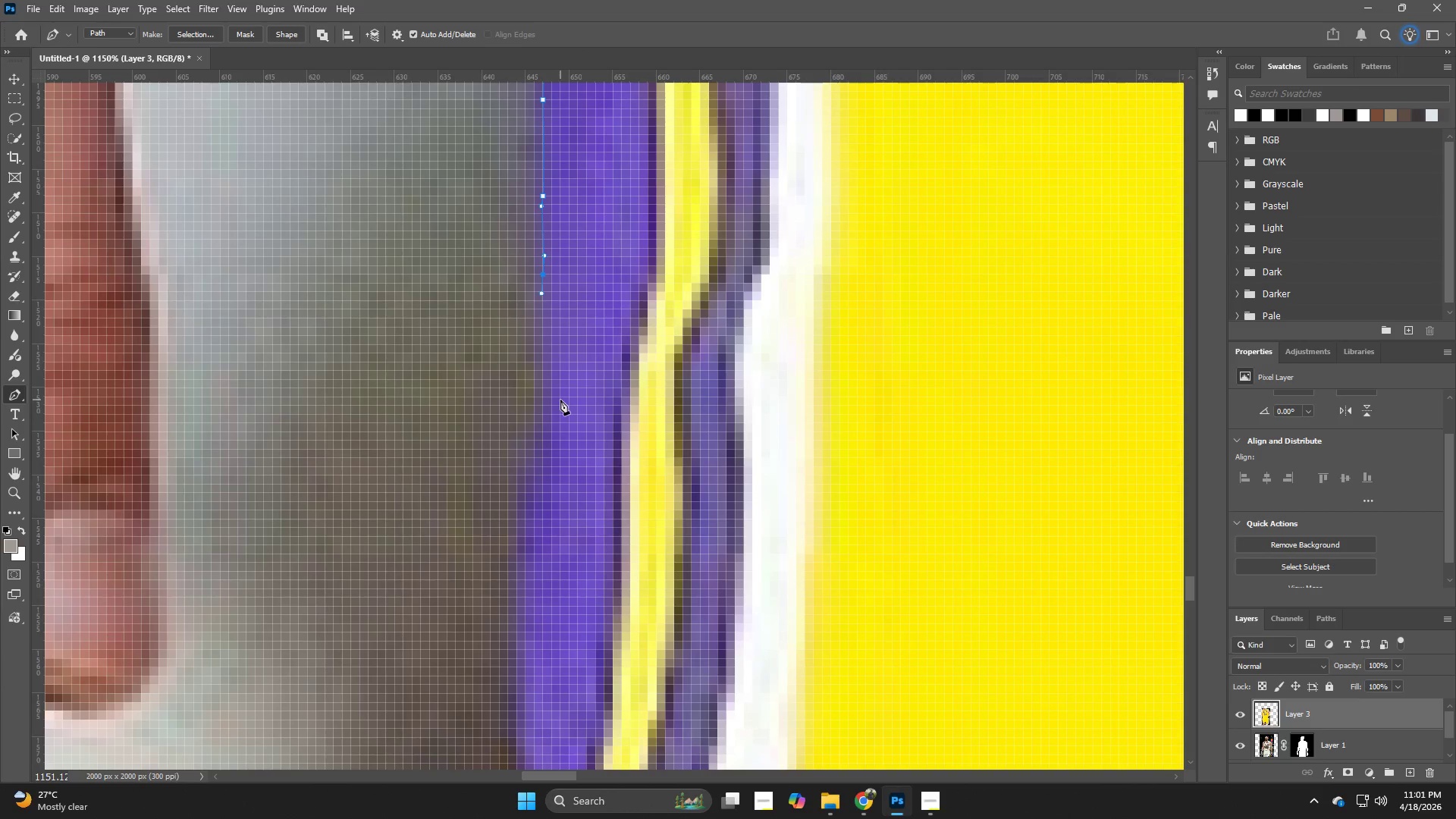 
left_click_drag(start_coordinate=[573, 689], to_coordinate=[579, 390])
 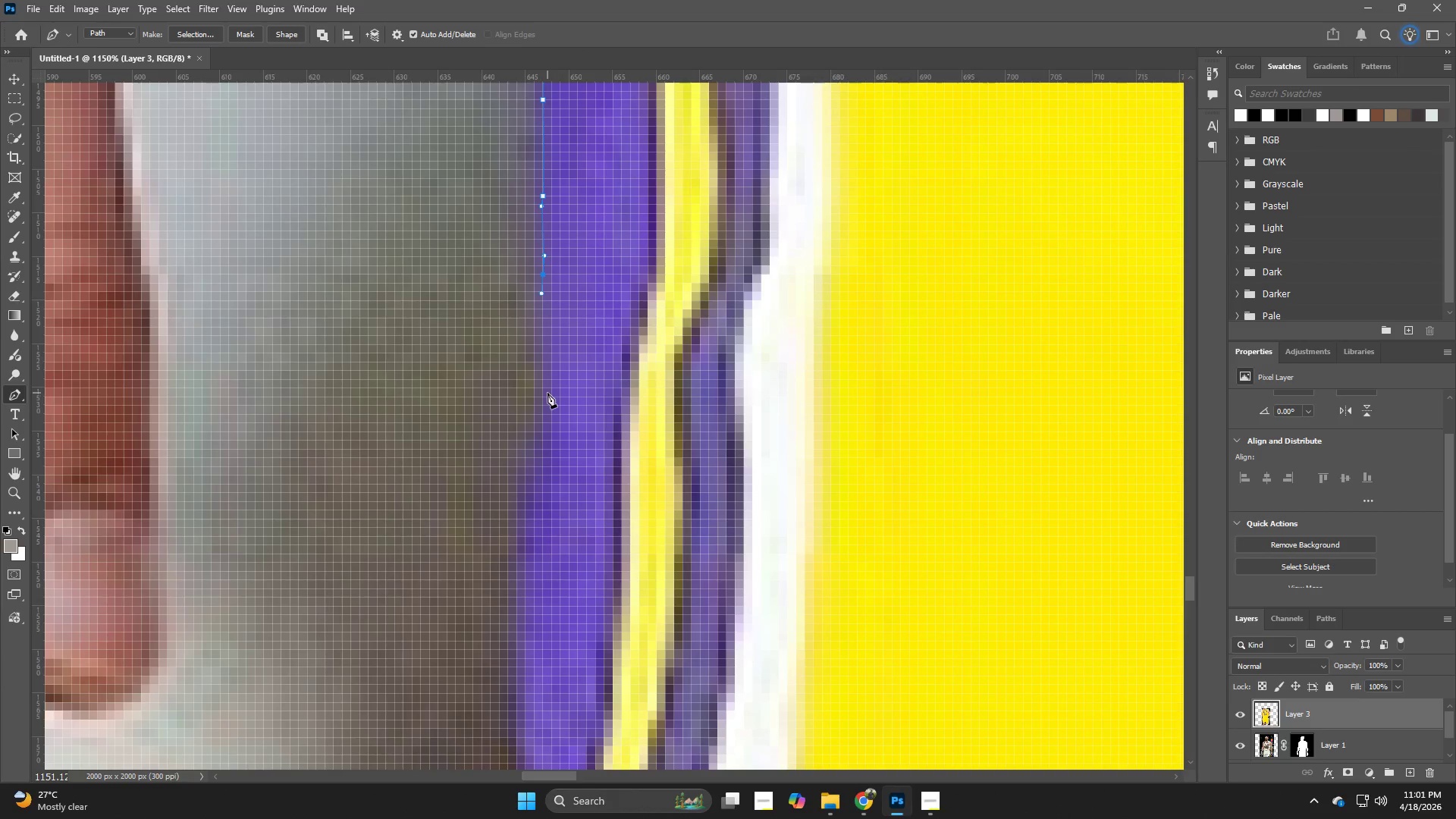 
left_click([548, 393])
 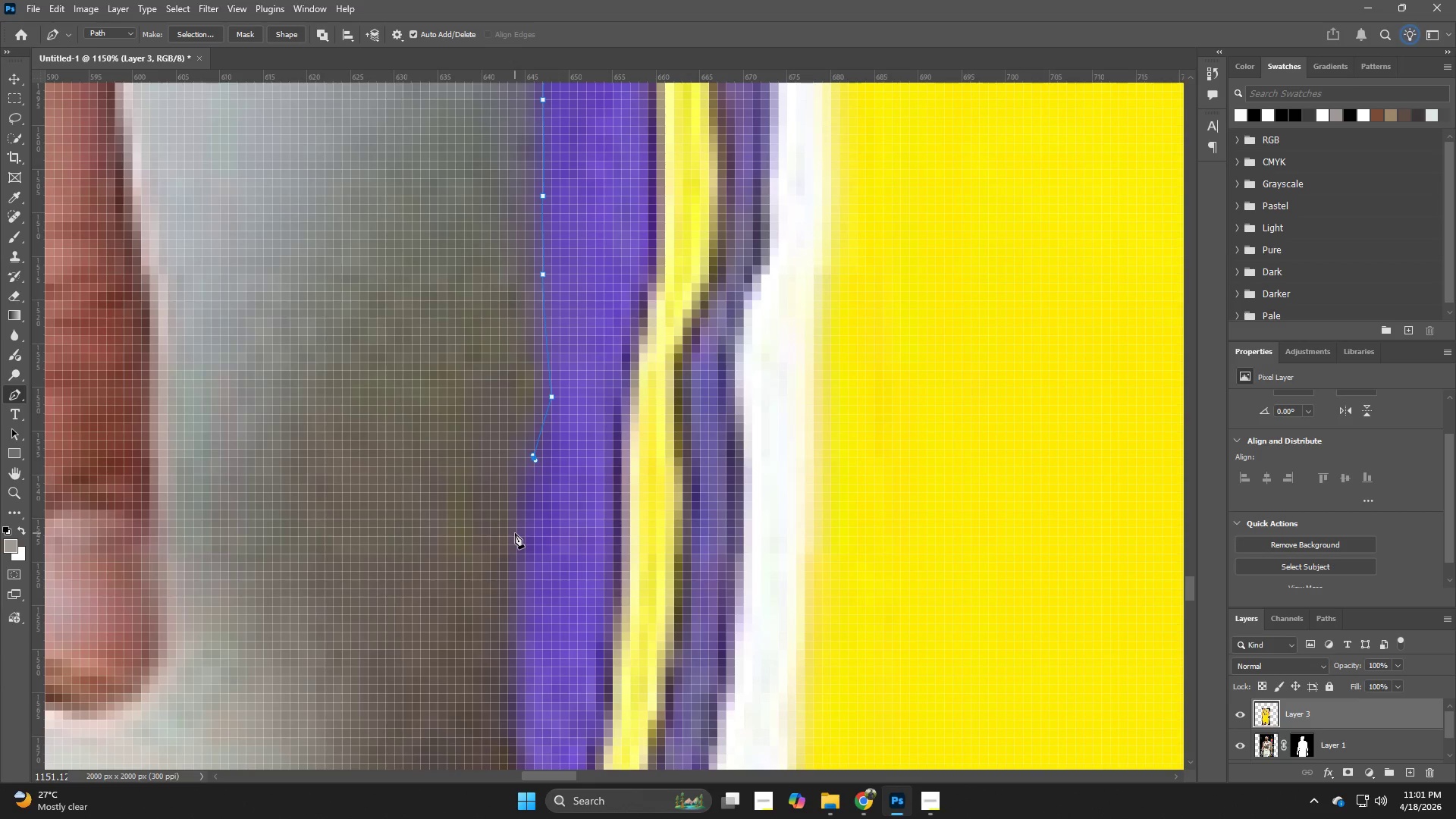 
left_click([522, 517])
 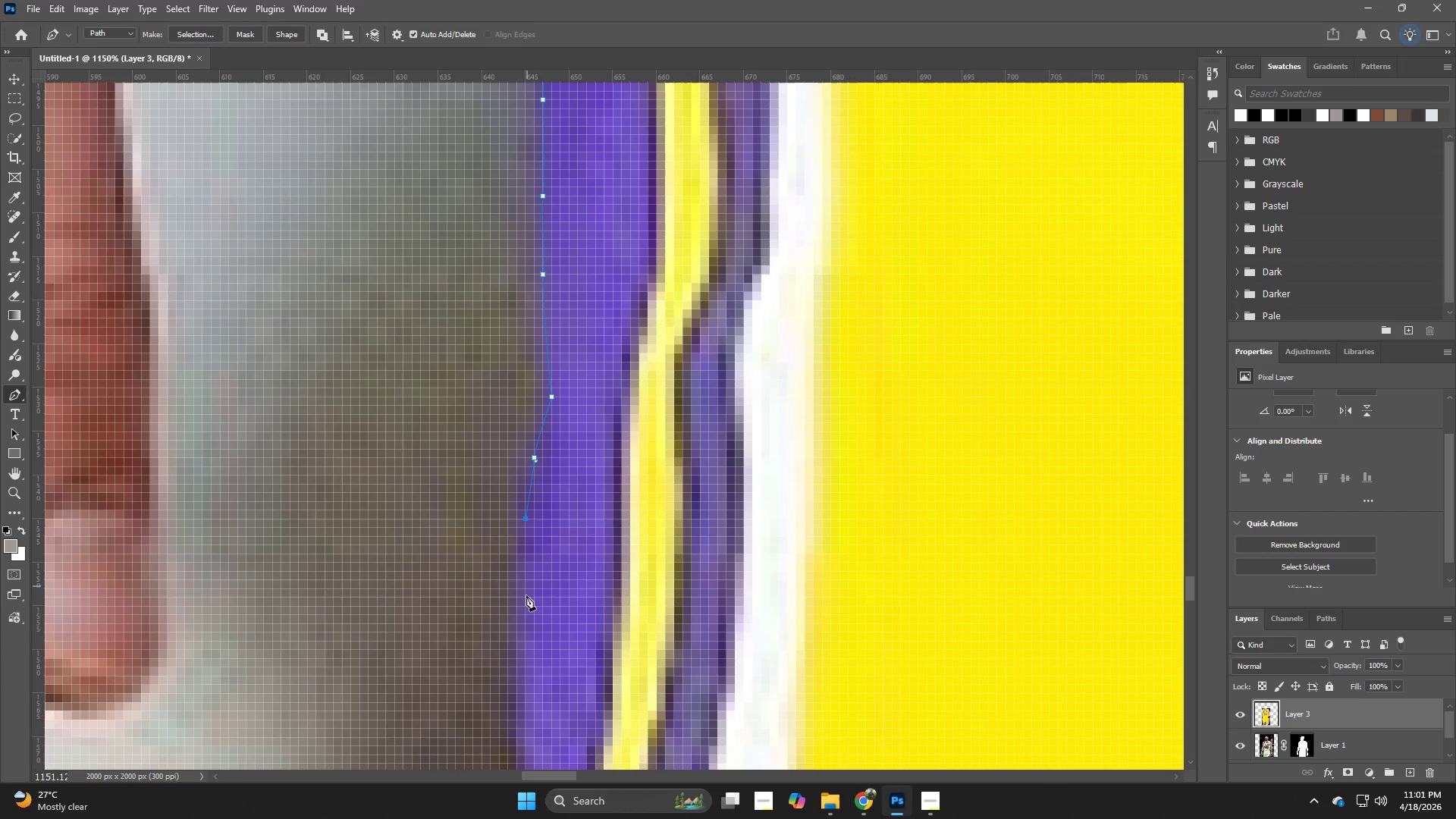 
left_click([522, 618])
 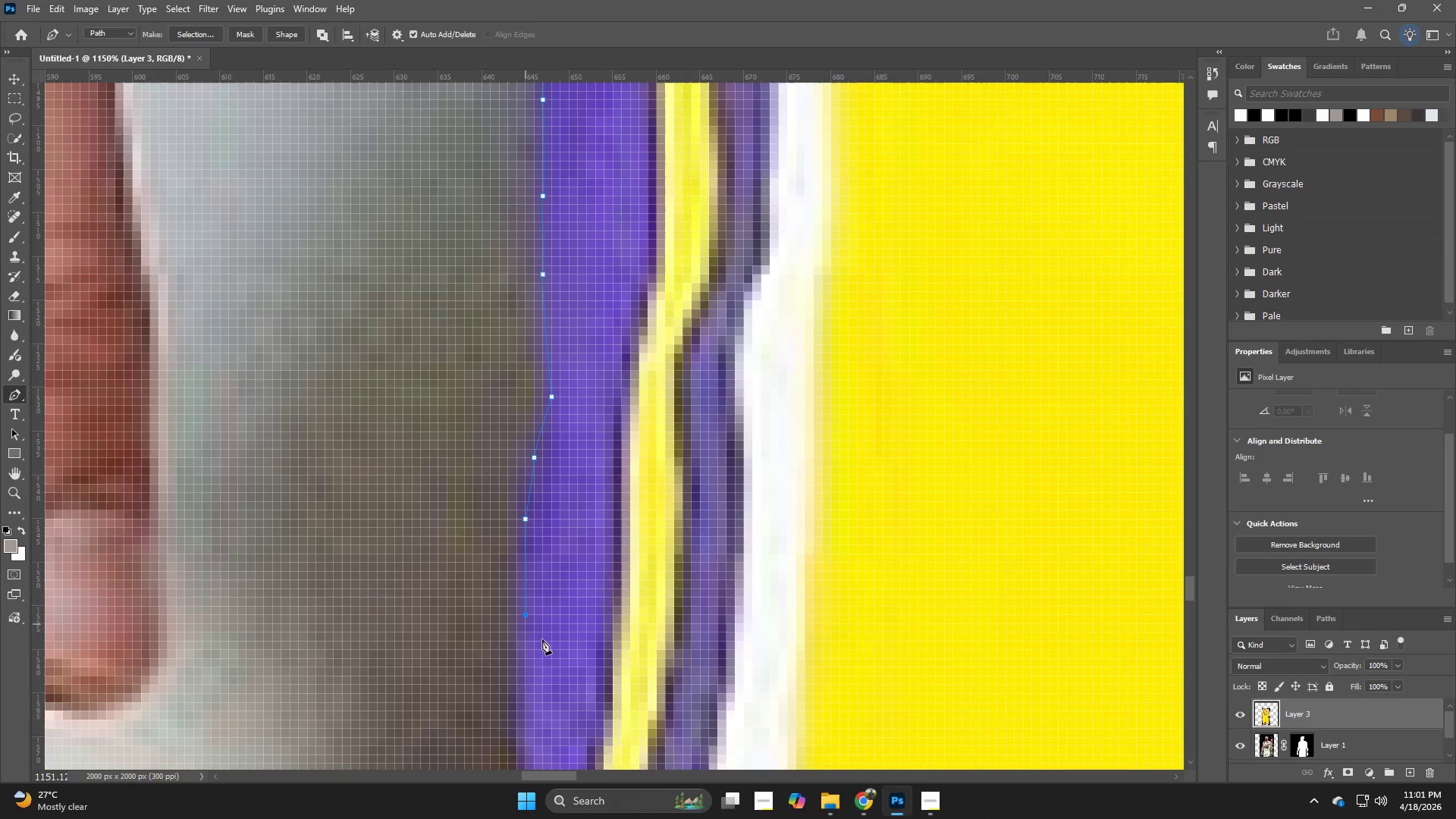 
hold_key(key=Space, duration=0.72)
 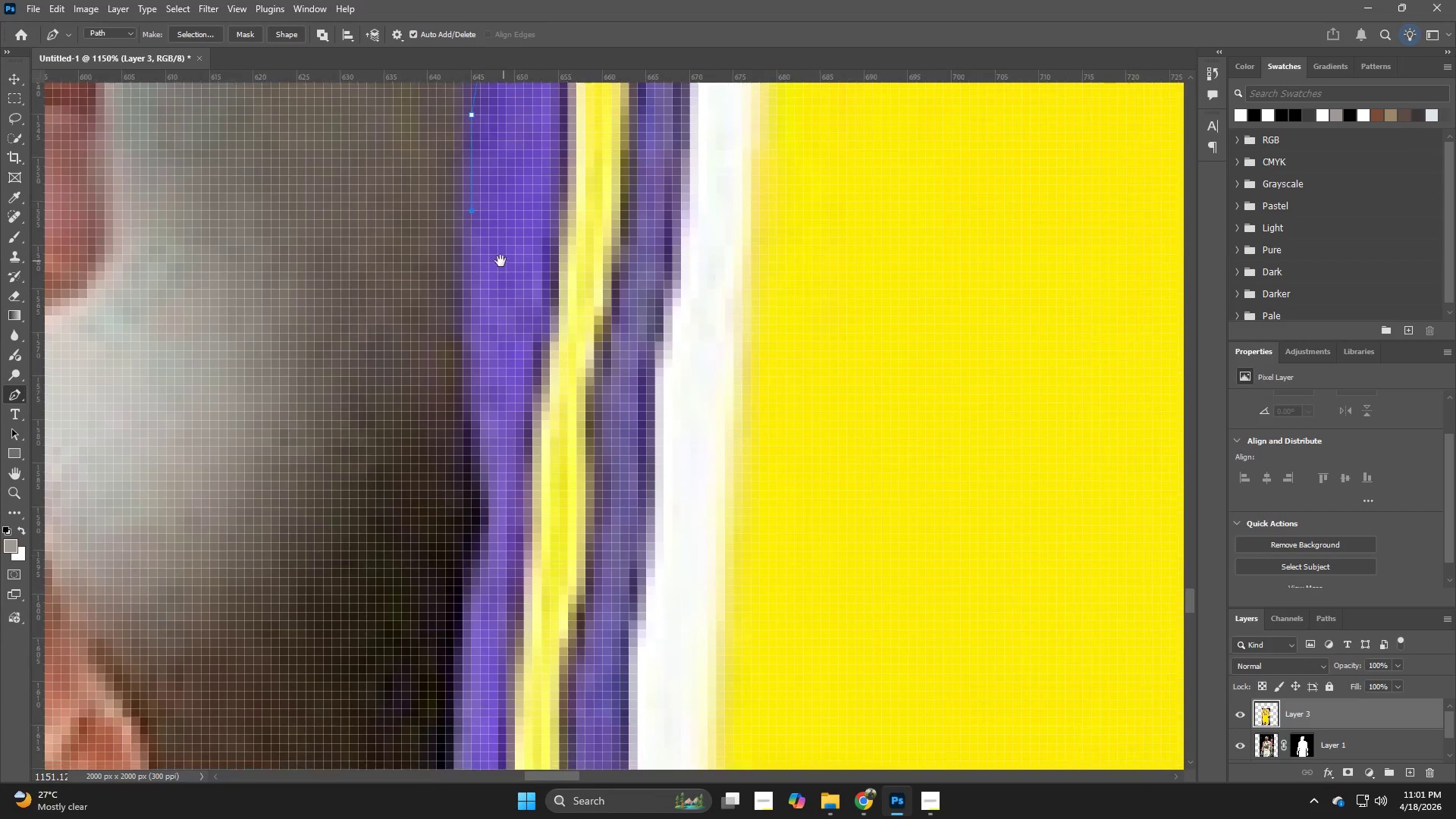 
left_click_drag(start_coordinate=[653, 697], to_coordinate=[605, 358])
 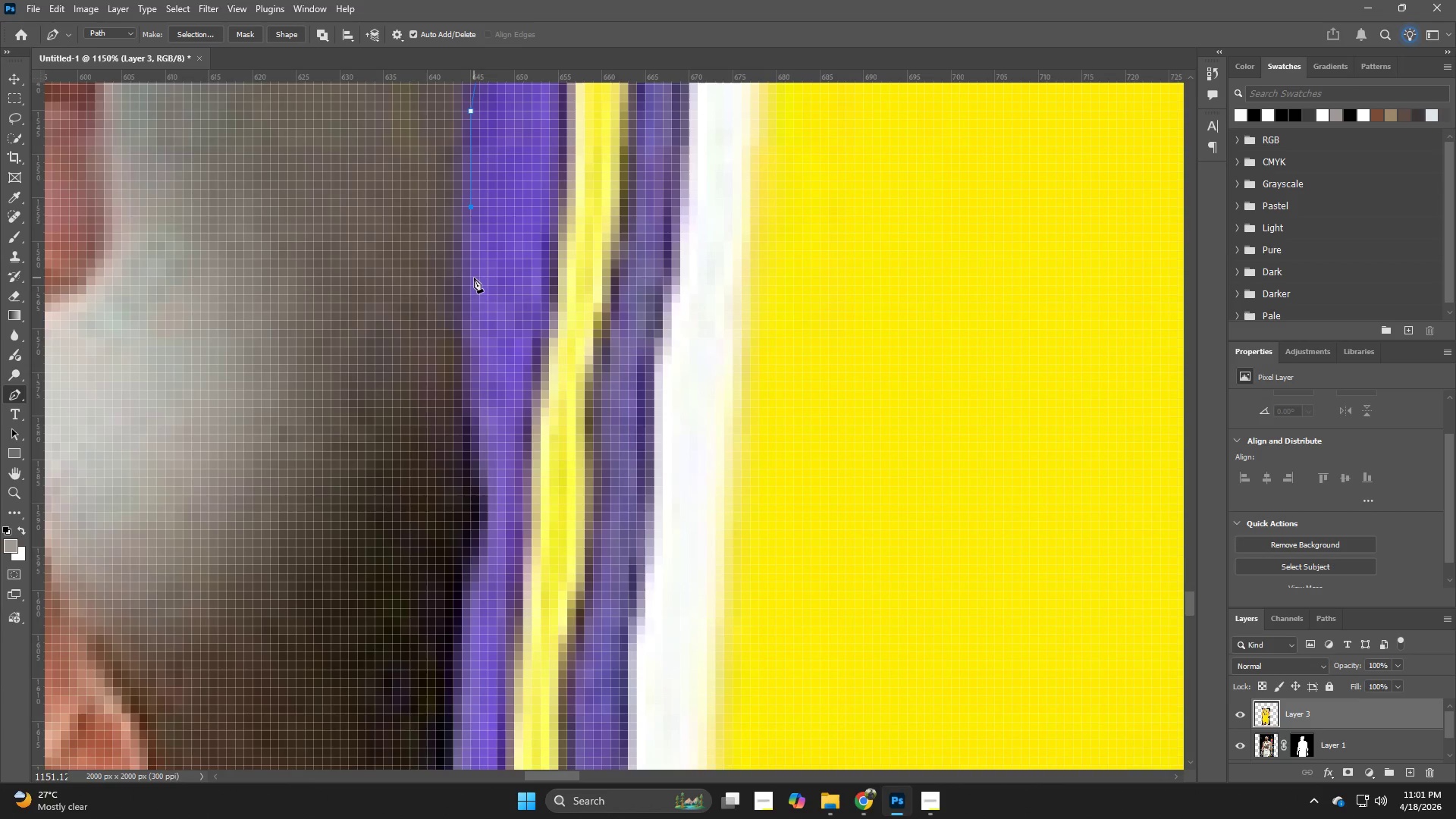 
left_click([469, 323])
 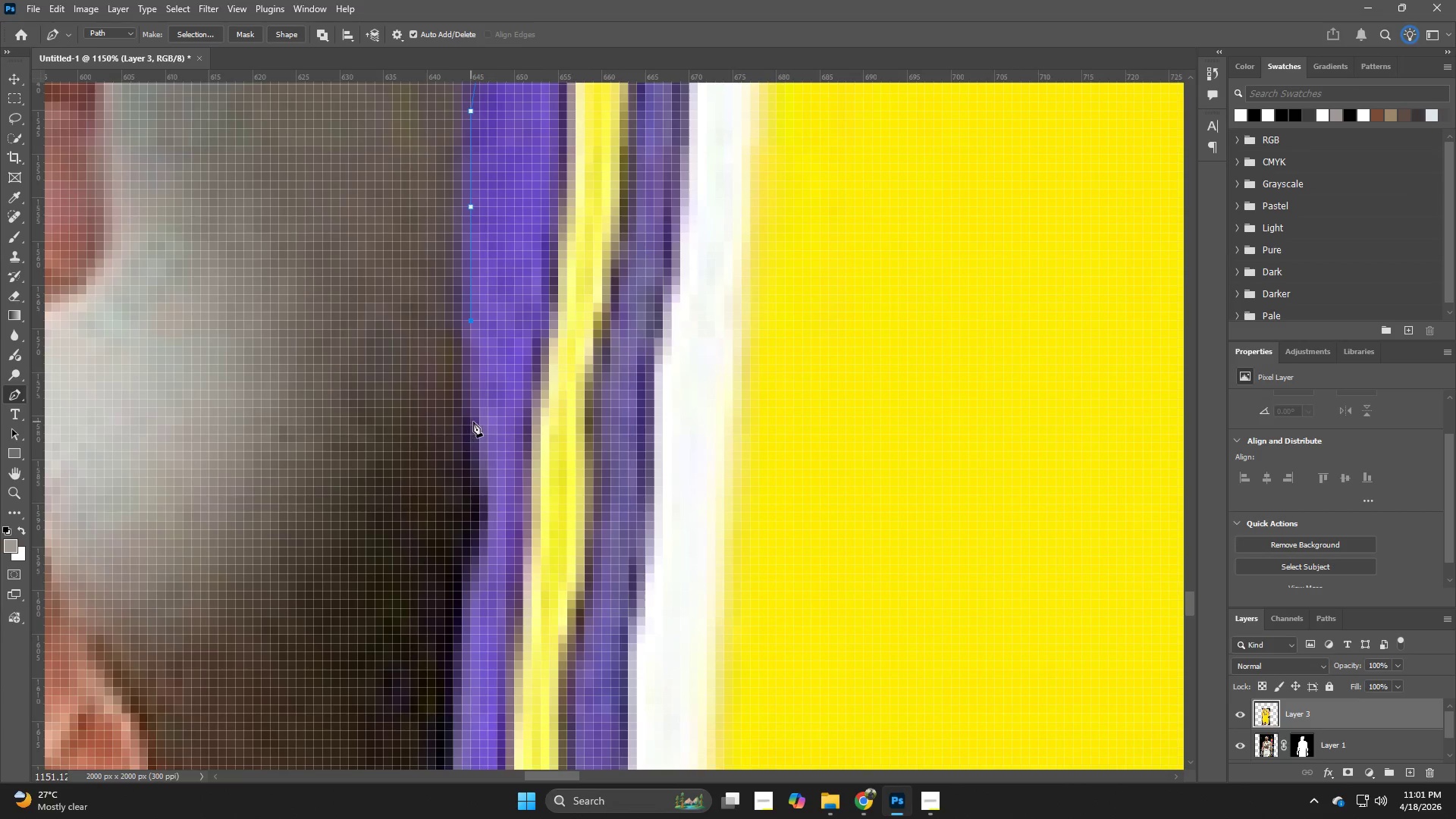 
left_click([473, 422])
 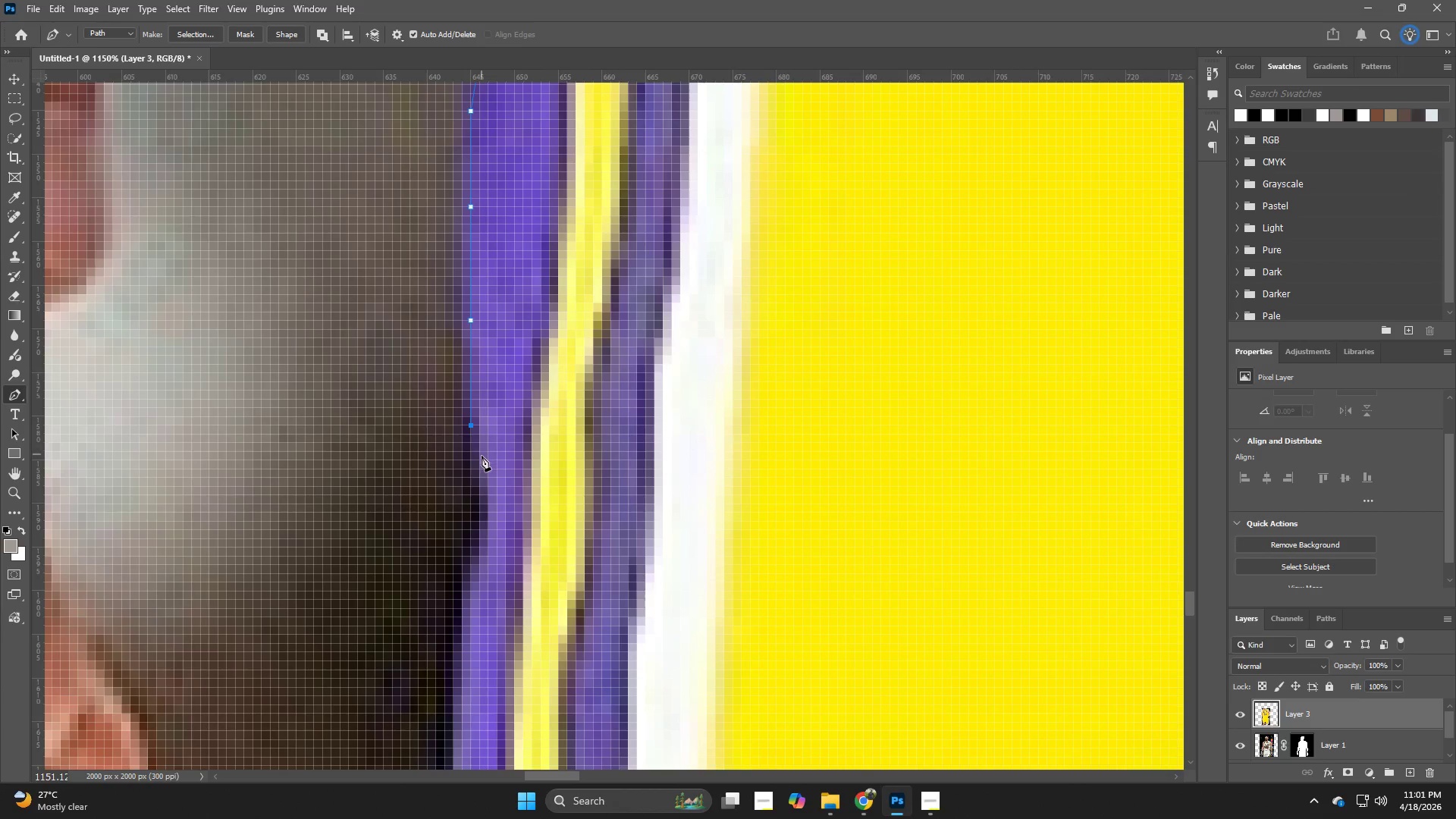 
left_click_drag(start_coordinate=[482, 463], to_coordinate=[483, 468])
 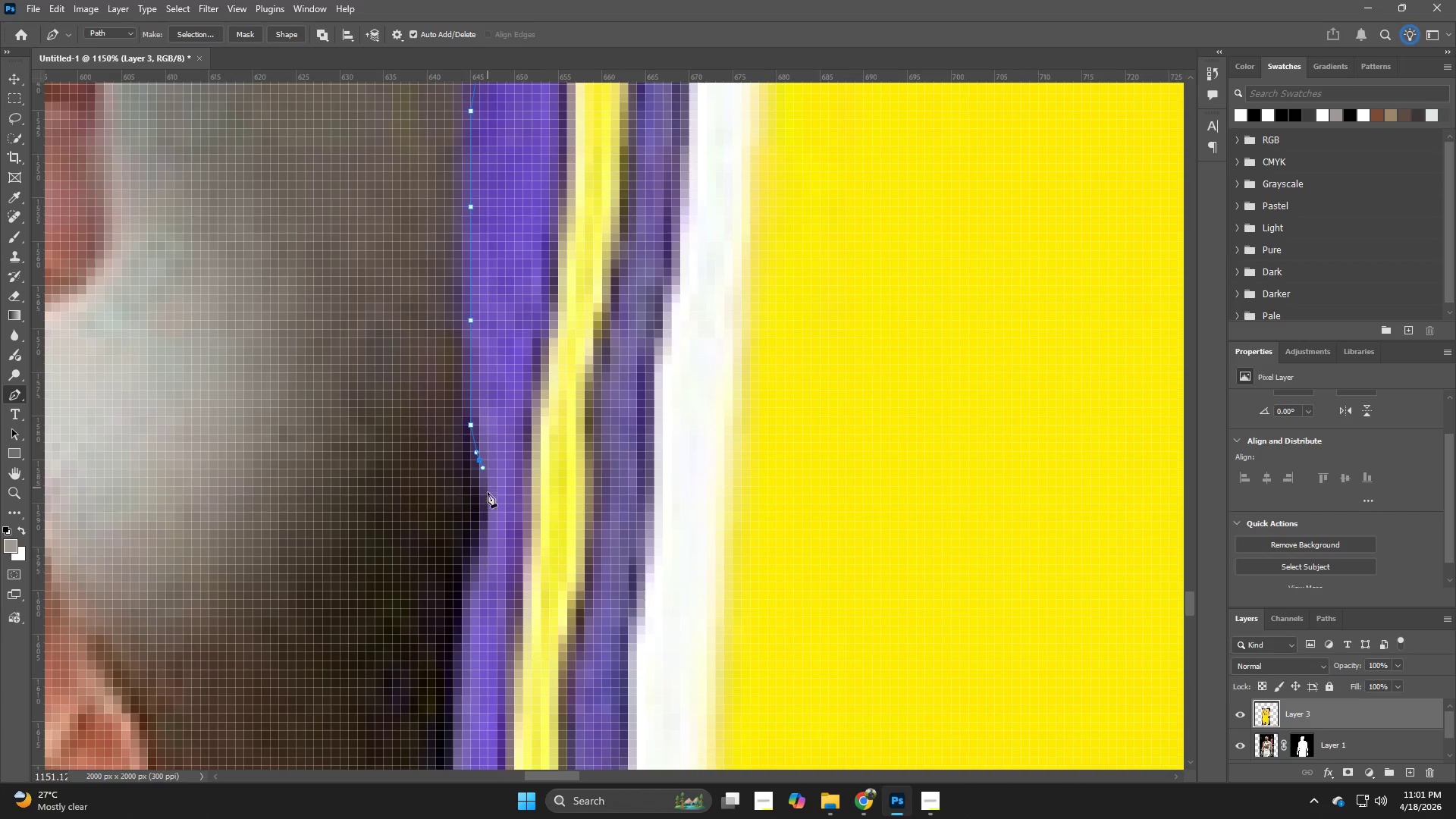 
left_click_drag(start_coordinate=[488, 494], to_coordinate=[488, 510])
 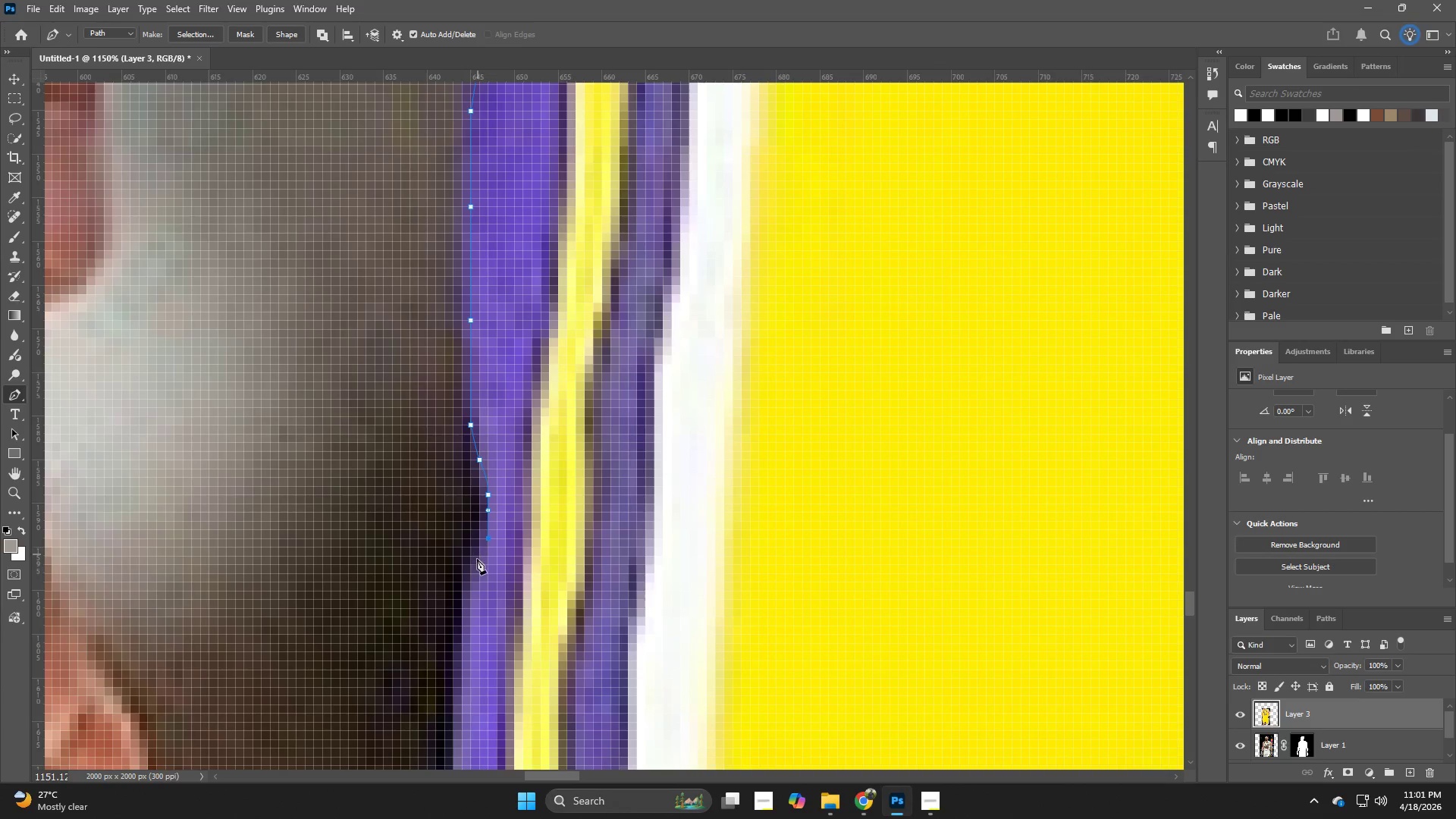 
left_click_drag(start_coordinate=[473, 568], to_coordinate=[469, 579])
 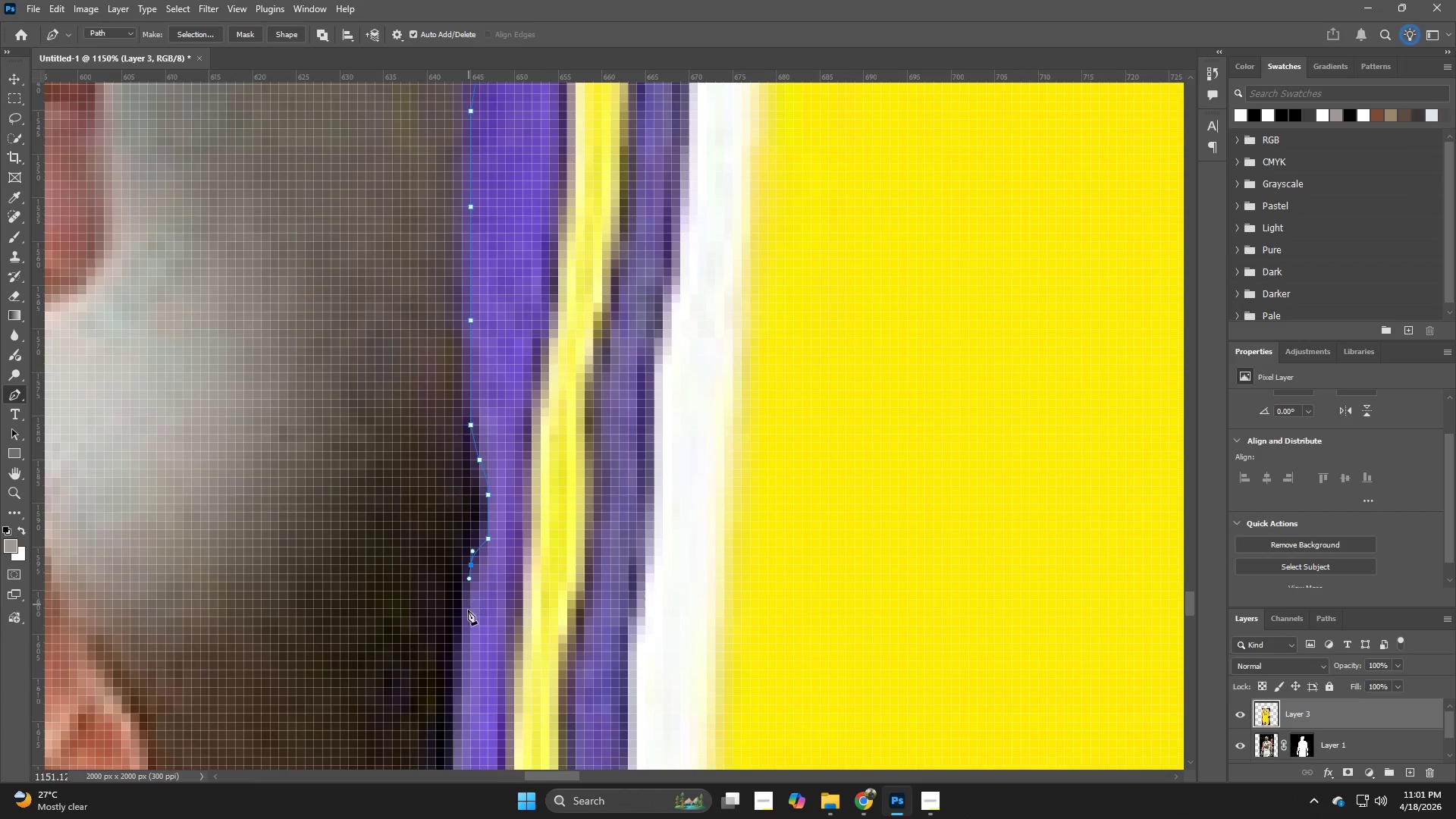 
left_click_drag(start_coordinate=[468, 613], to_coordinate=[465, 627])
 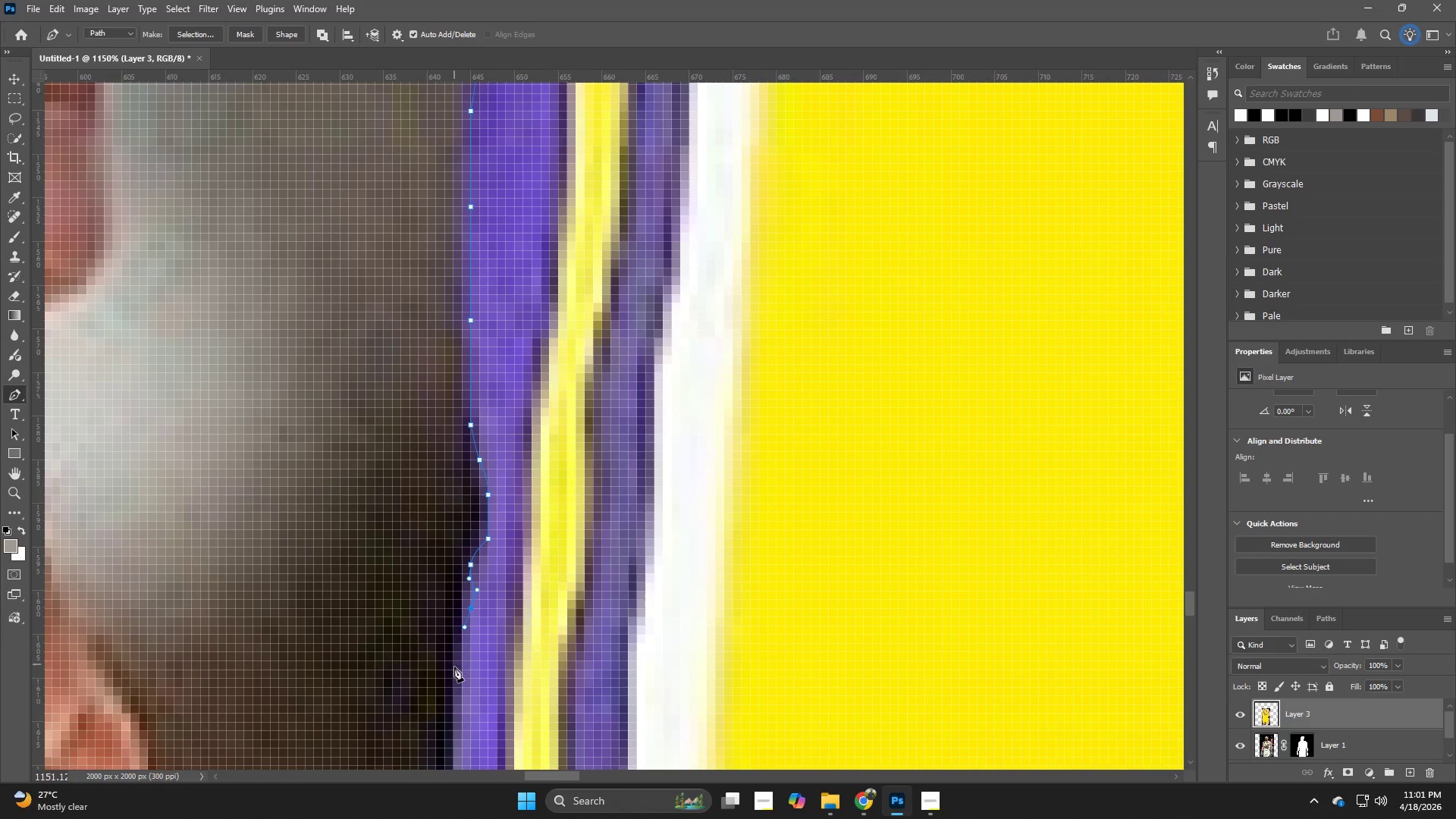 
left_click([453, 668])
 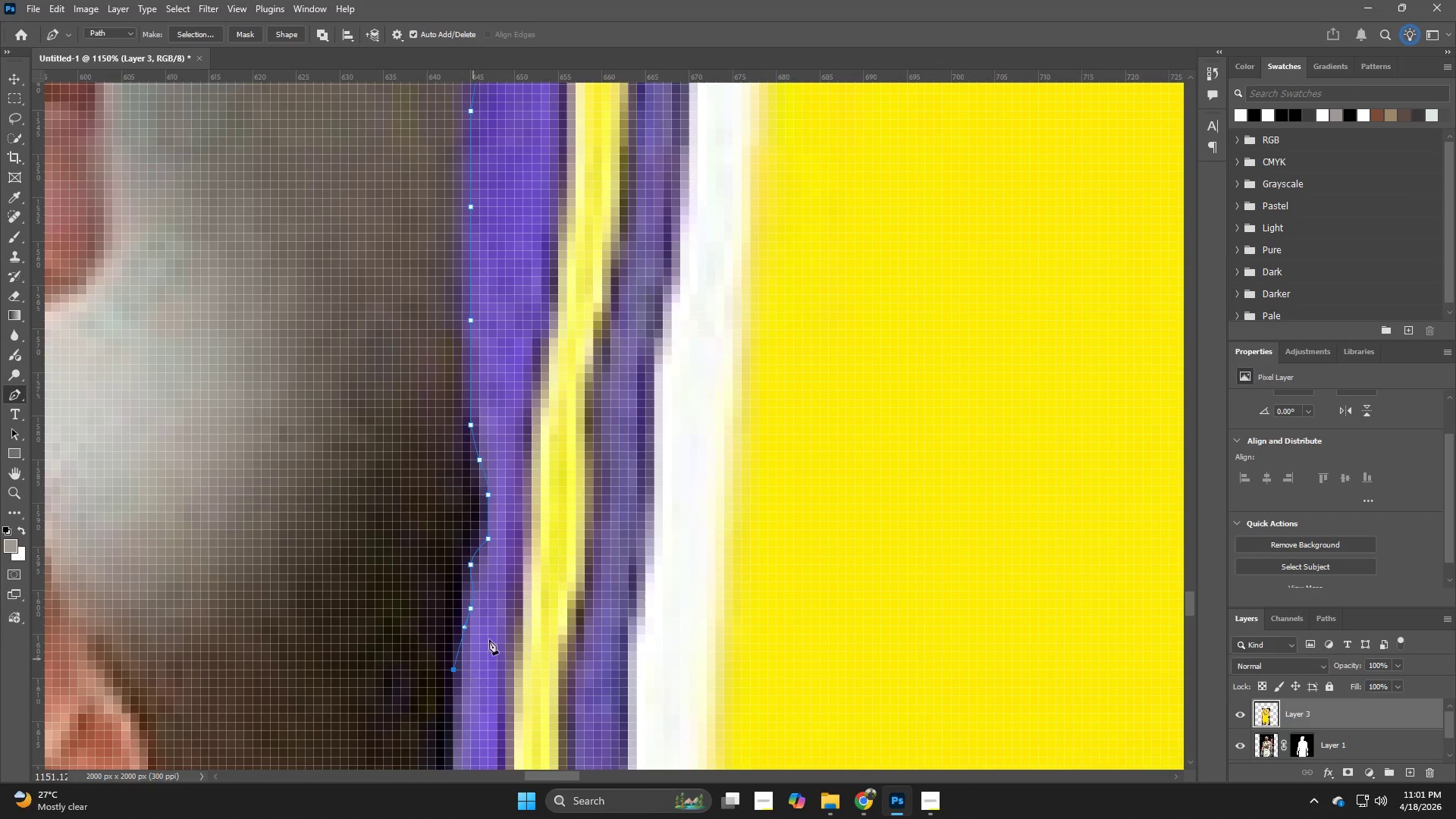 
left_click_drag(start_coordinate=[497, 633], to_coordinate=[488, 458])
 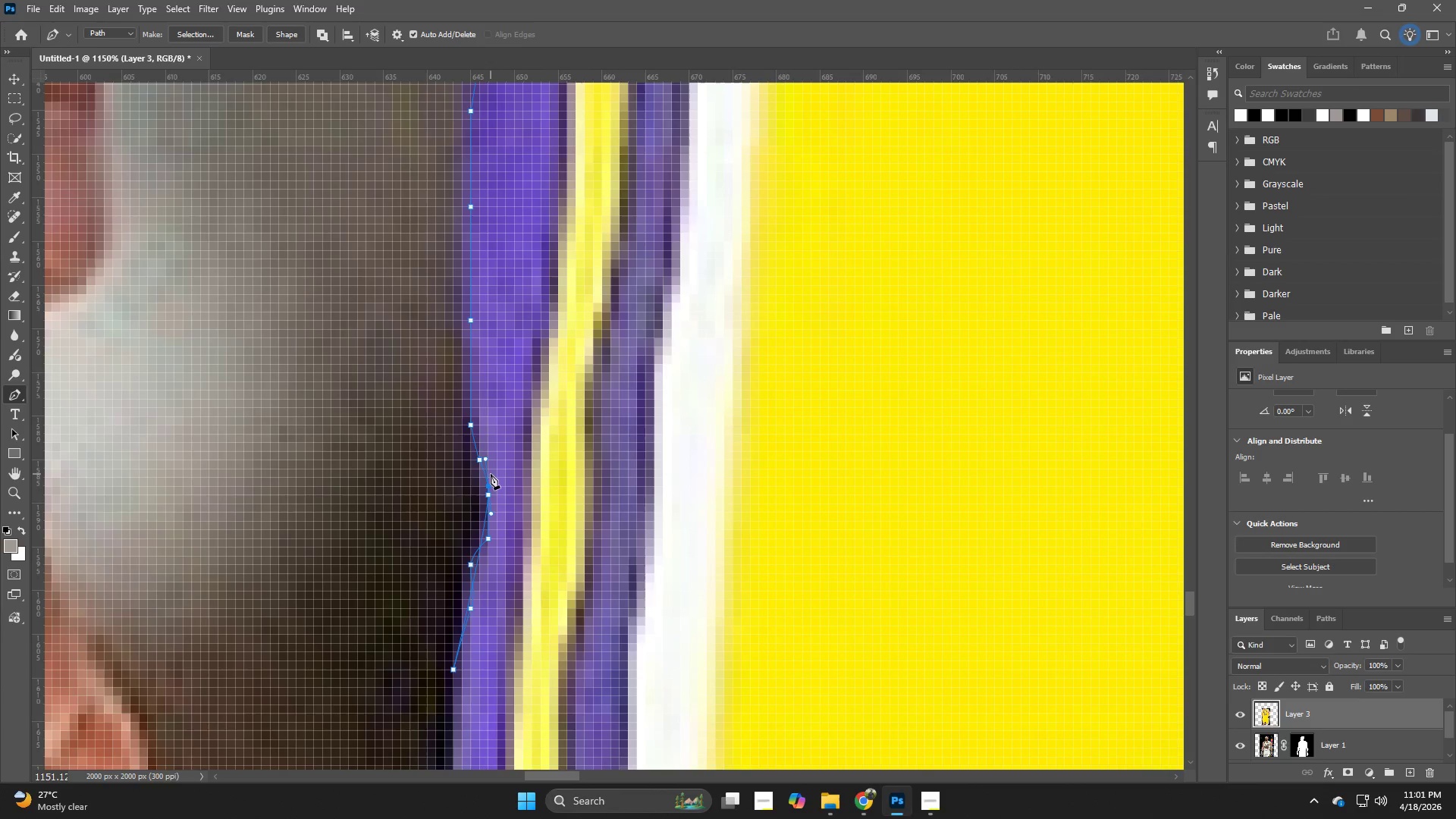 
hold_key(key=Space, duration=0.53)
 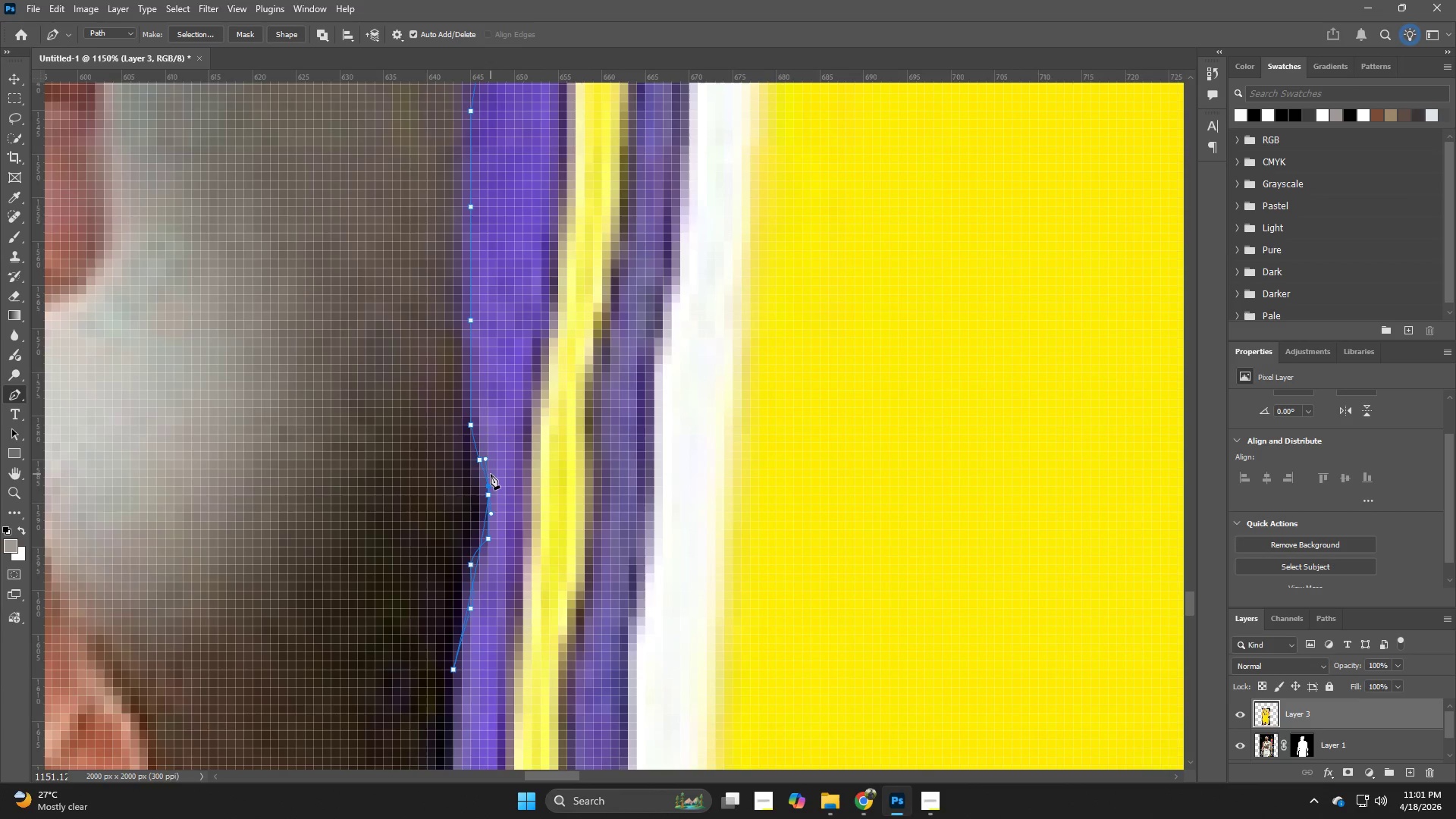 
hold_key(key=Space, duration=1.7)
 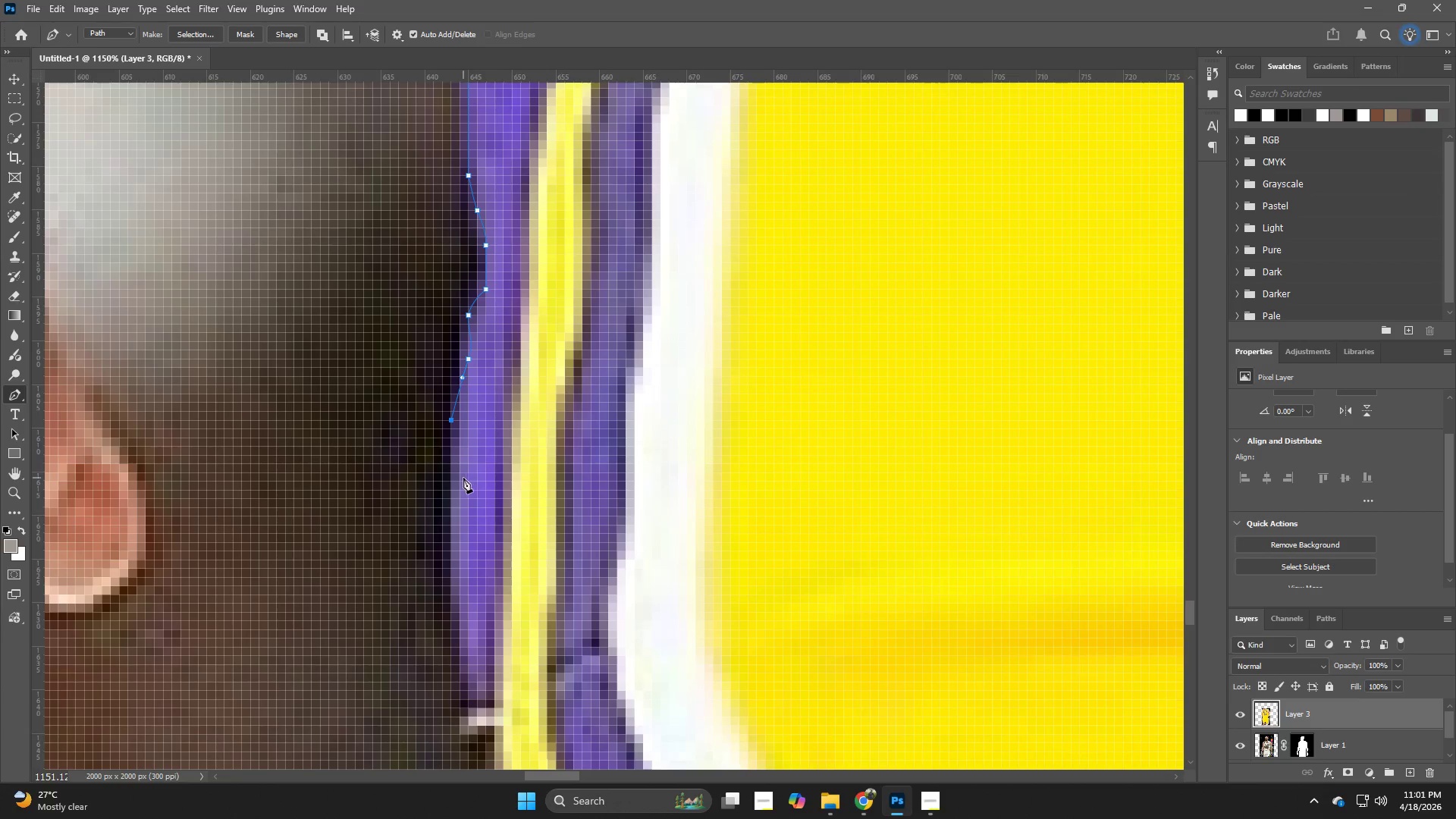 
key(Control+ControlLeft)
 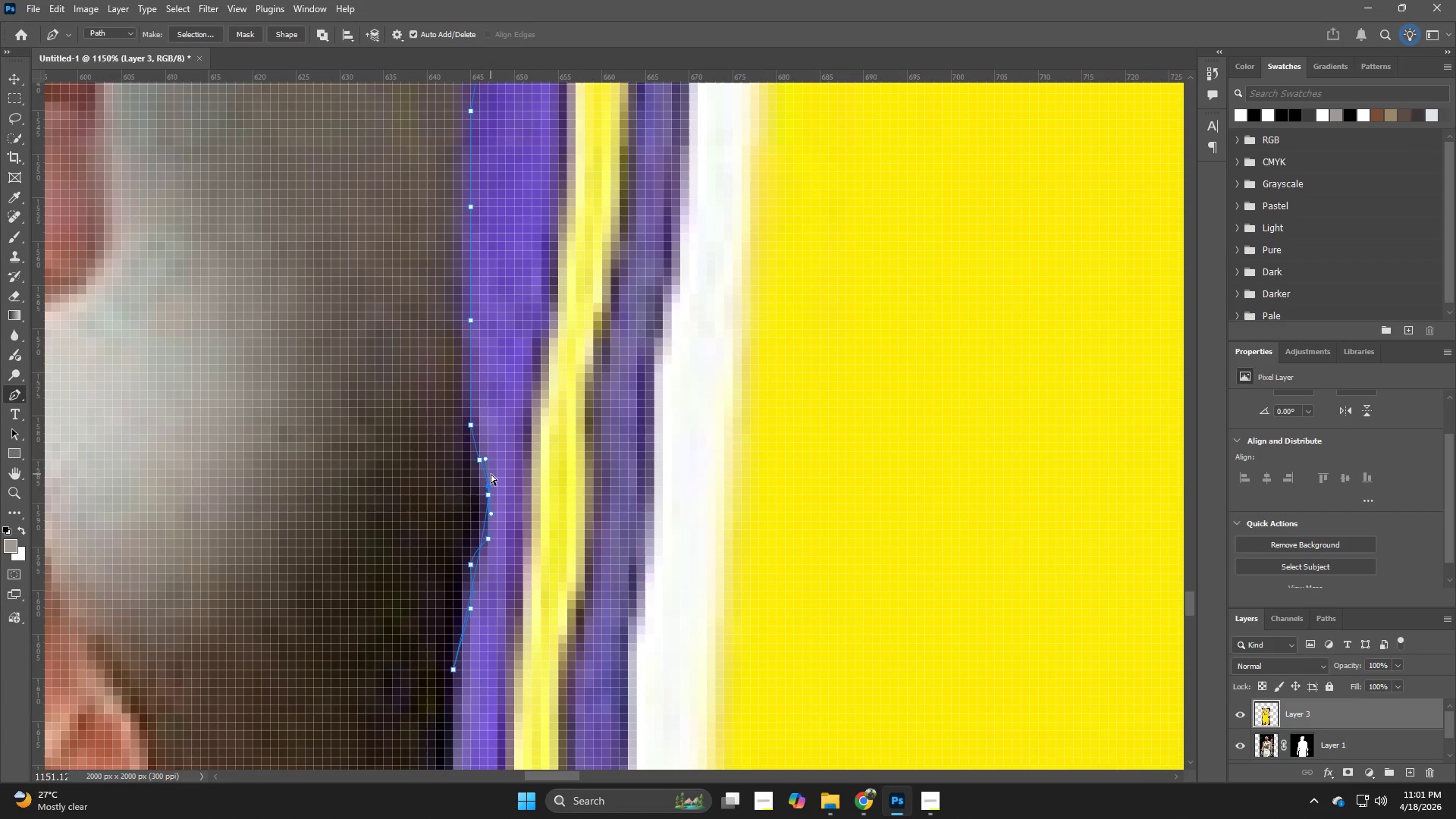 
key(Control+Z)
 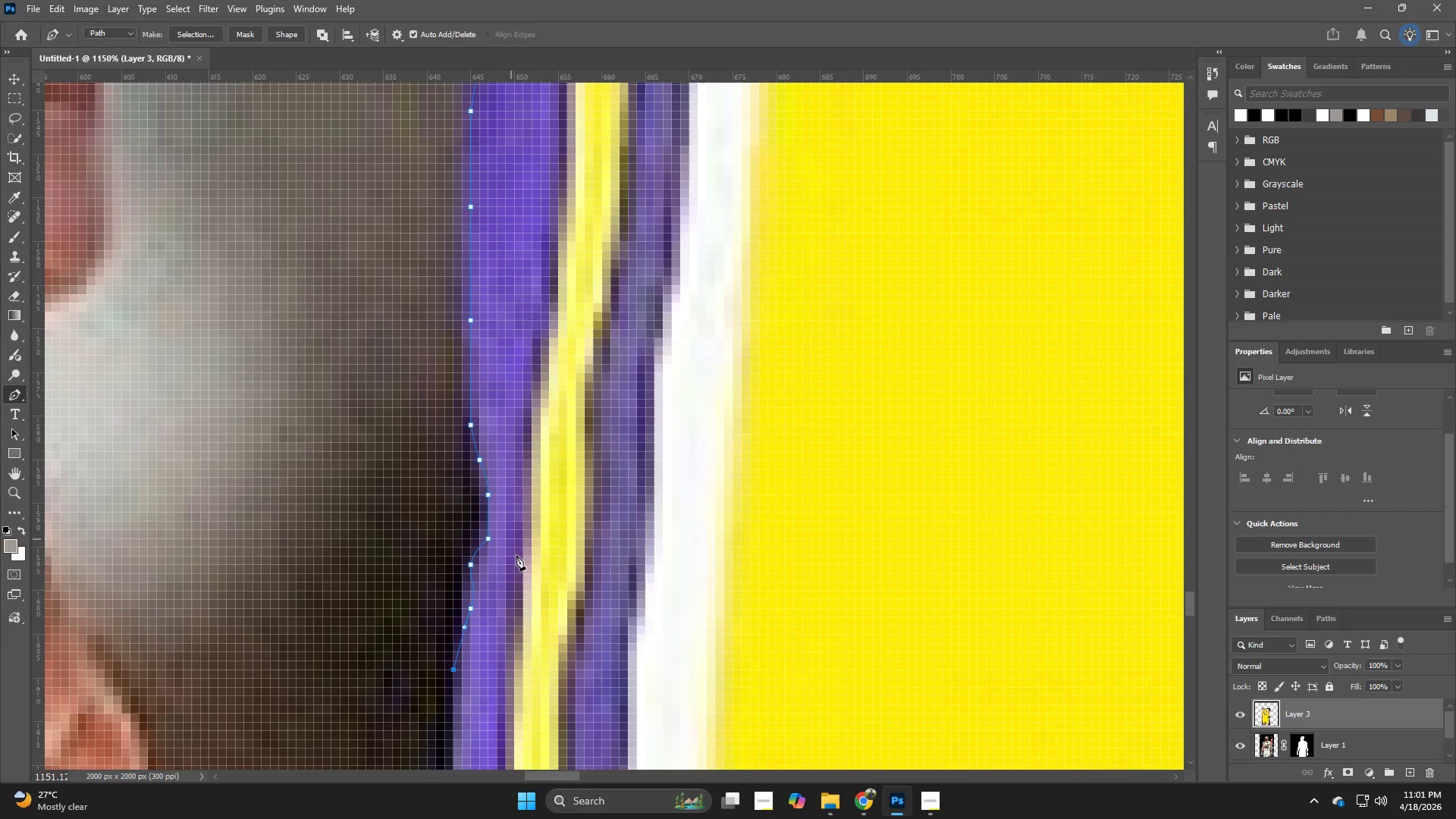 
left_click_drag(start_coordinate=[521, 566], to_coordinate=[519, 328])
 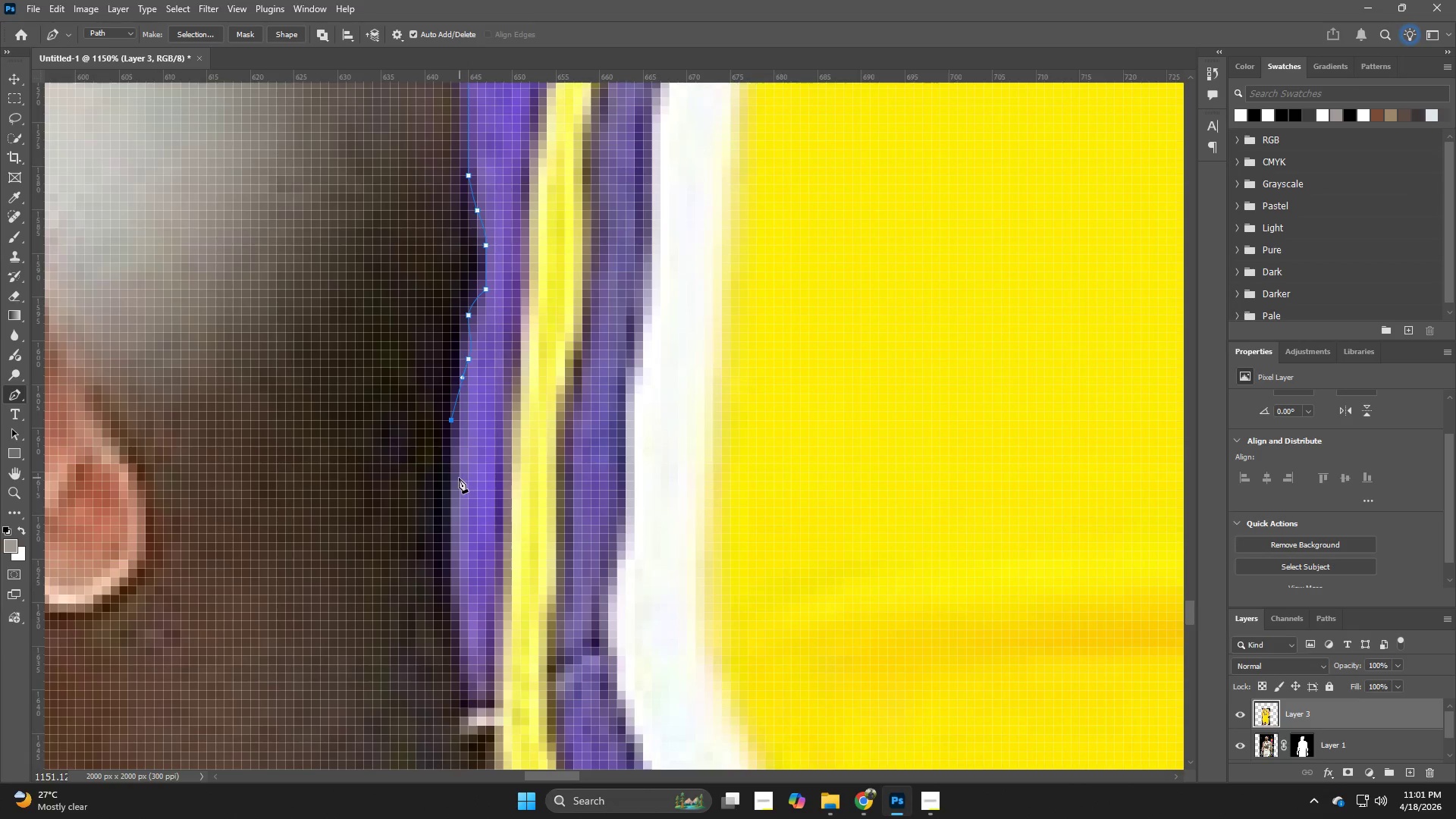 
key(Space)
 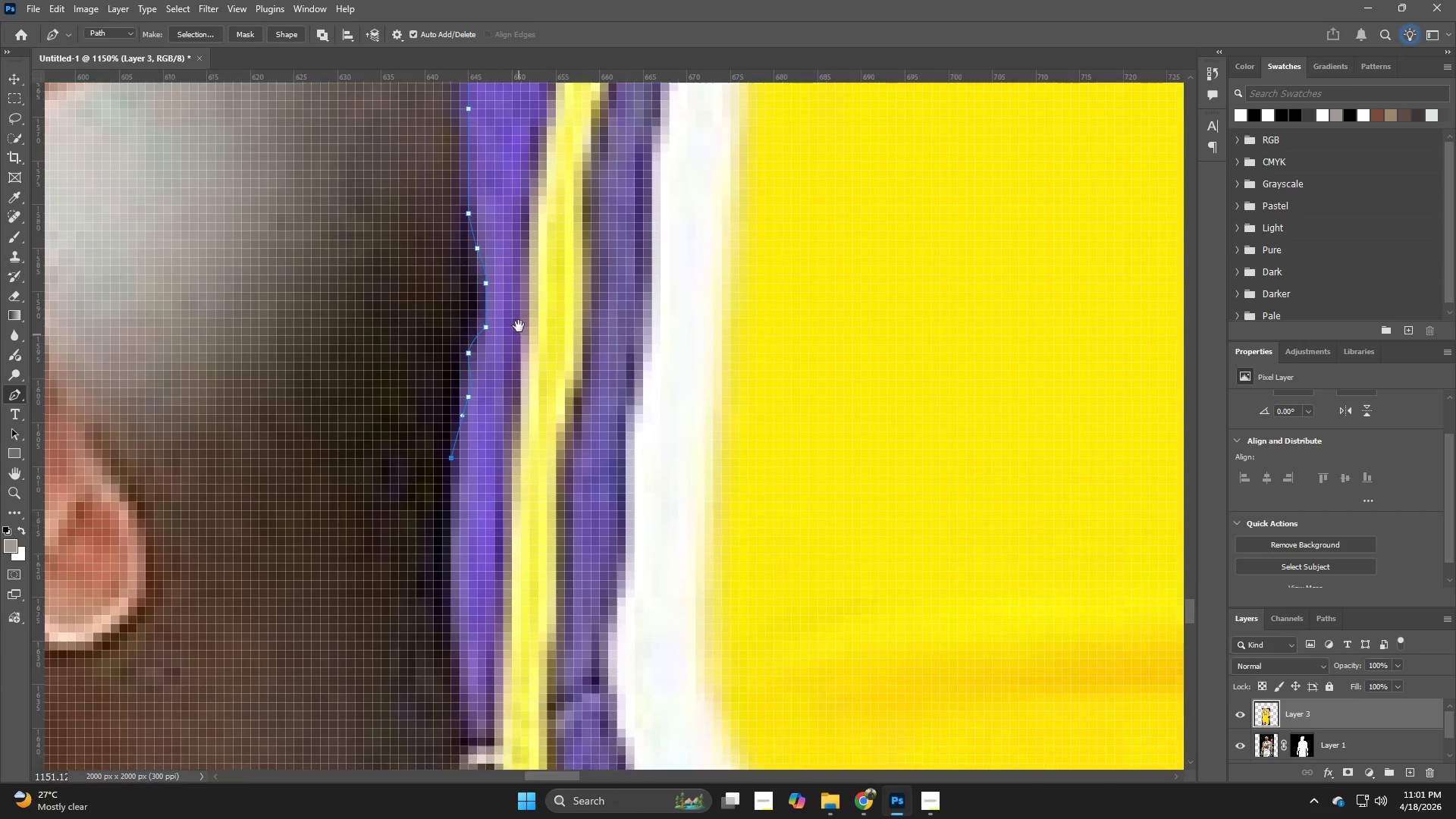 
key(Space)
 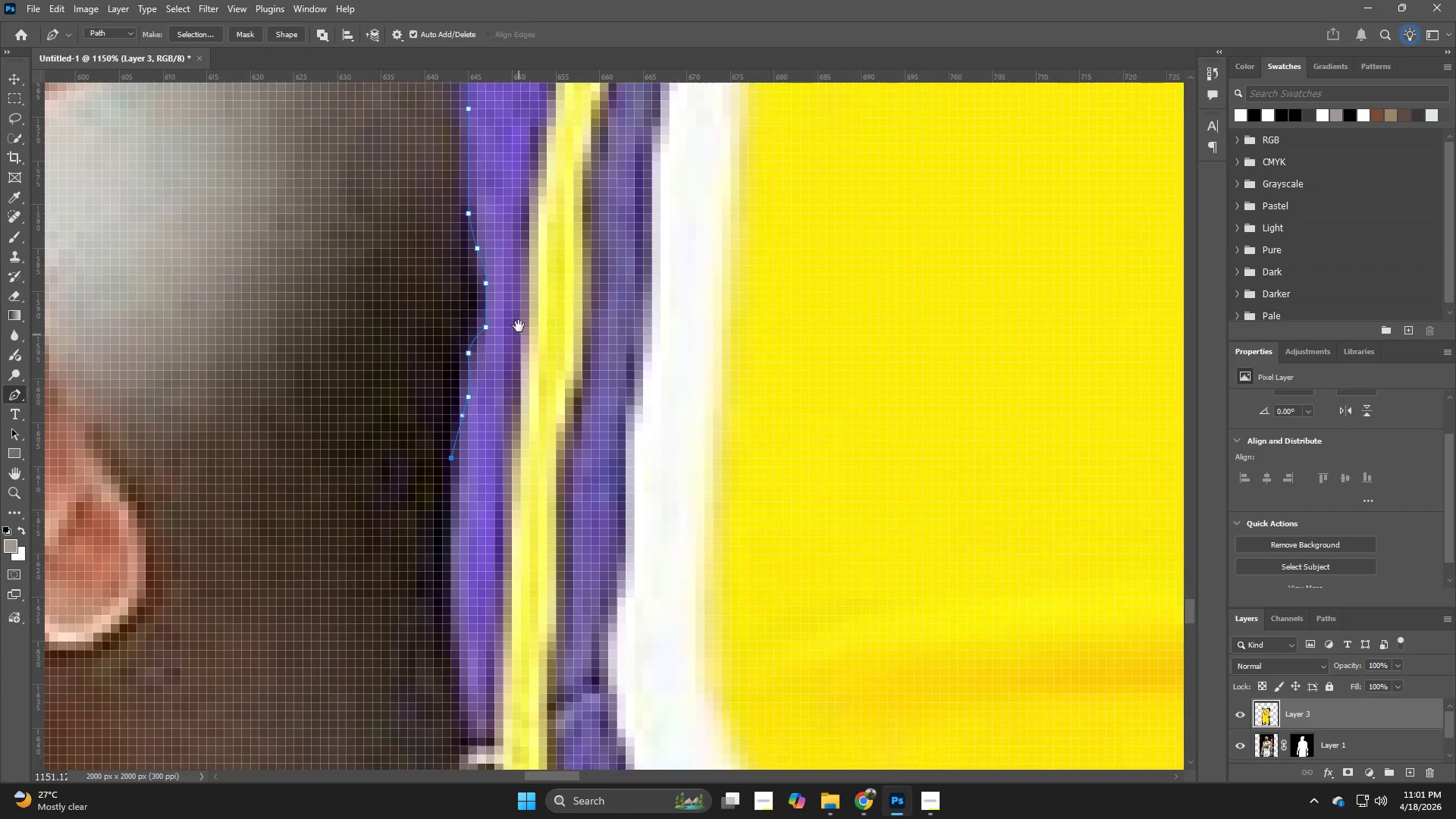 
key(Space)
 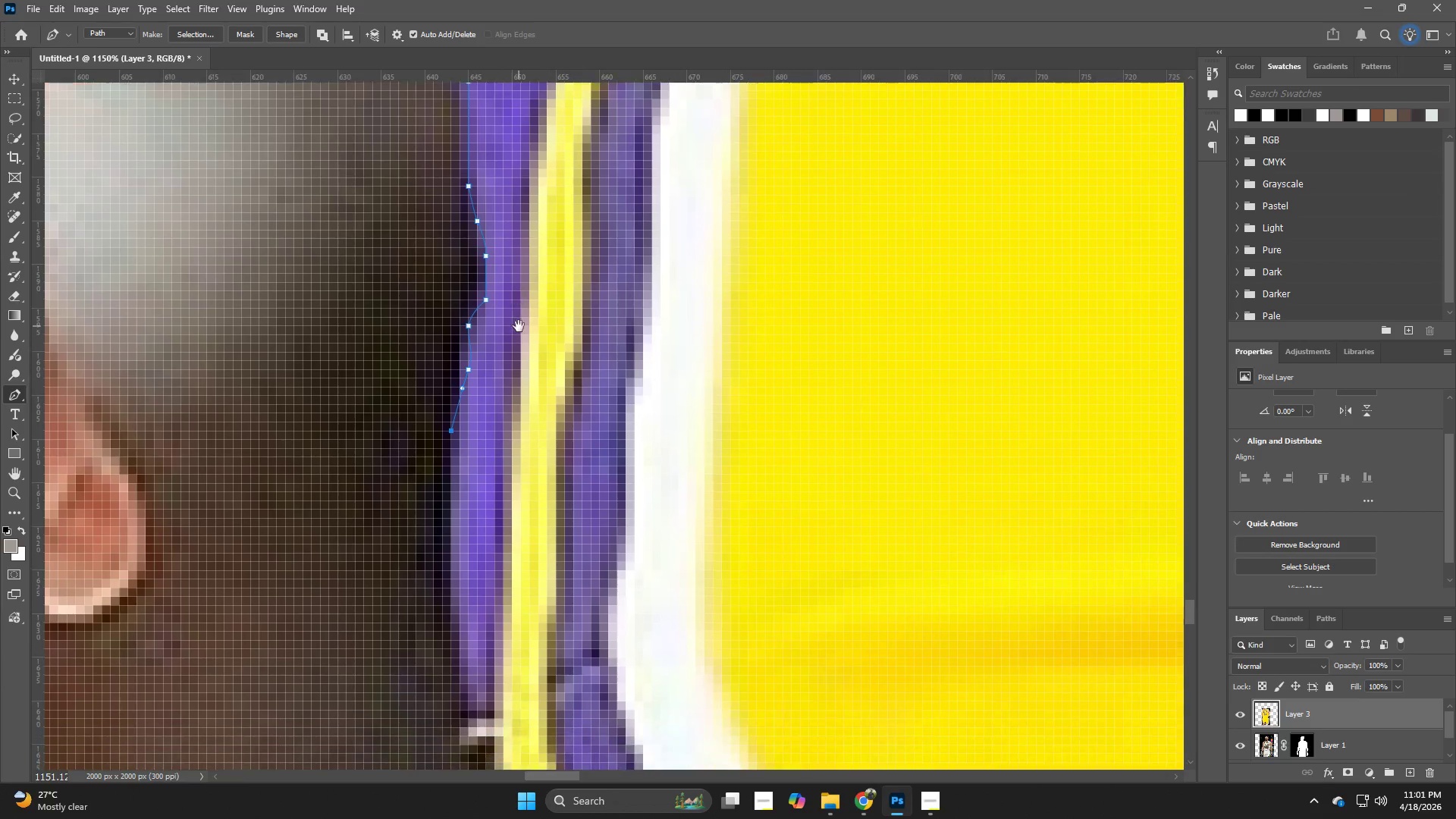 
key(Space)
 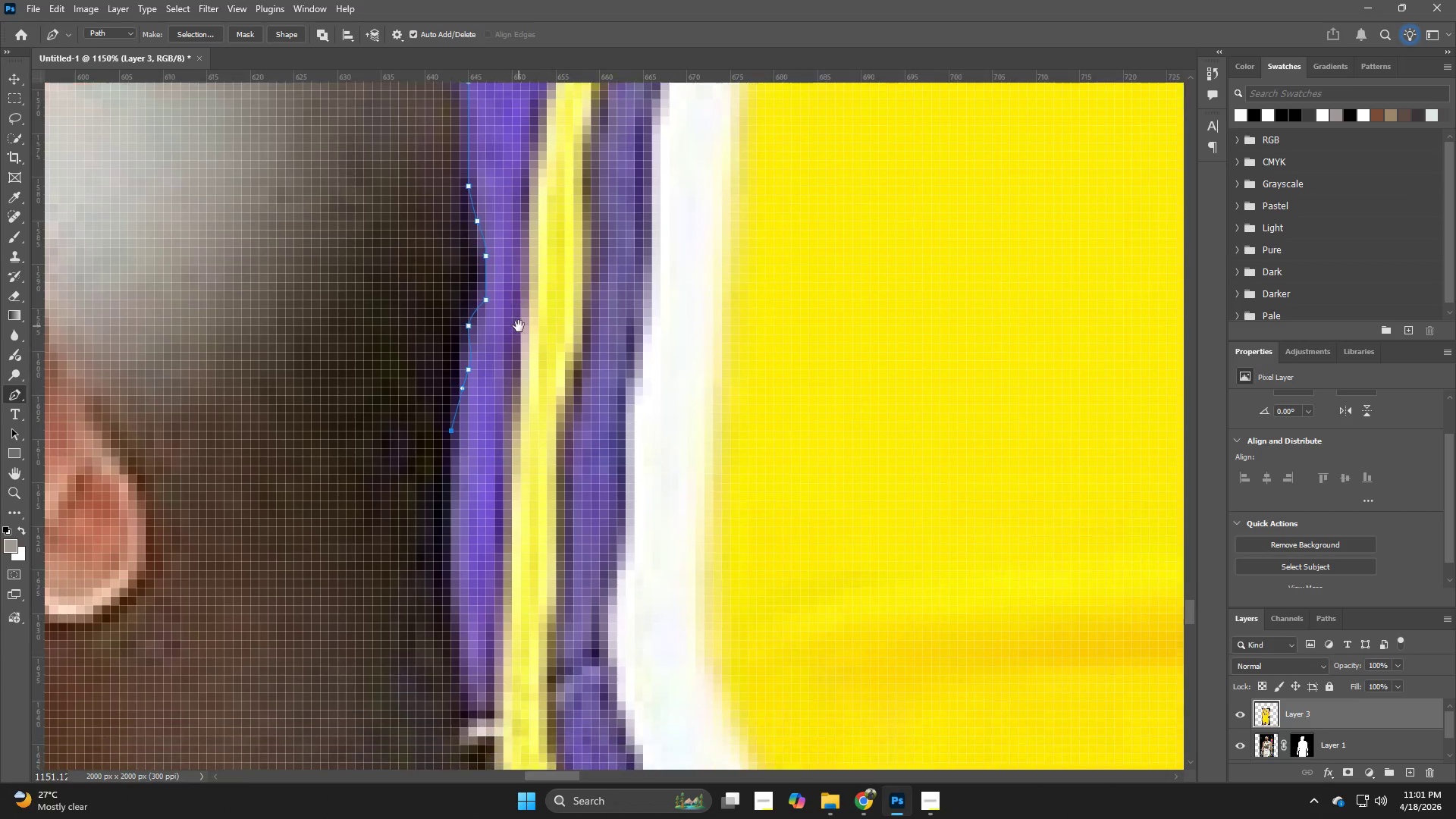 
key(Space)
 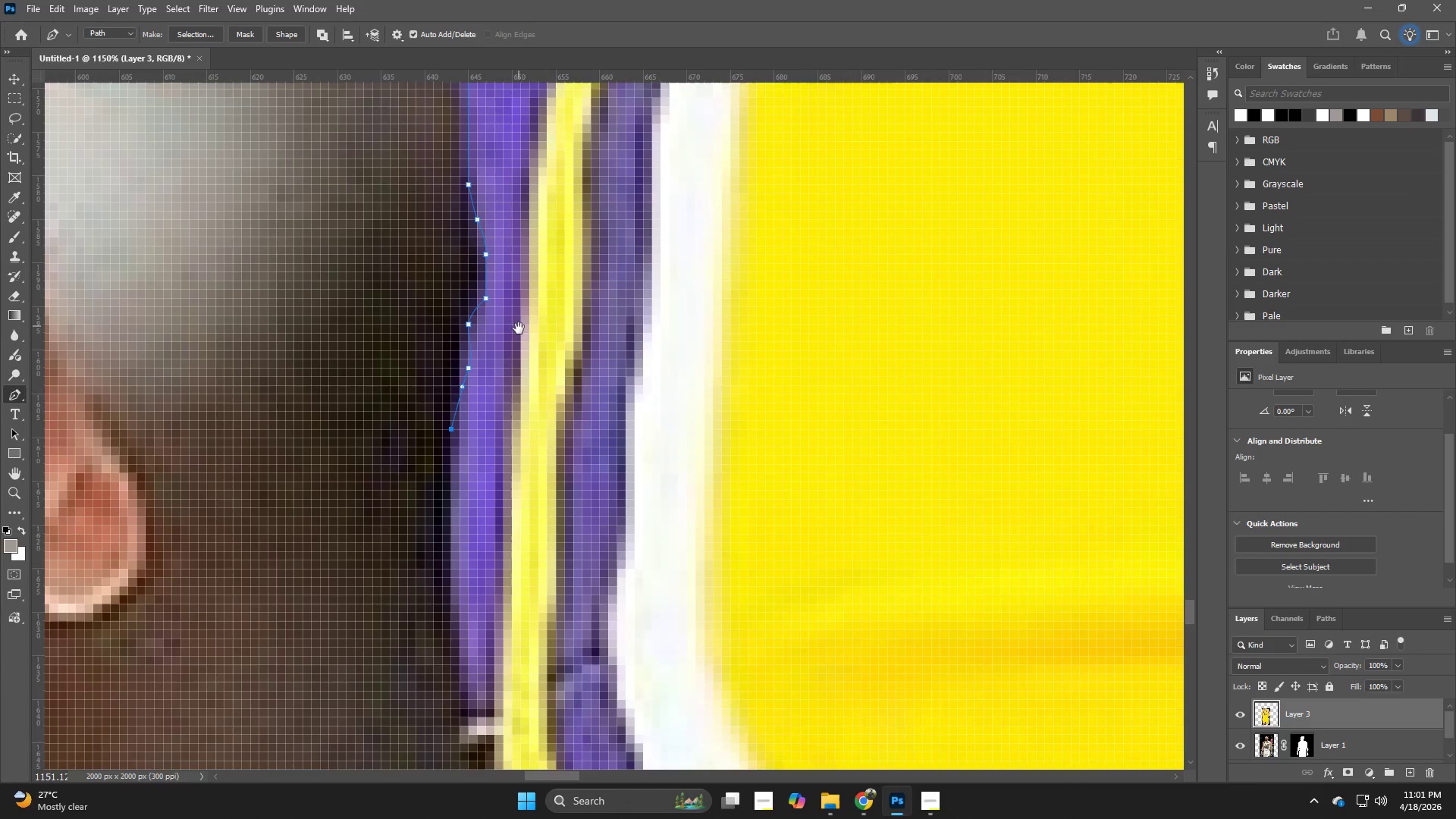 
key(Space)
 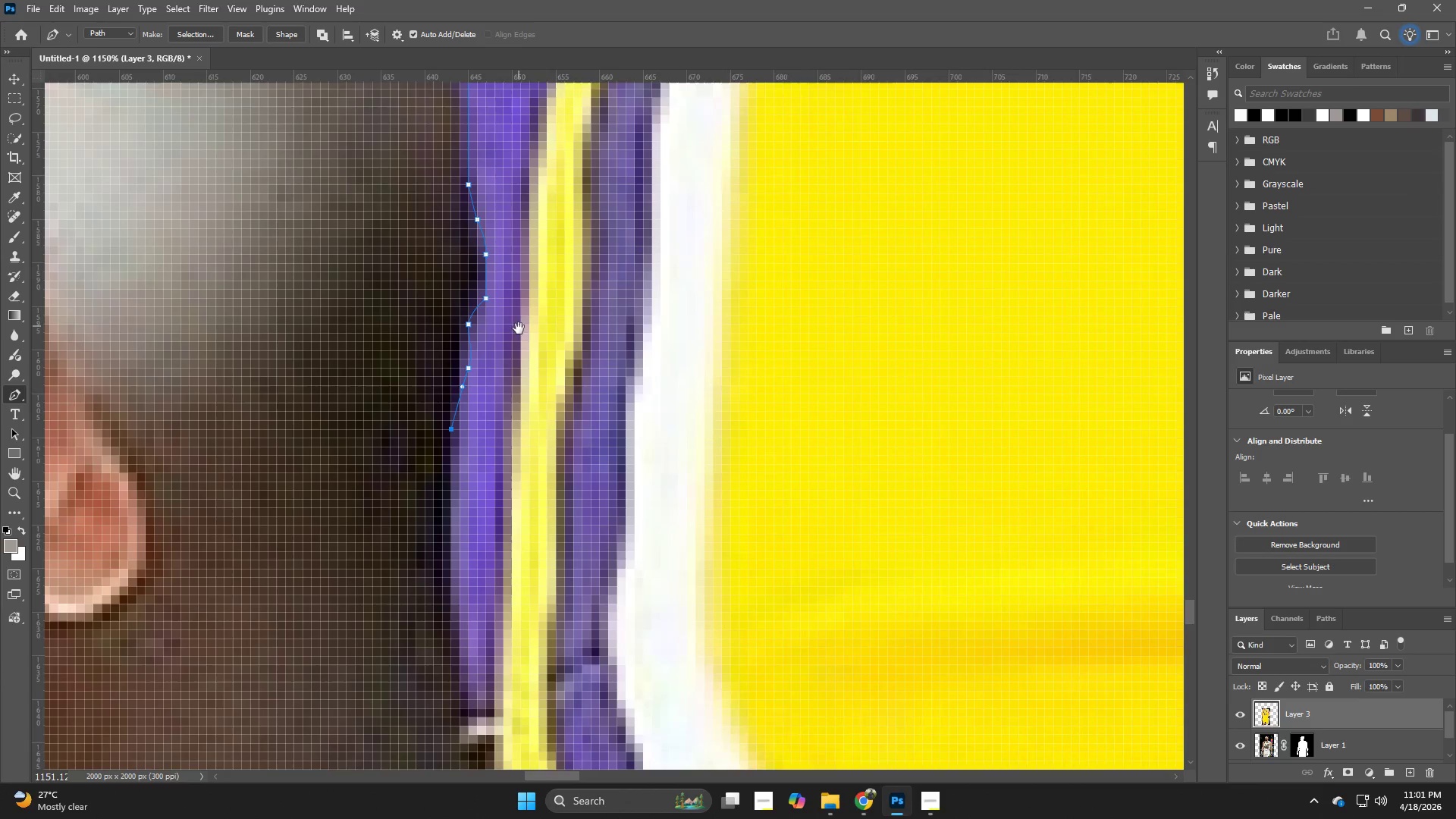 
key(Space)
 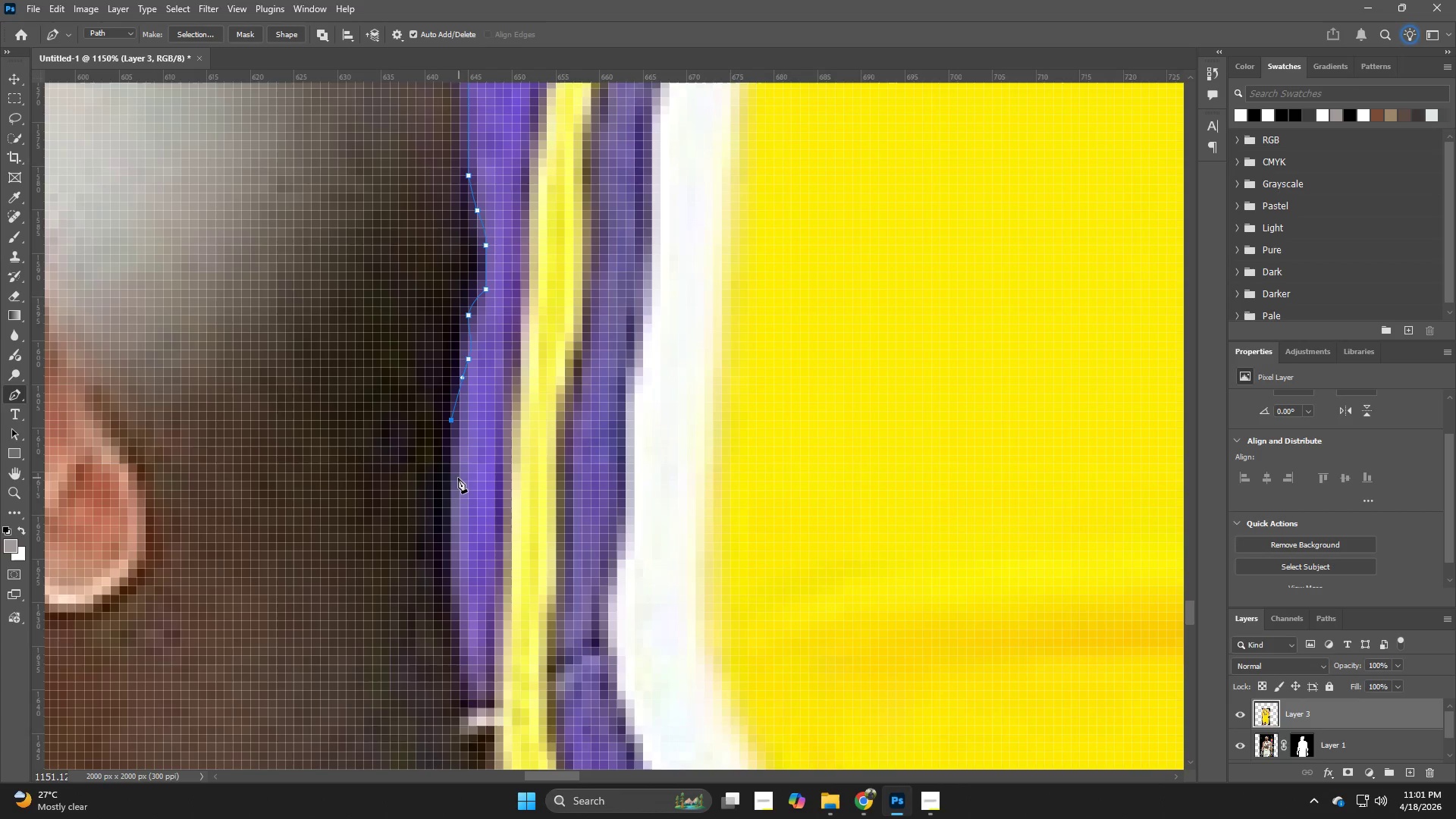 
left_click([453, 479])
 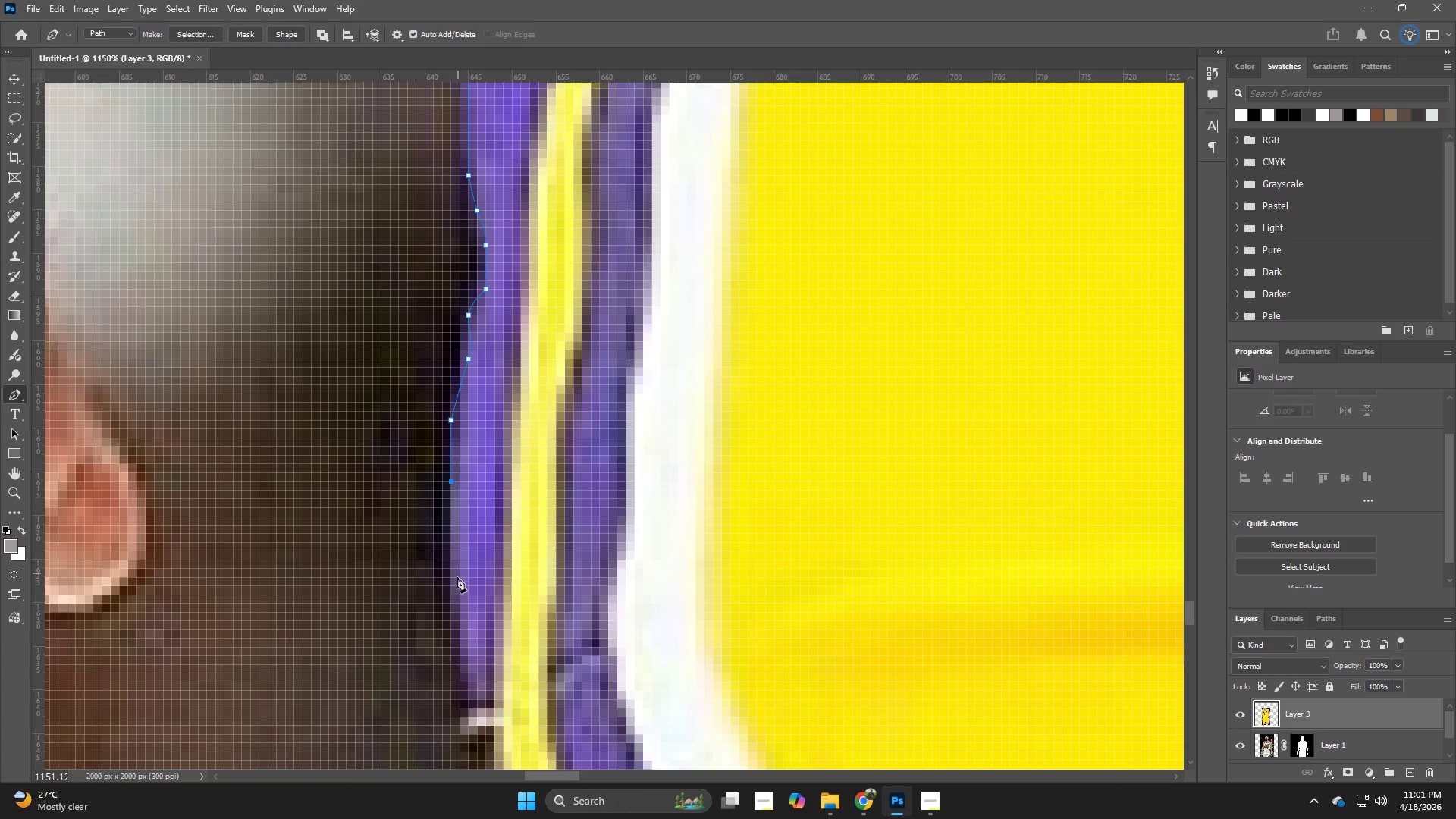 
left_click_drag(start_coordinate=[455, 581], to_coordinate=[454, 585])
 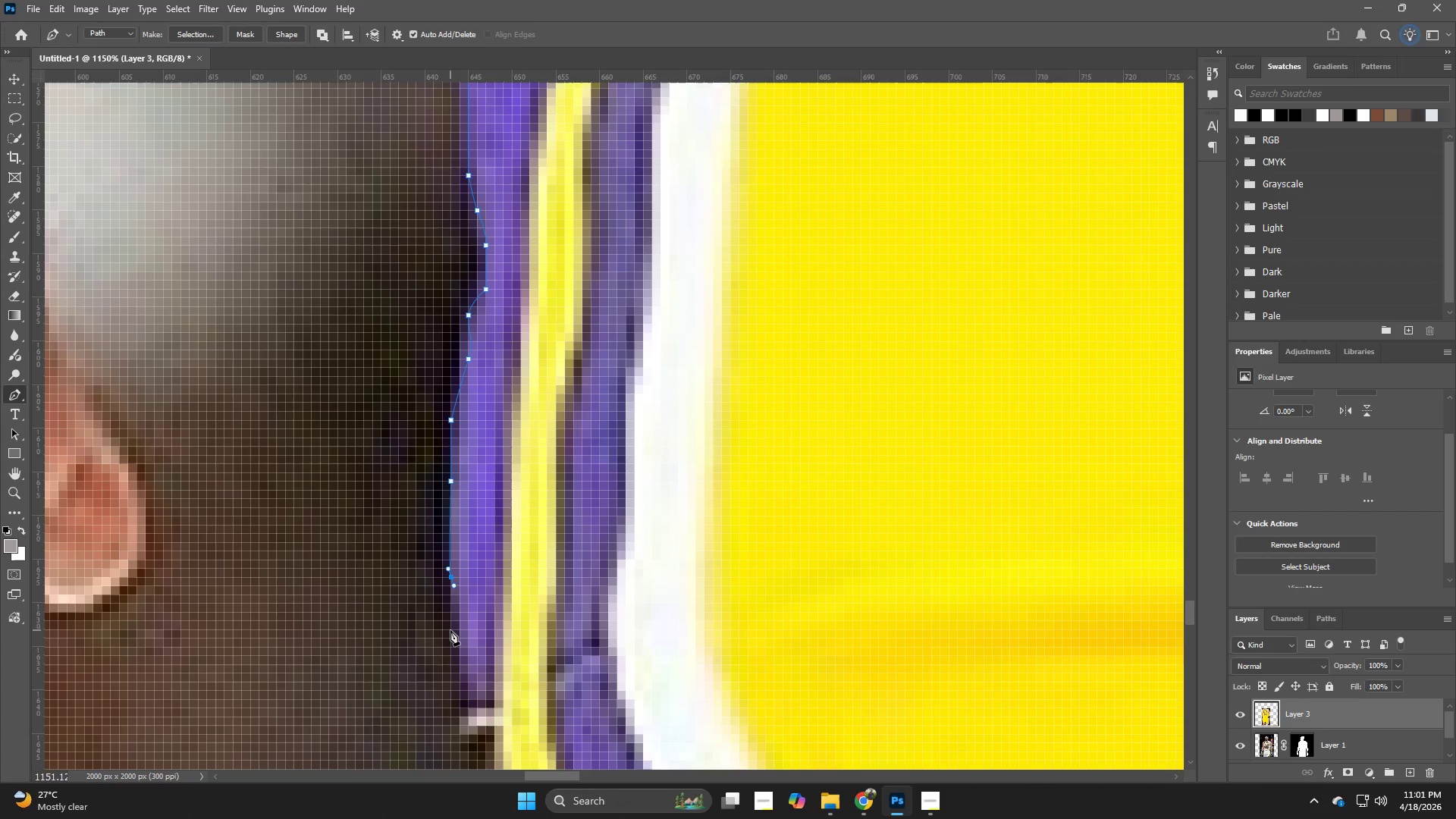 
left_click([450, 630])
 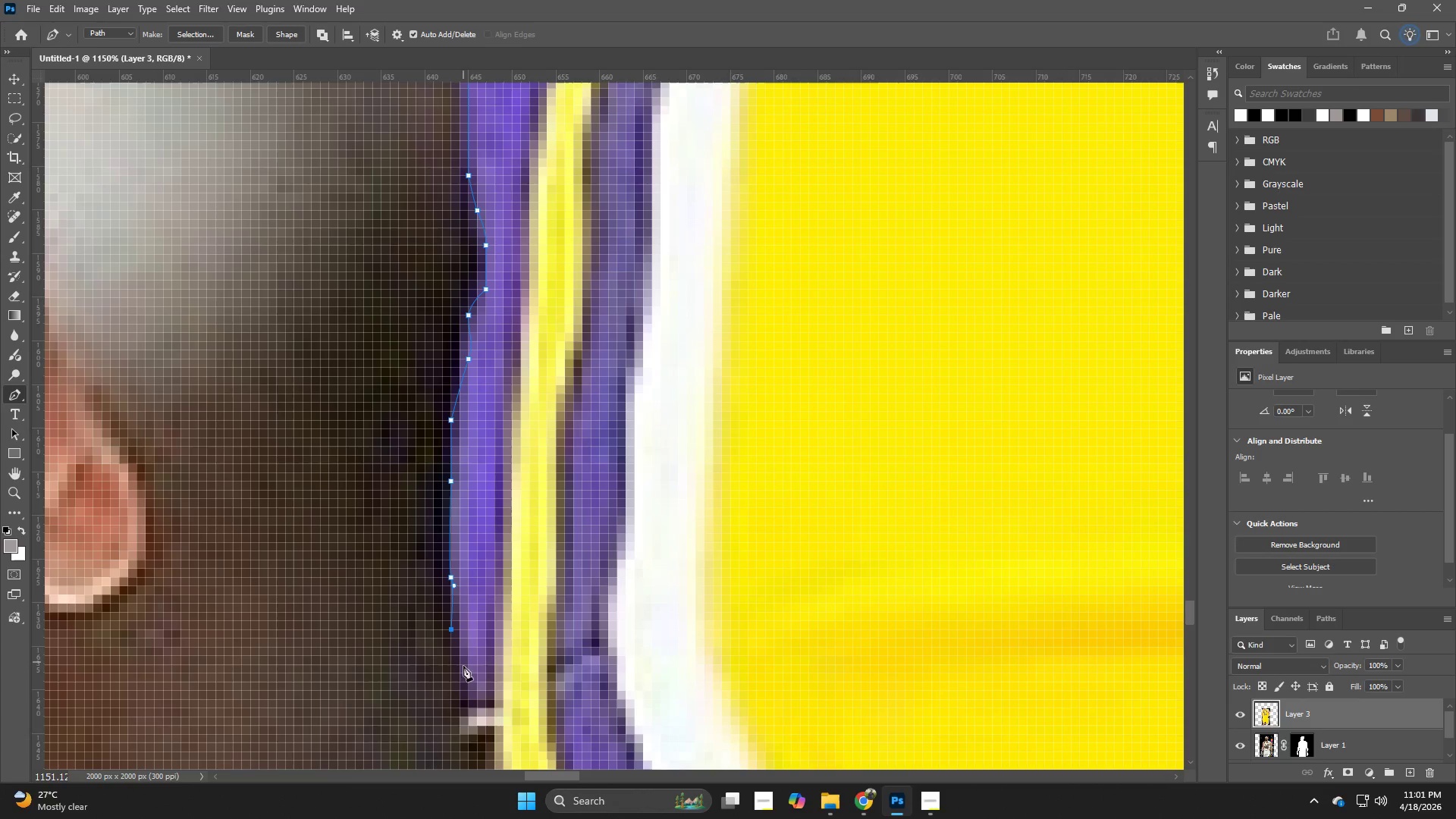 
left_click_drag(start_coordinate=[465, 676], to_coordinate=[466, 685])
 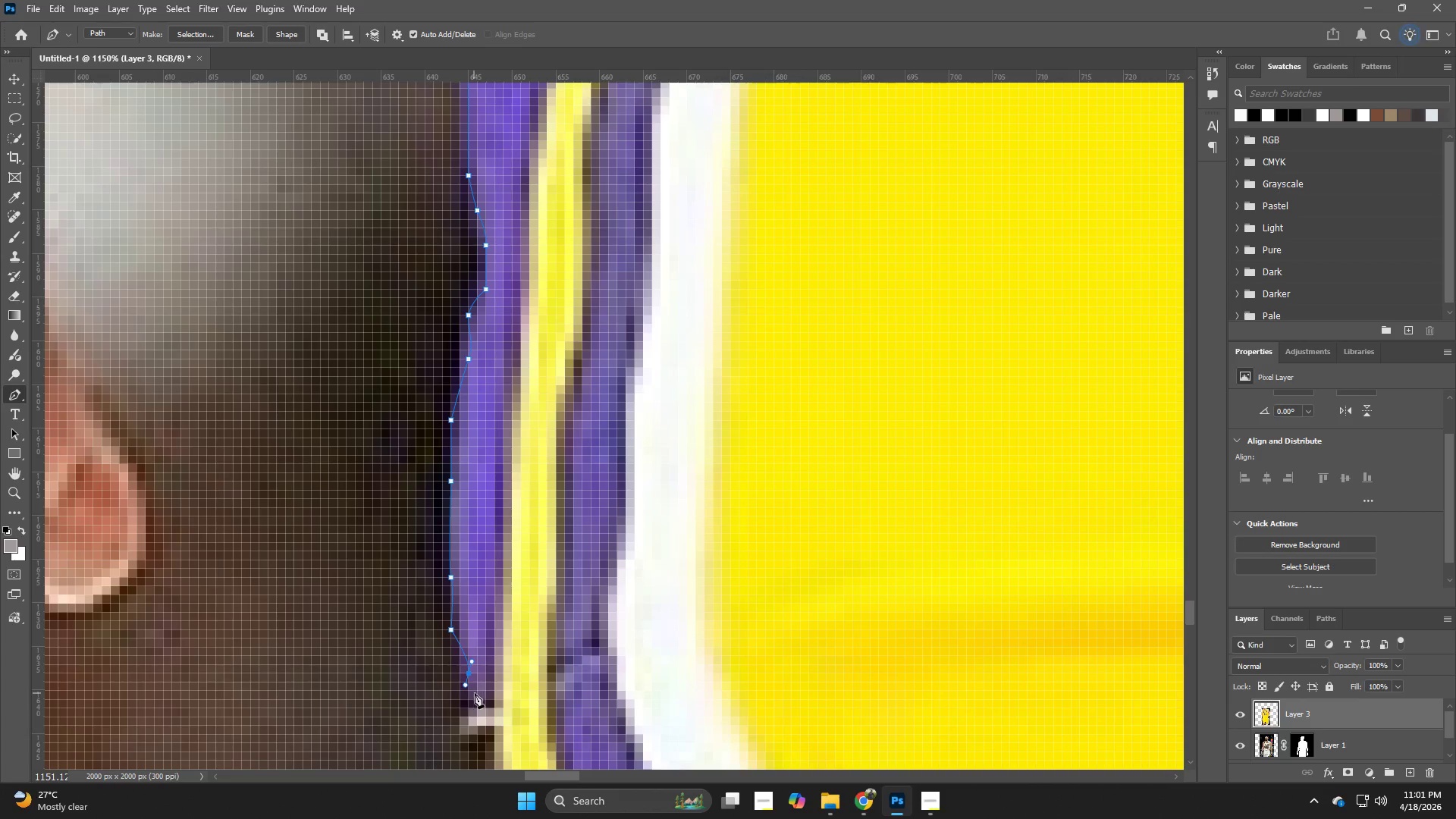 
left_click_drag(start_coordinate=[485, 626], to_coordinate=[485, 417])
 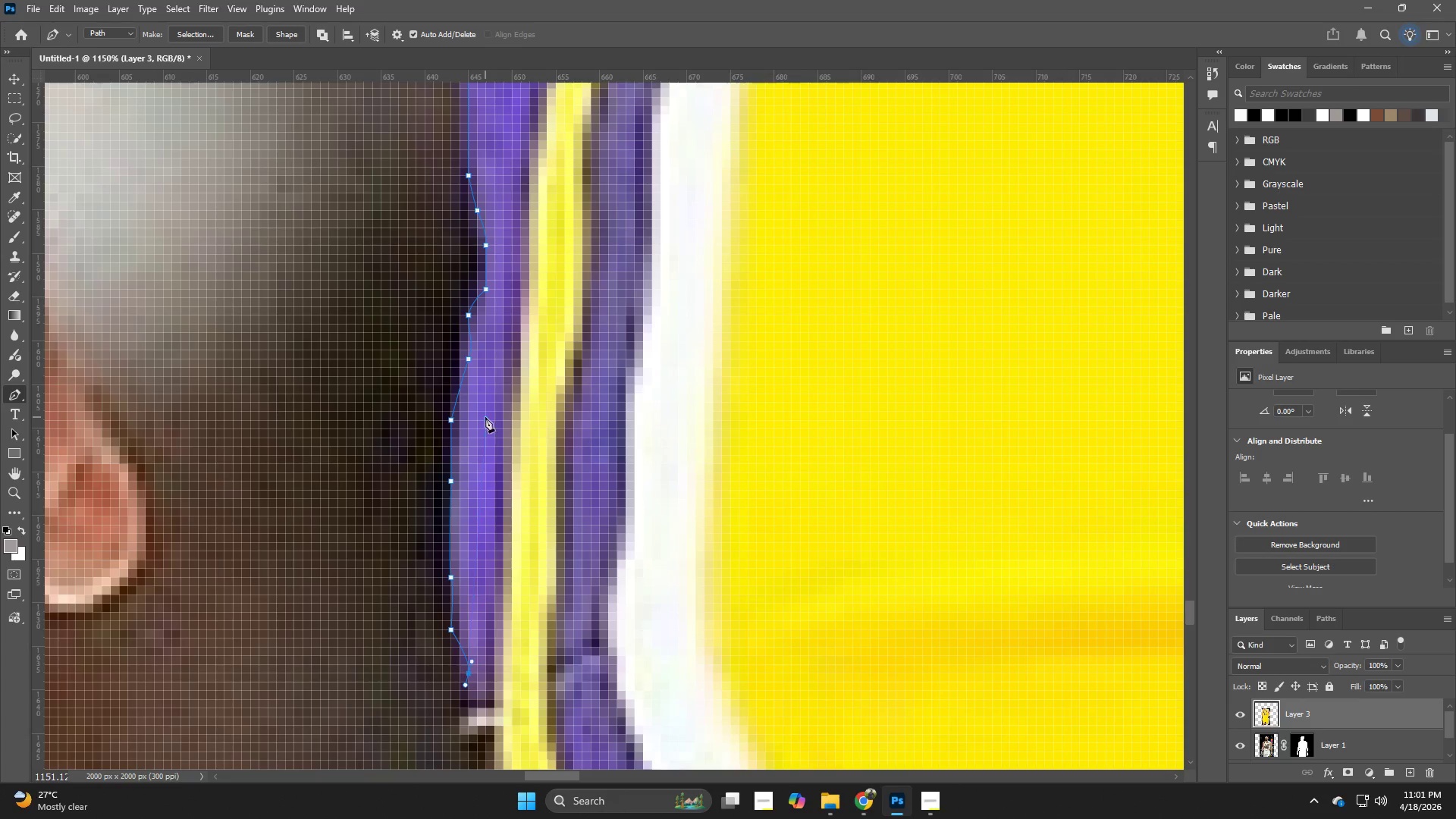 
hold_key(key=Space, duration=0.45)
 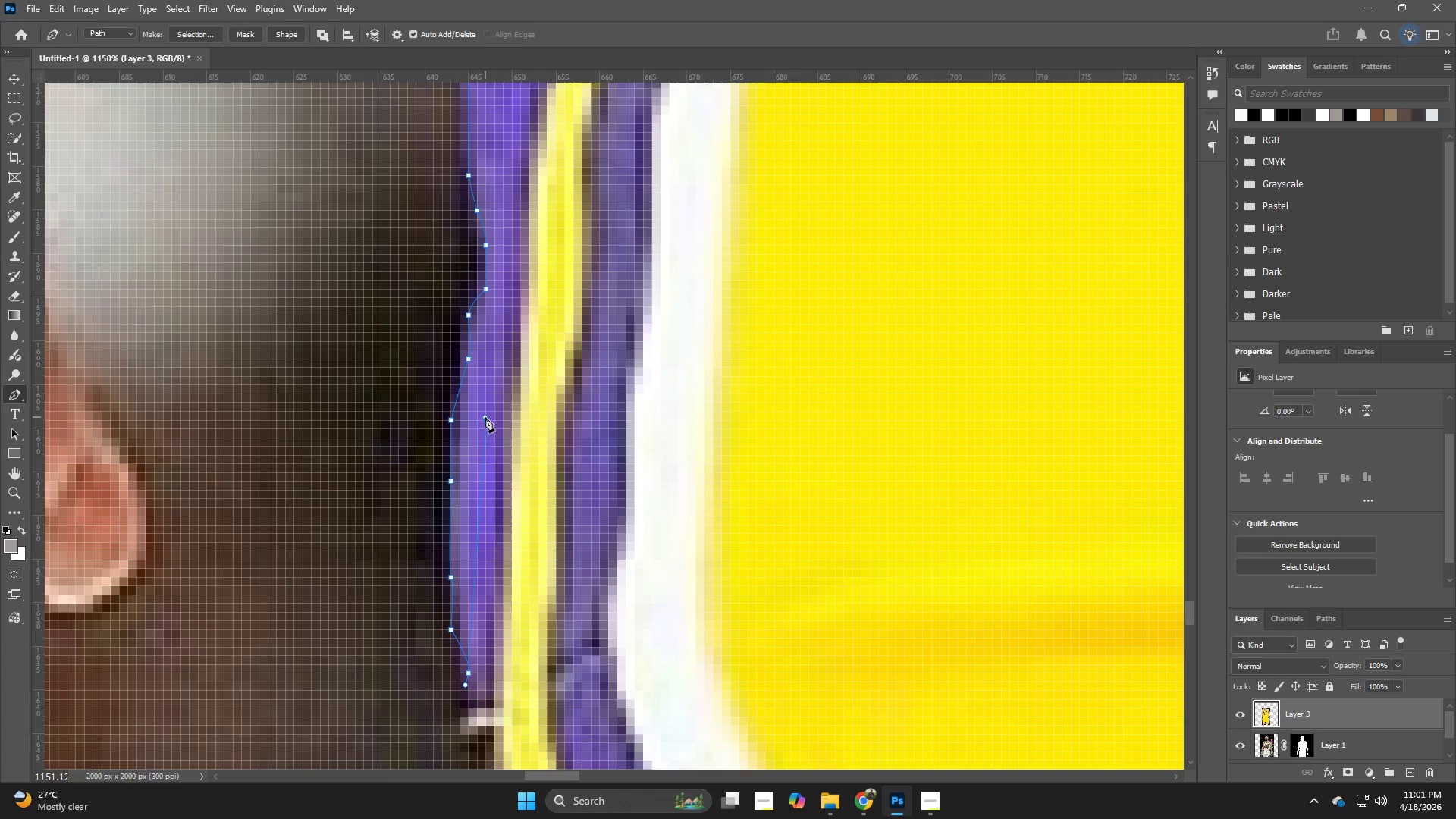 
key(Control+ControlLeft)
 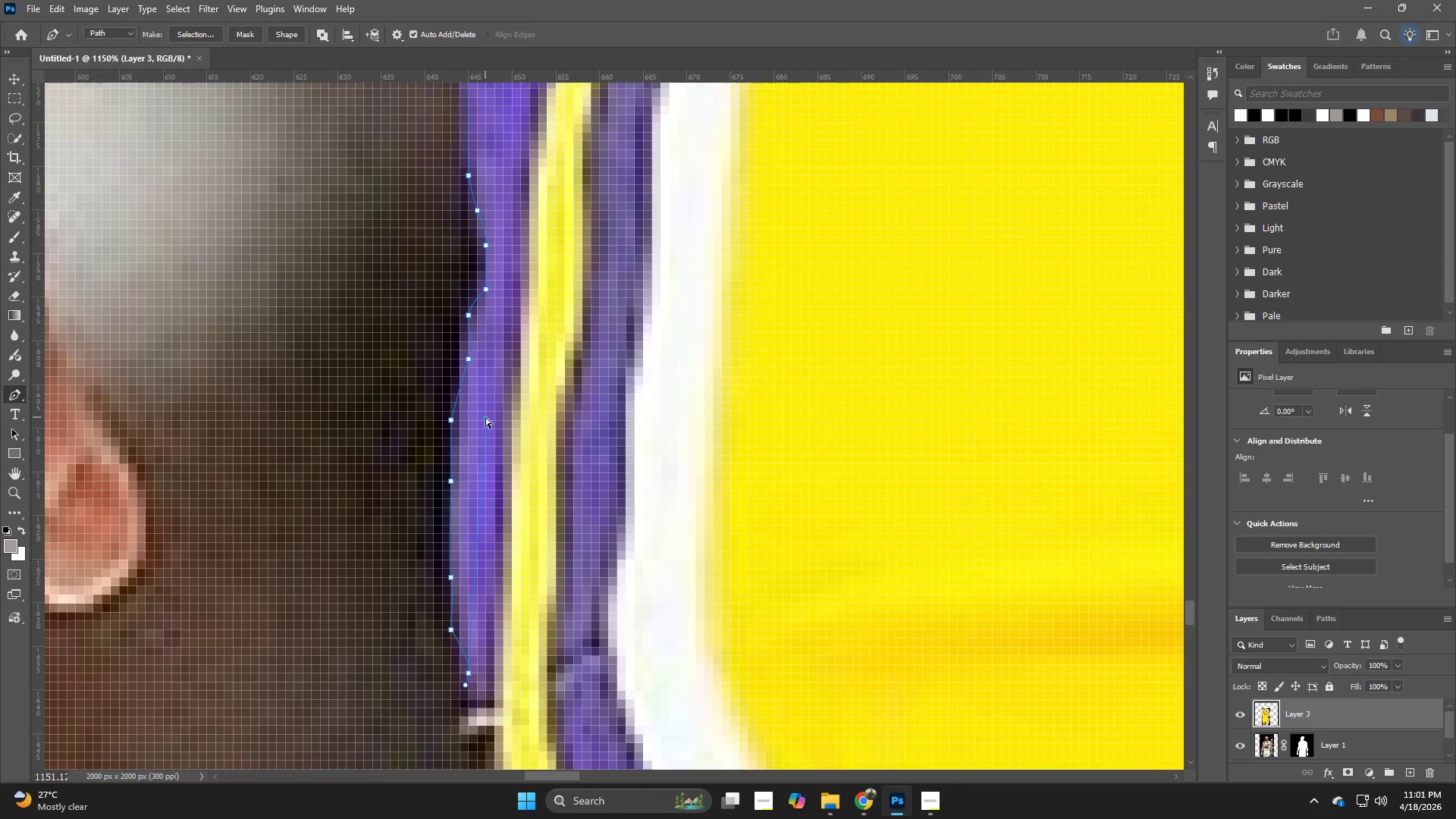 
key(Control+Z)
 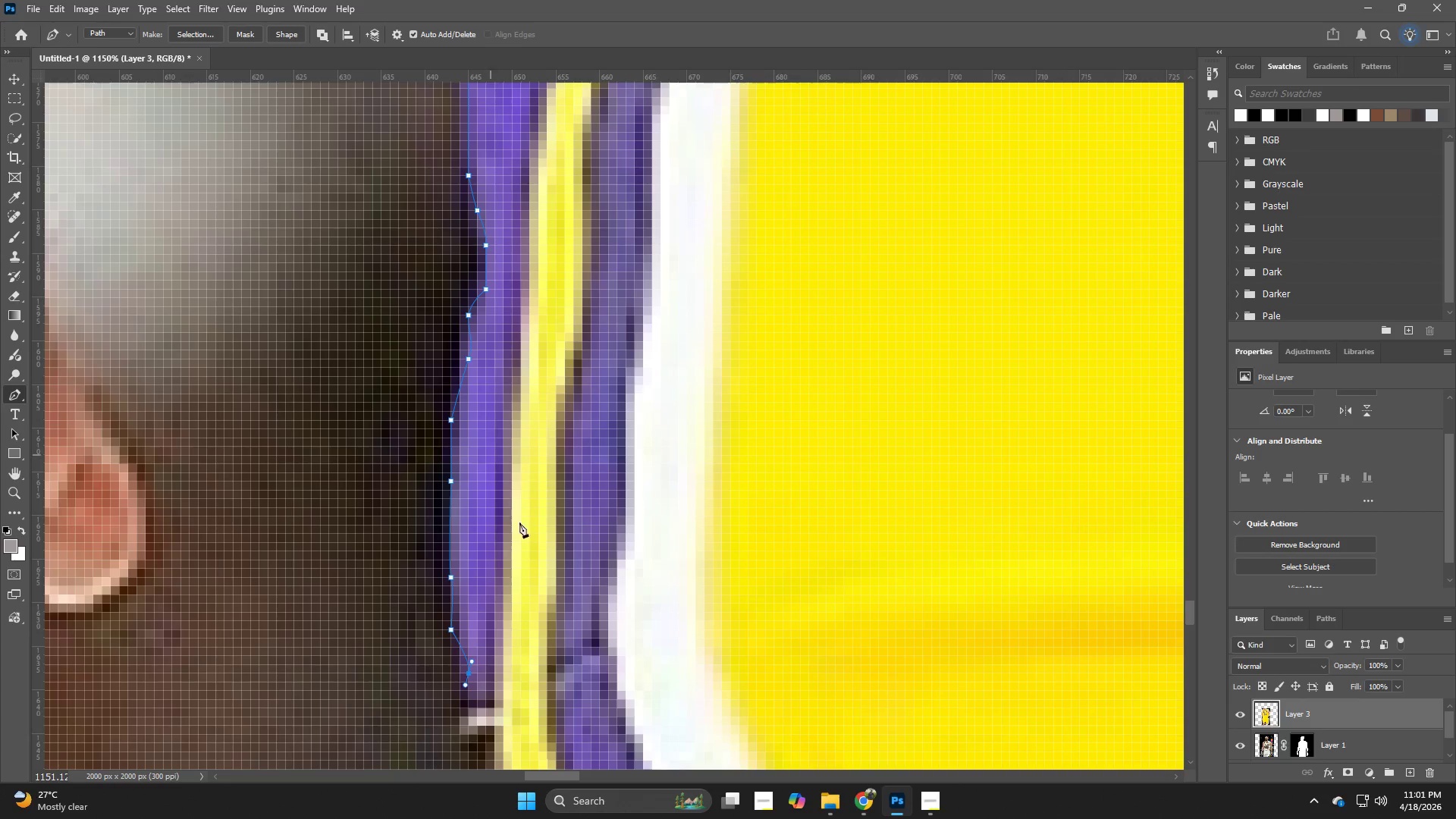 
hold_key(key=Space, duration=0.66)
 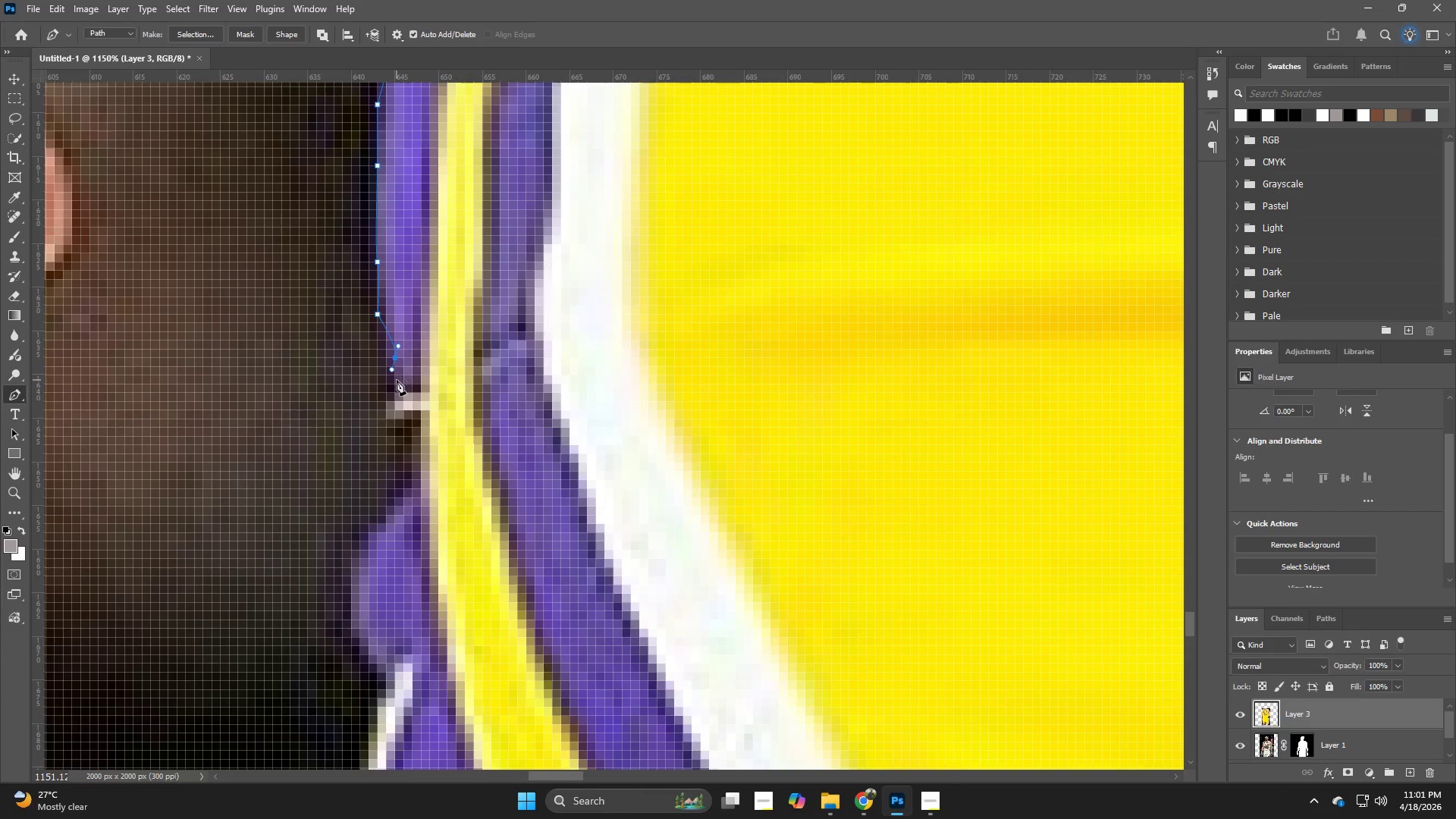 
left_click_drag(start_coordinate=[626, 631], to_coordinate=[553, 315])
 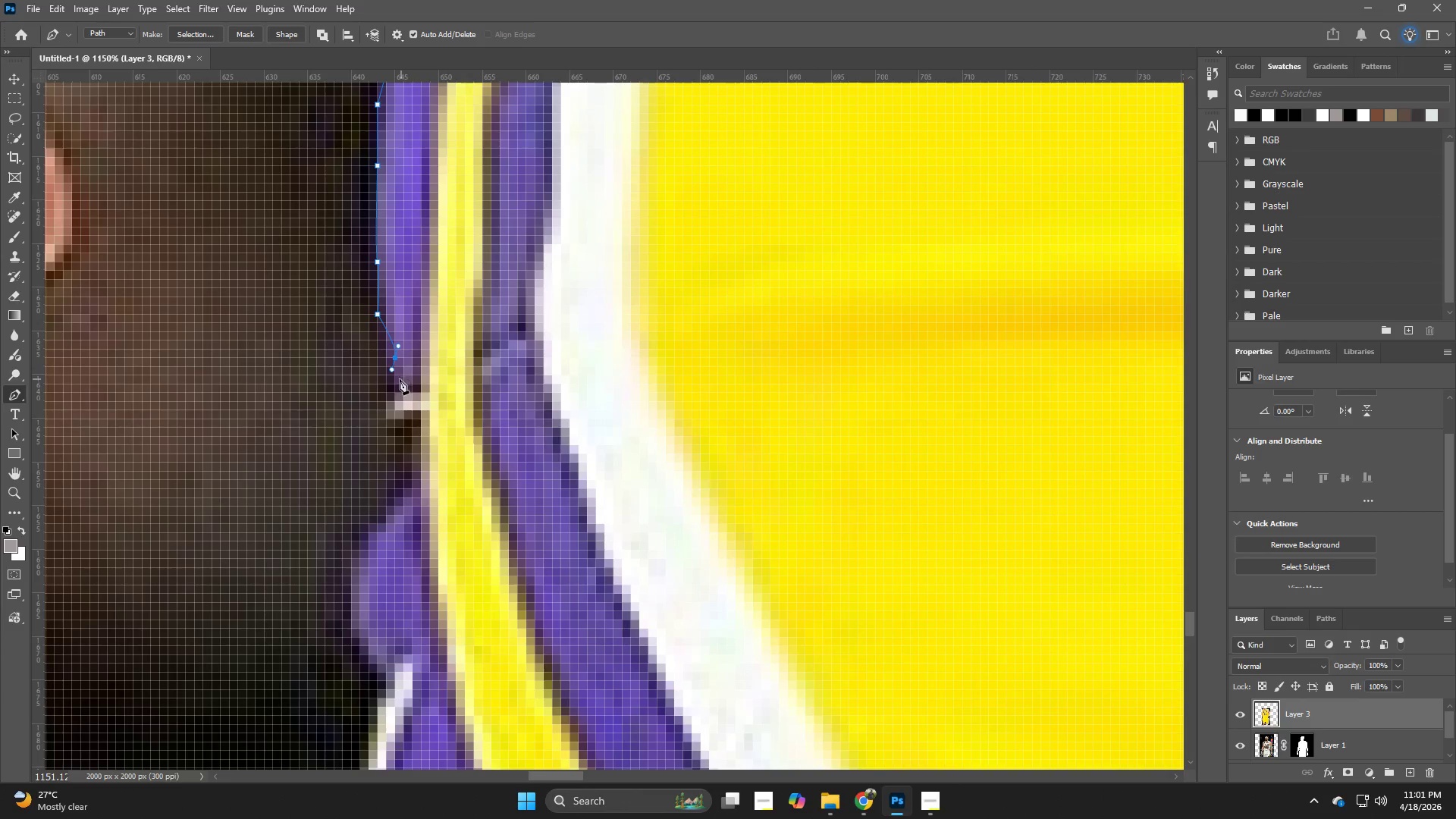 
left_click([397, 380])
 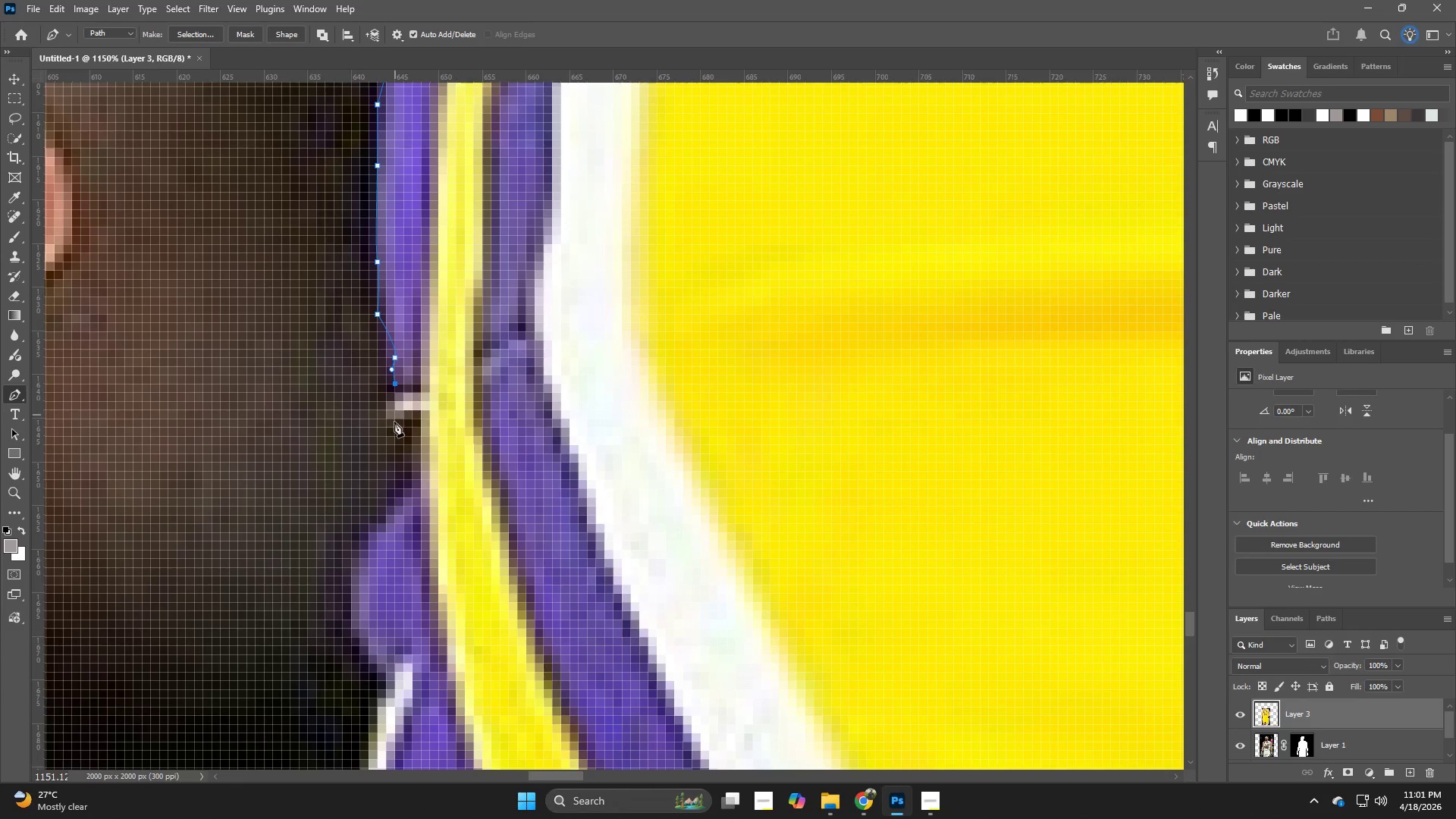 
left_click([391, 428])
 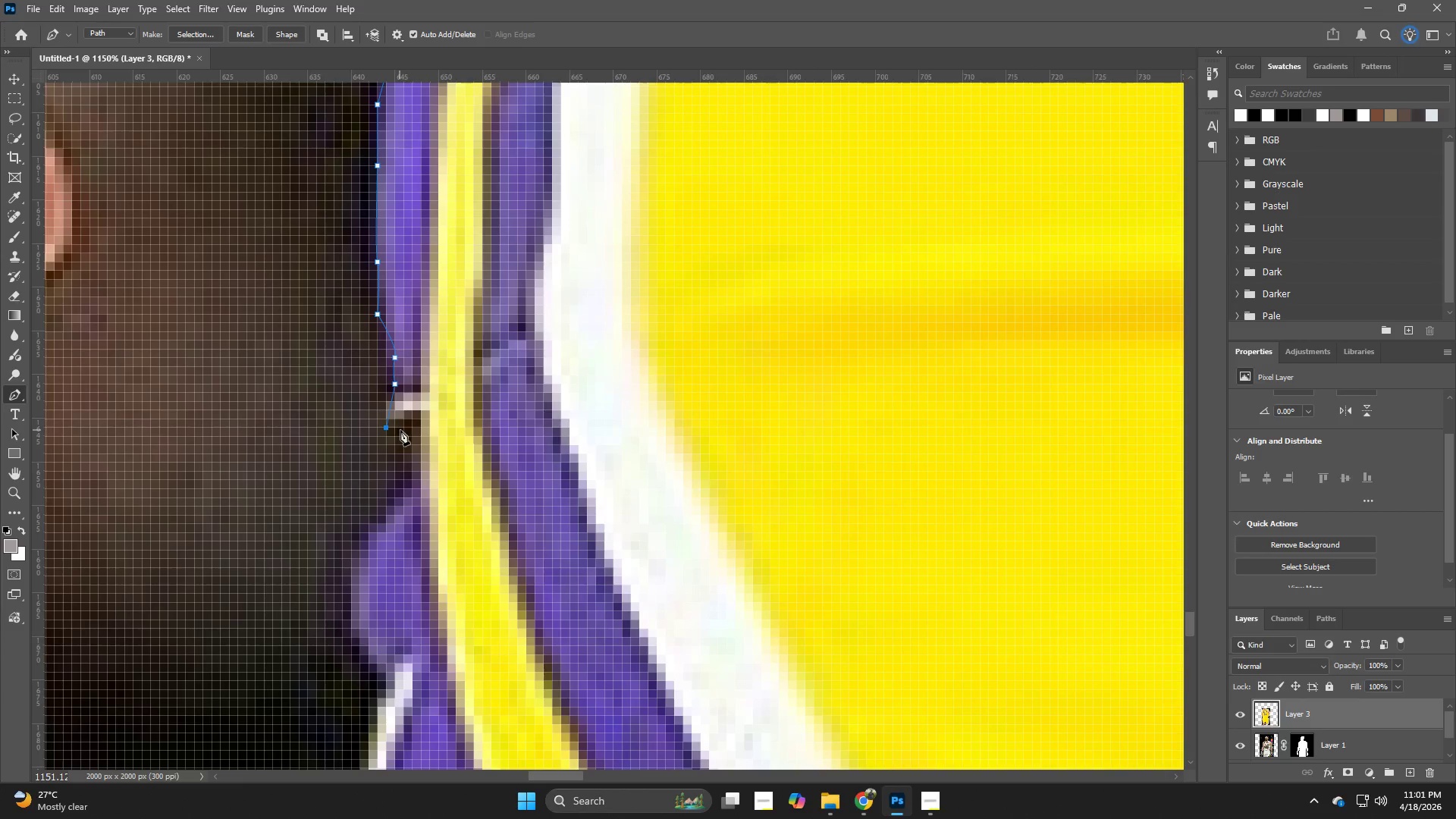 
left_click_drag(start_coordinate=[408, 433], to_coordinate=[409, 445])
 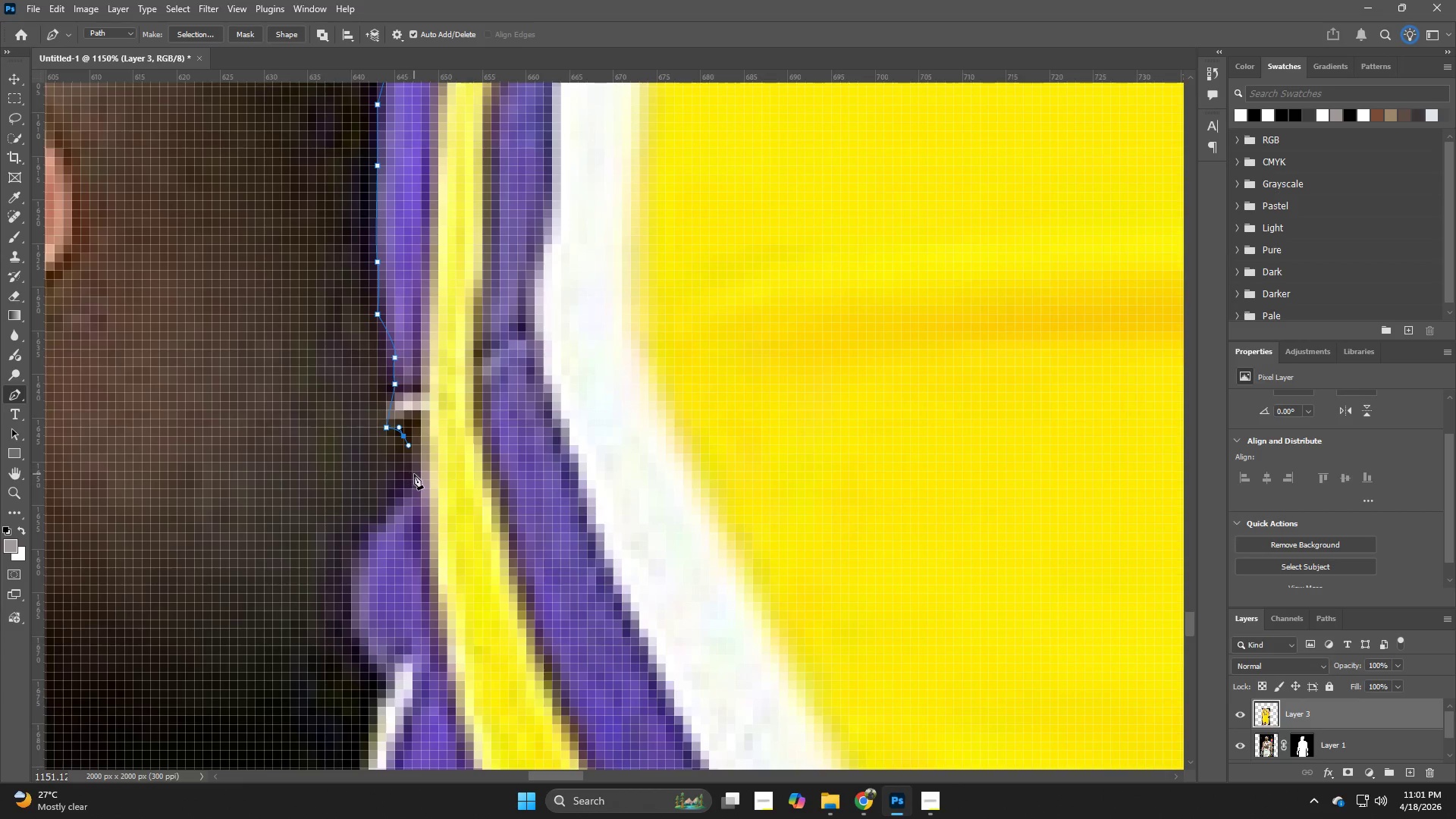 
left_click_drag(start_coordinate=[415, 474], to_coordinate=[409, 492])
 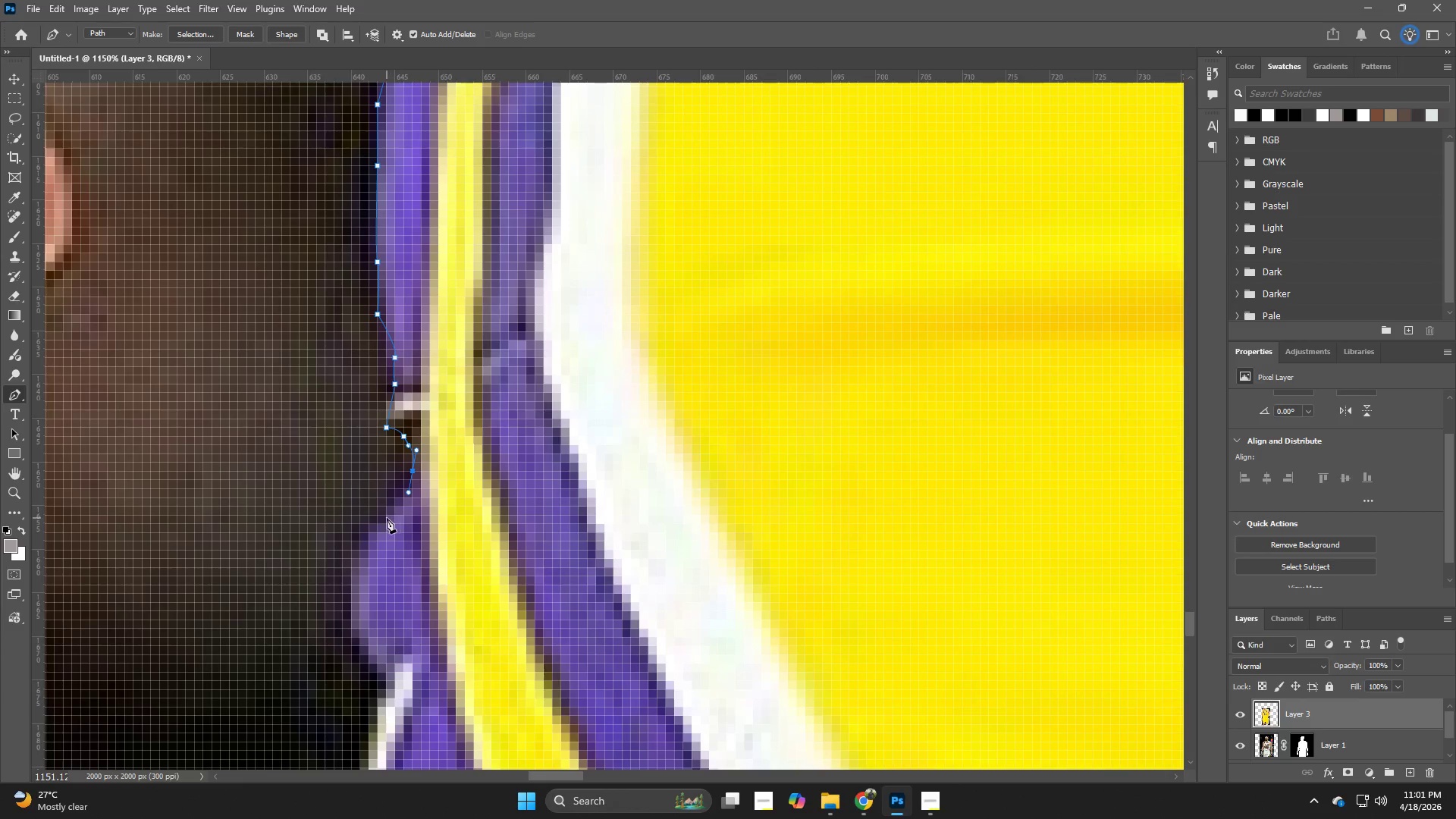 
left_click_drag(start_coordinate=[381, 520], to_coordinate=[378, 520])
 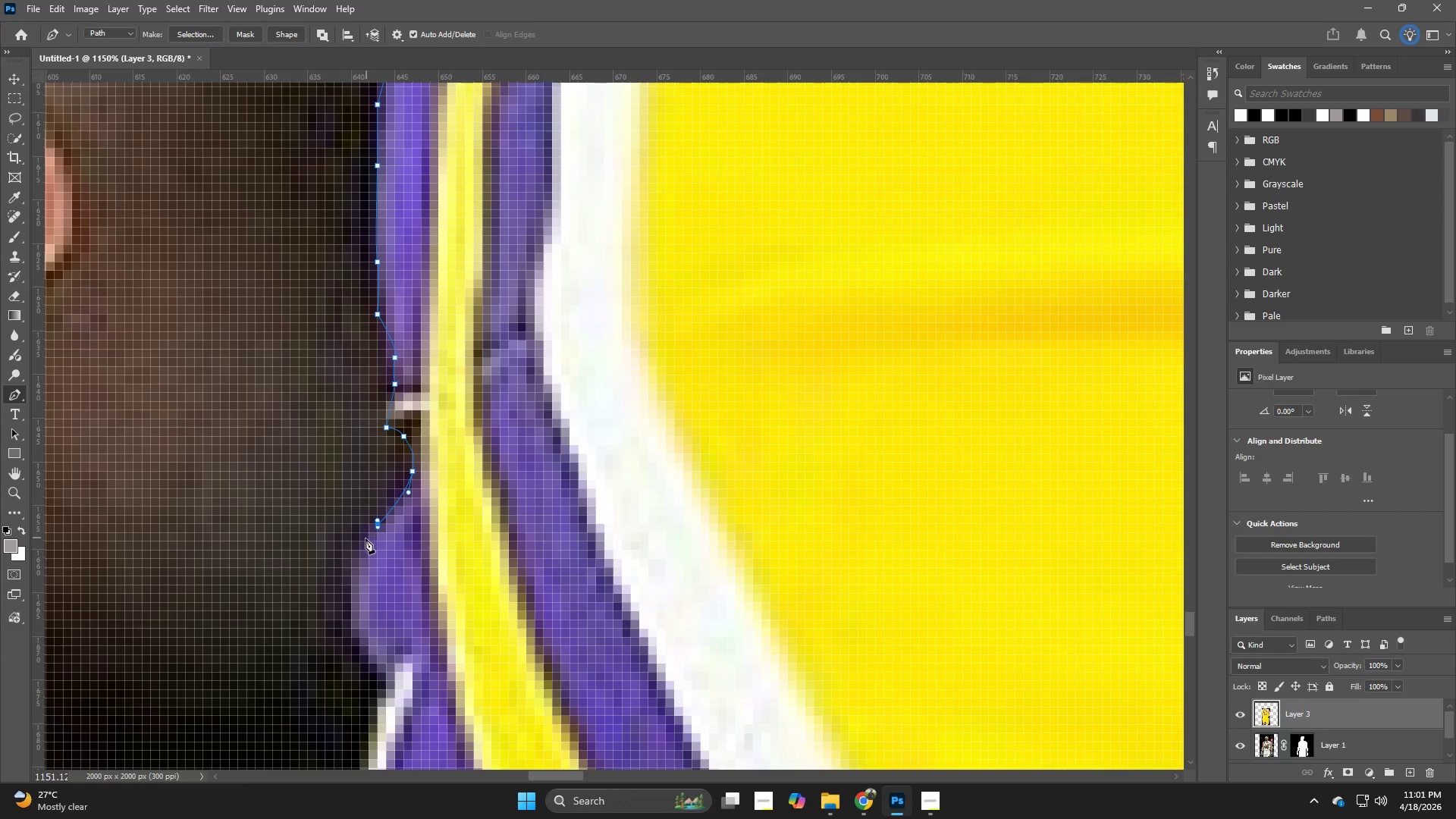 
left_click_drag(start_coordinate=[362, 545], to_coordinate=[361, 550])
 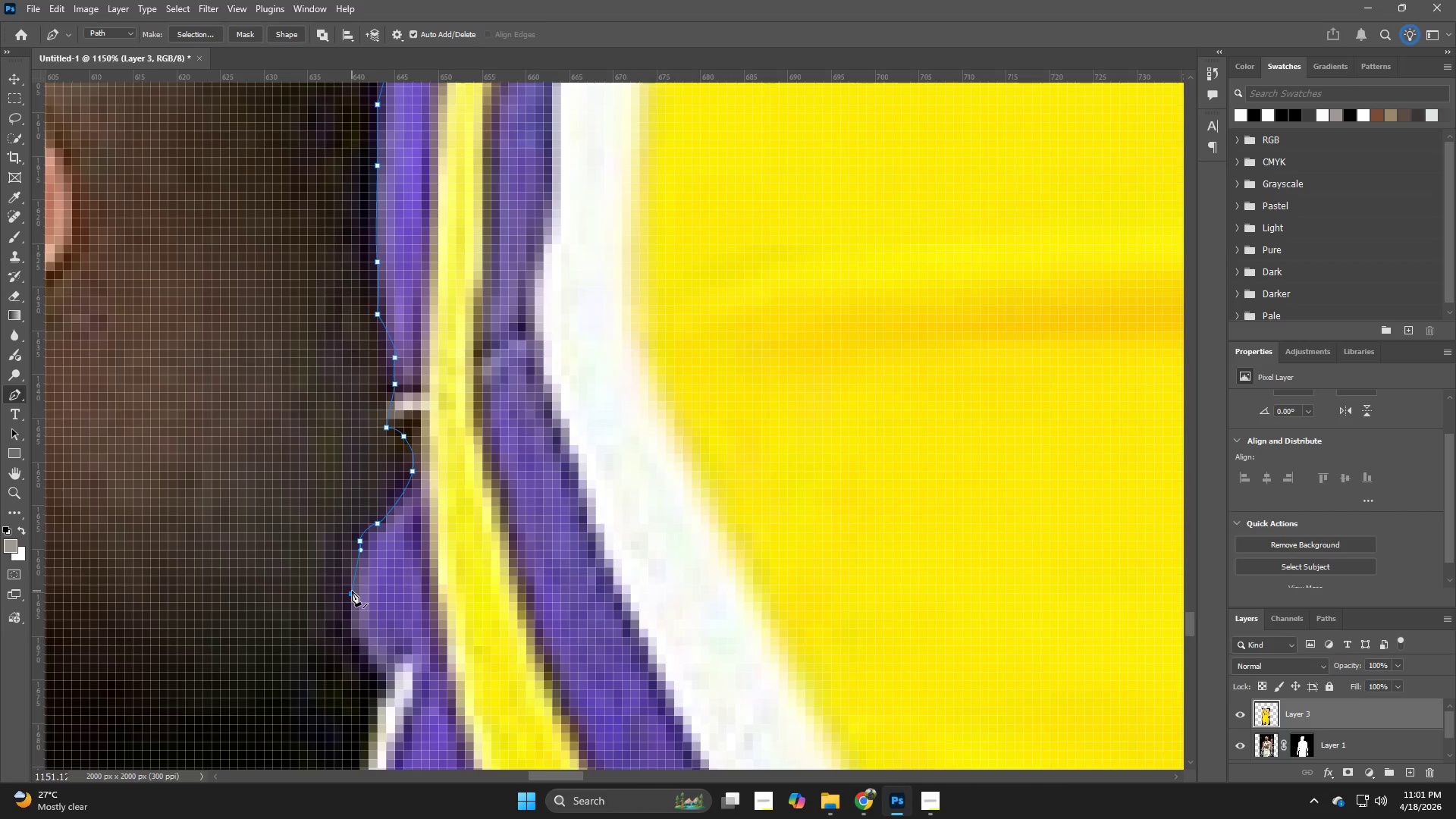 
left_click_drag(start_coordinate=[352, 601], to_coordinate=[356, 630])
 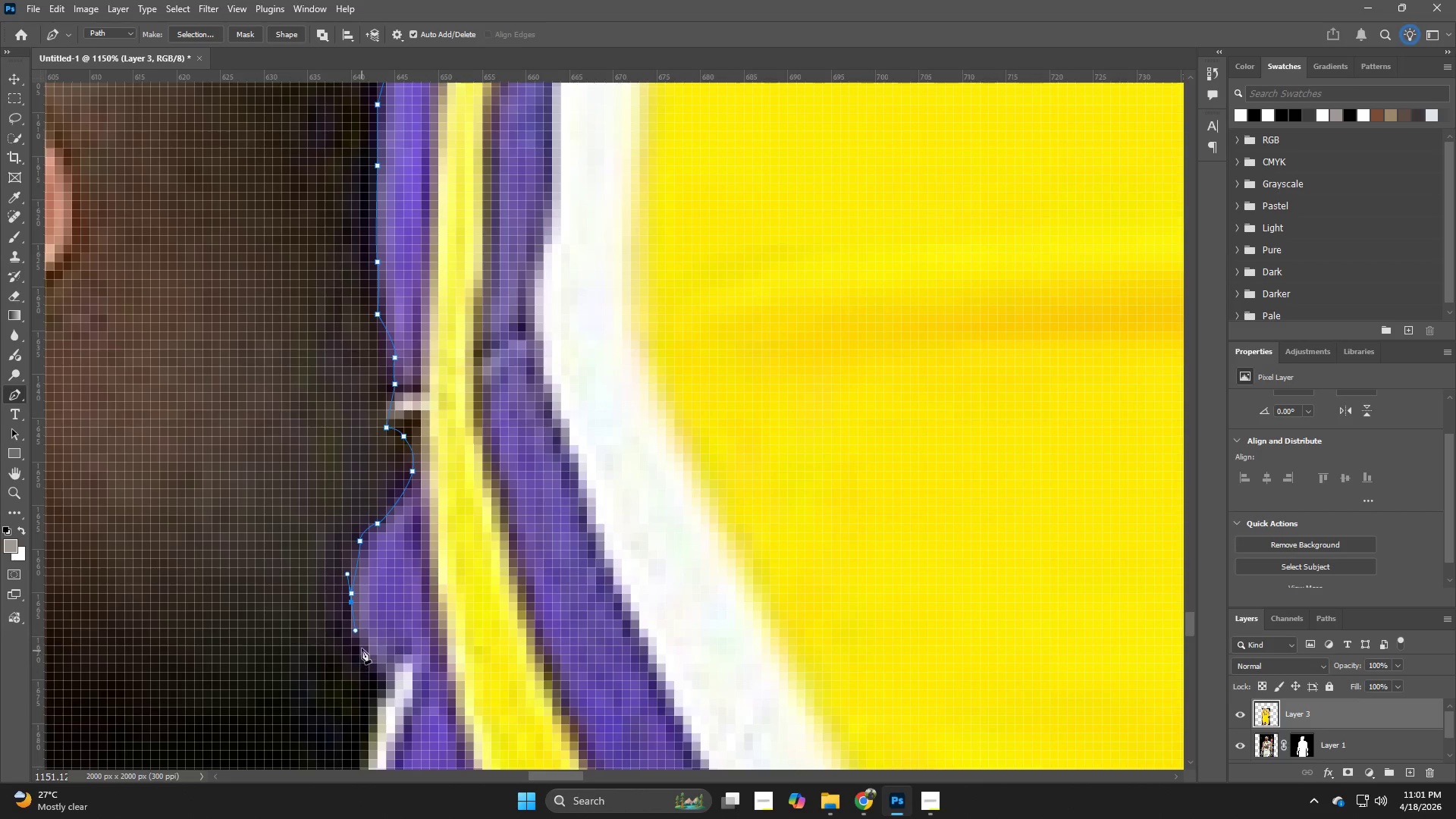 
left_click([362, 648])
 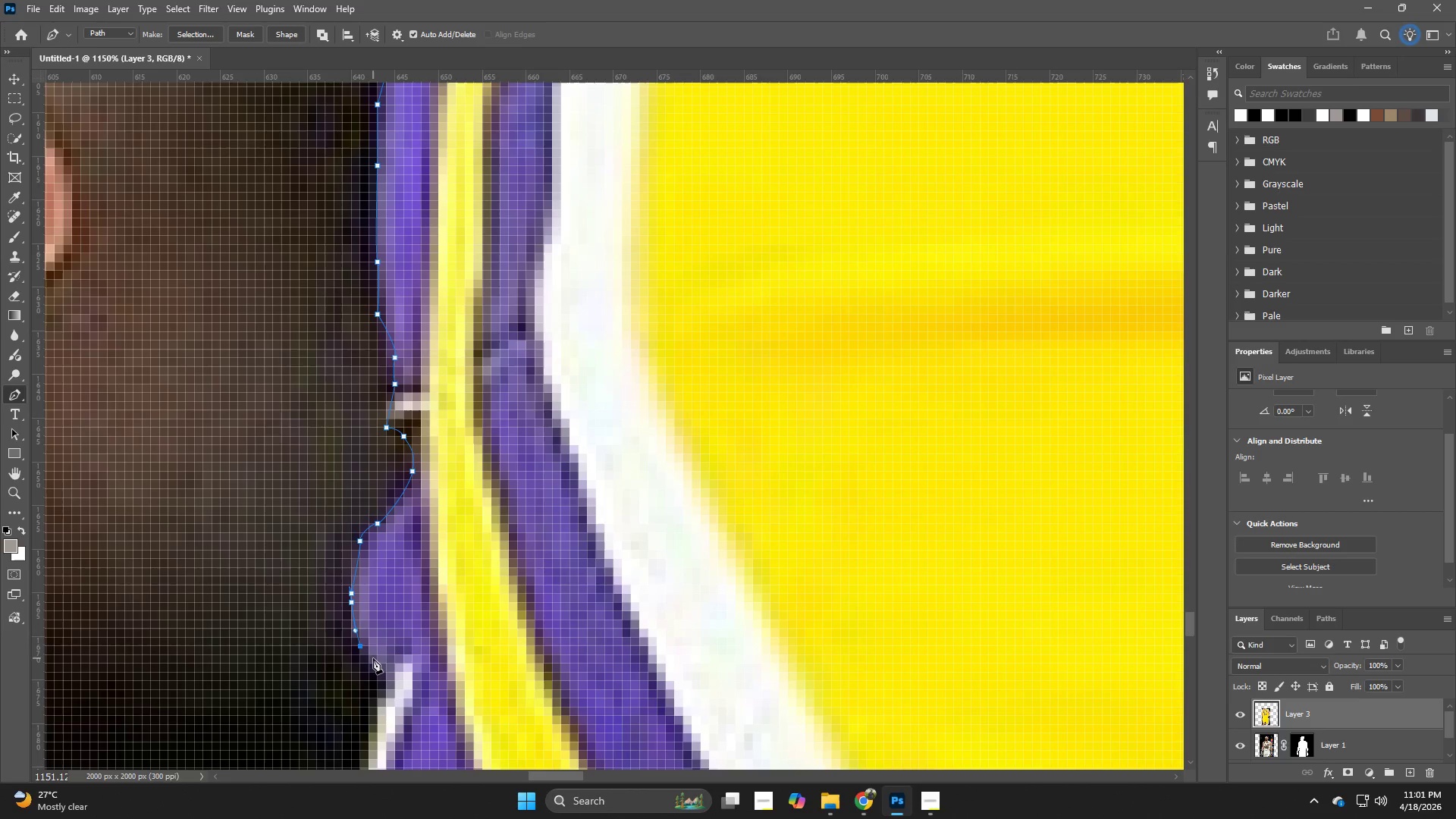 
left_click_drag(start_coordinate=[374, 661], to_coordinate=[378, 673])
 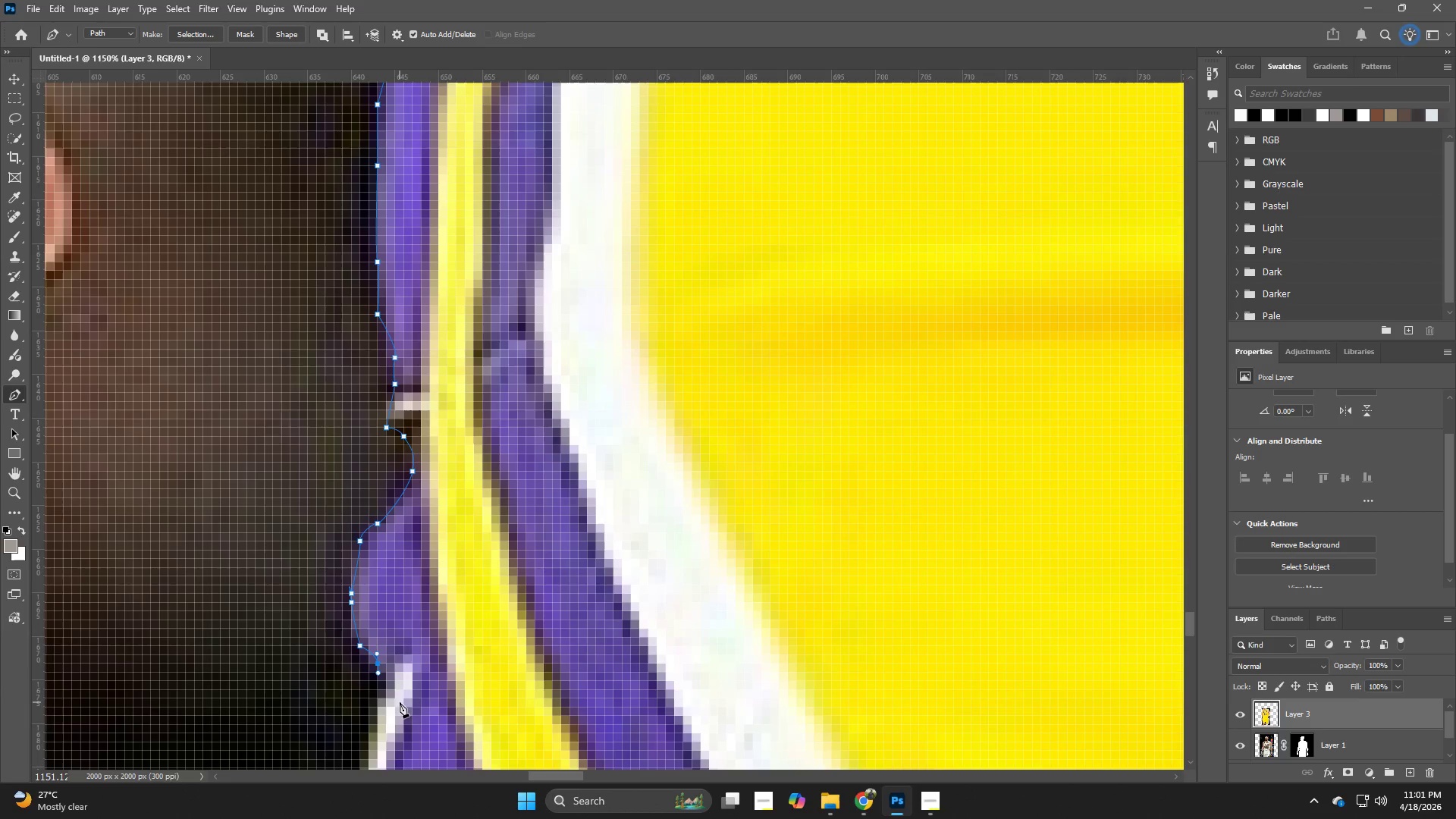 
left_click_drag(start_coordinate=[400, 690], to_coordinate=[423, 551])
 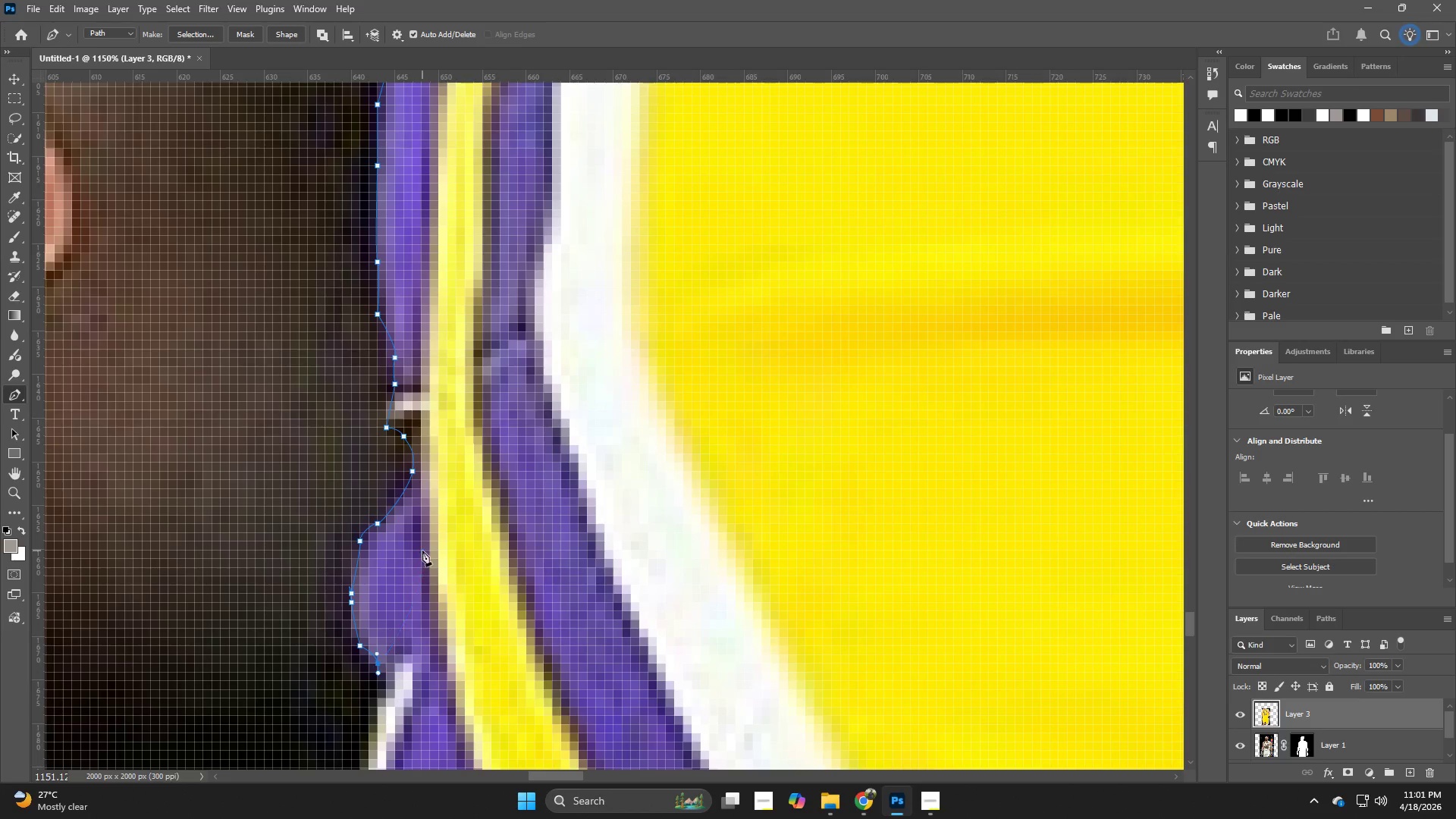 
hold_key(key=Space, duration=0.47)
 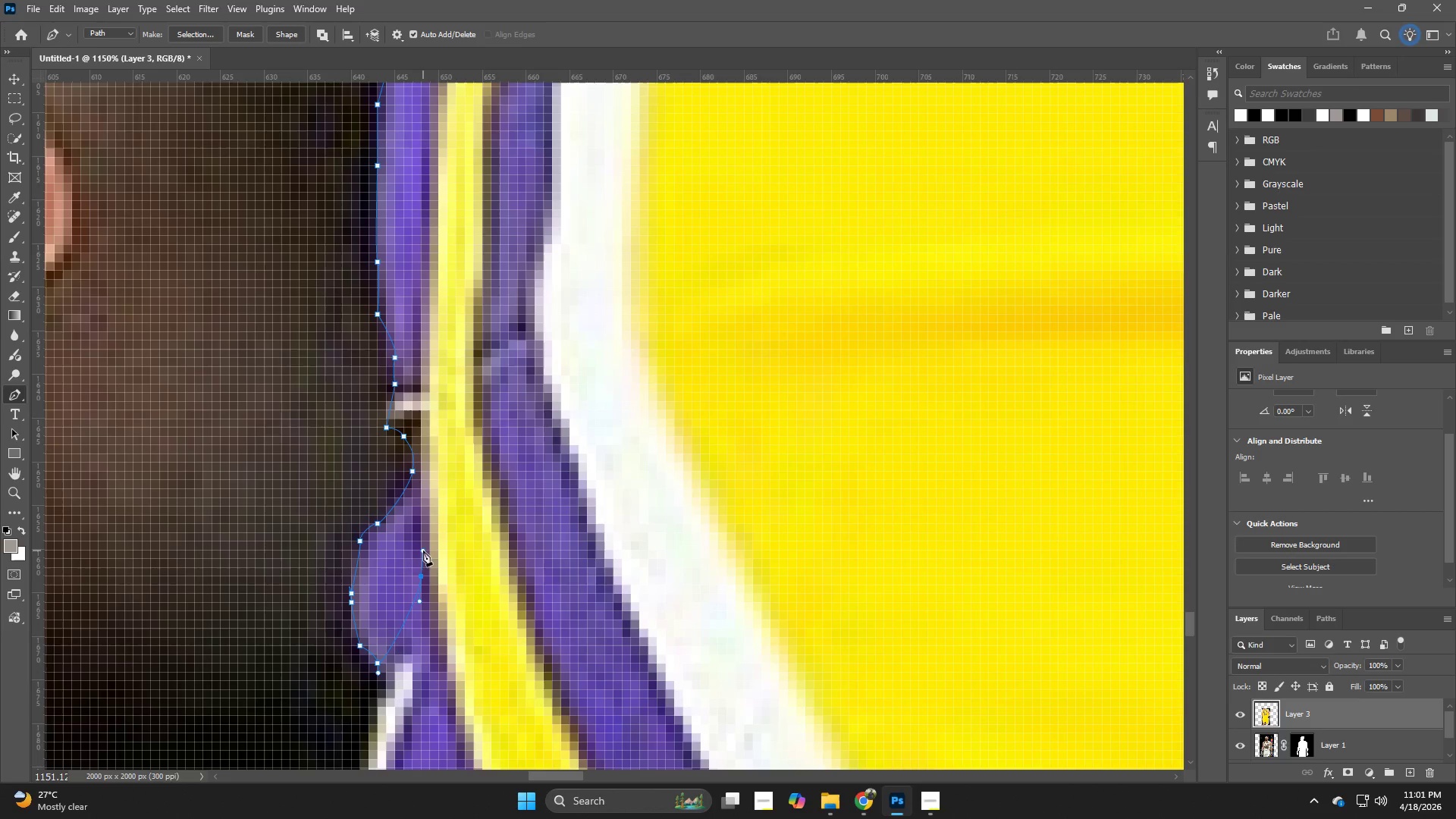 
key(Control+ControlLeft)
 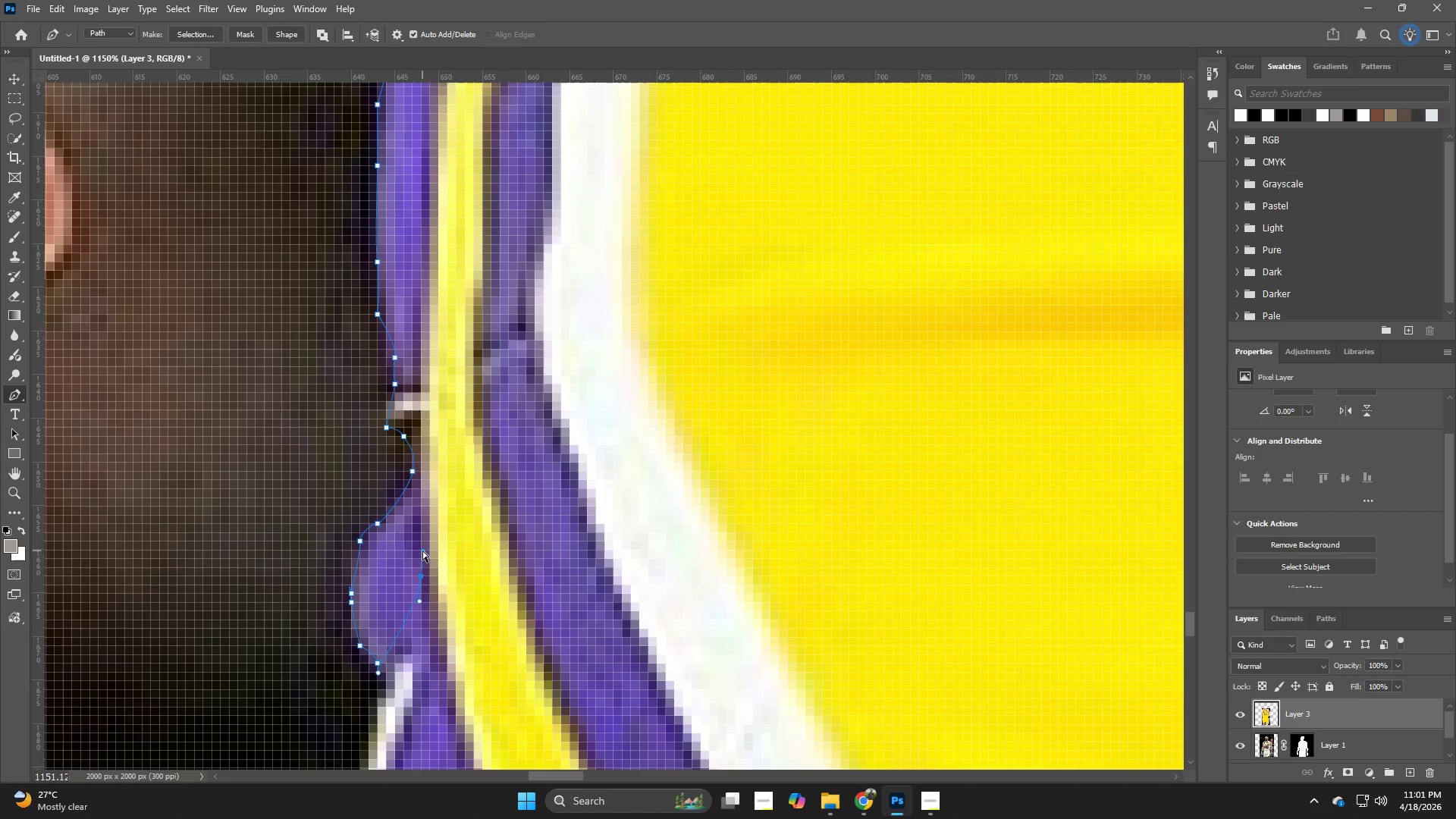 
key(Control+Z)
 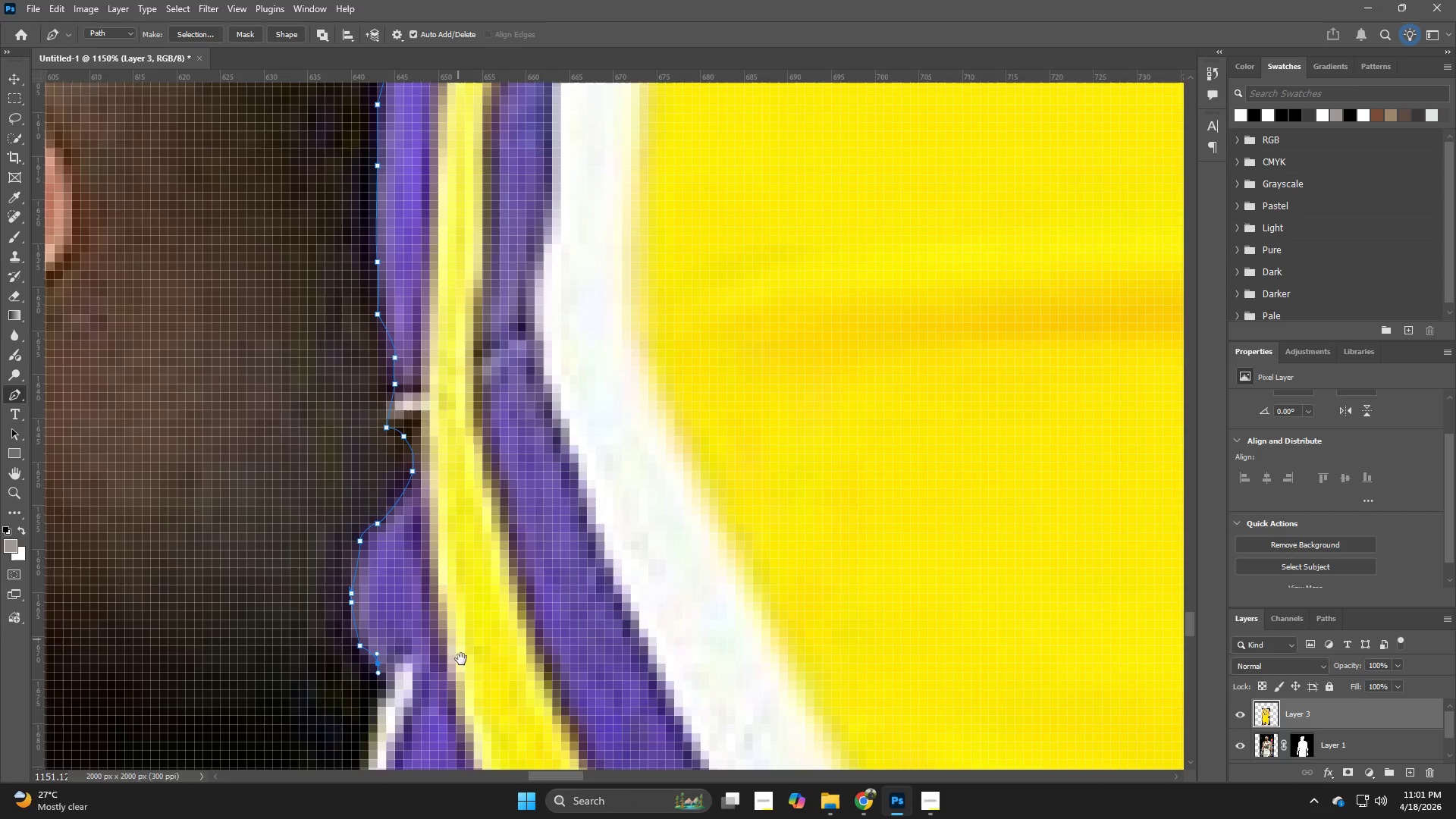 
hold_key(key=Space, duration=0.61)
 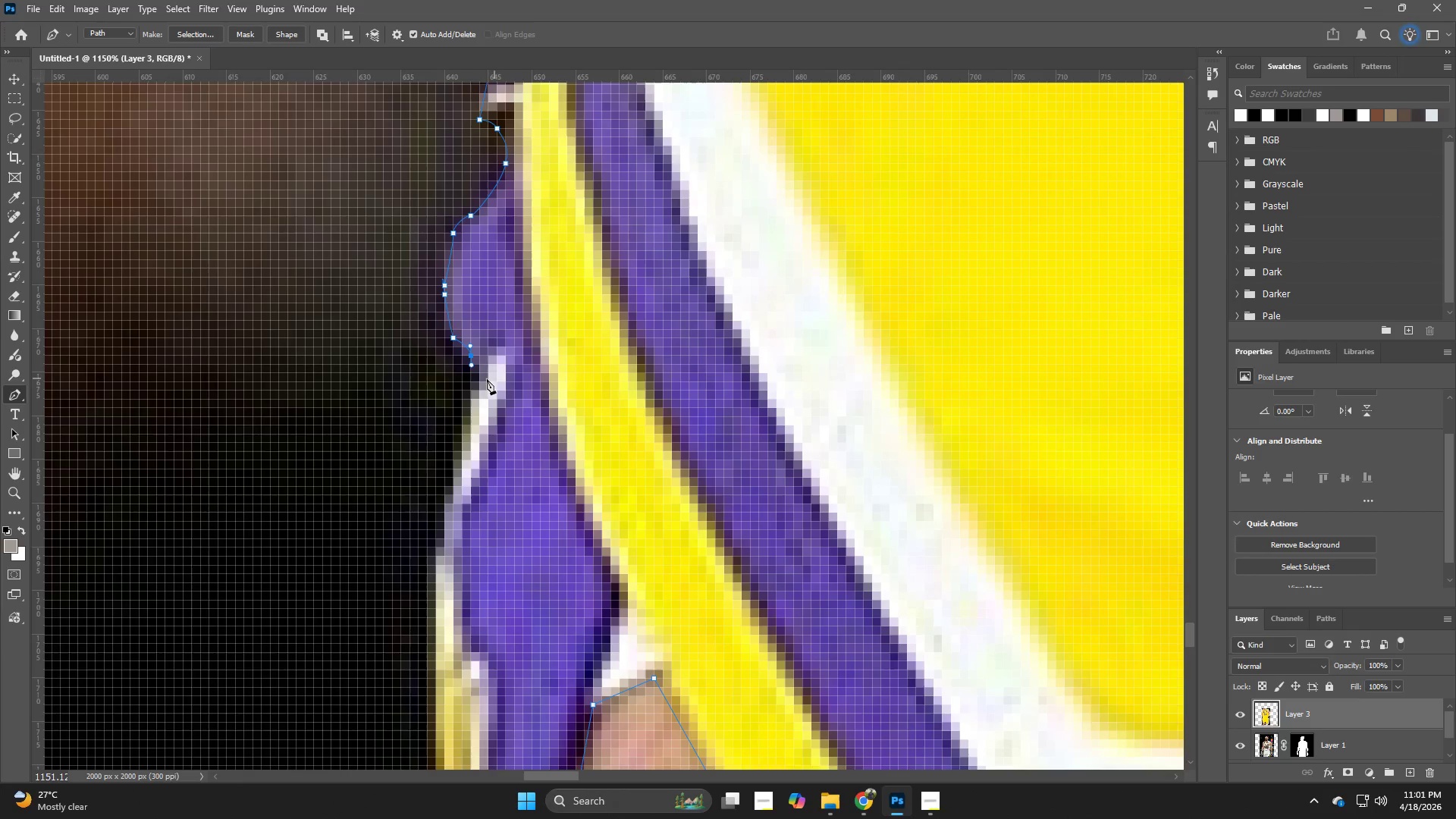 
left_click_drag(start_coordinate=[446, 664], to_coordinate=[539, 356])
 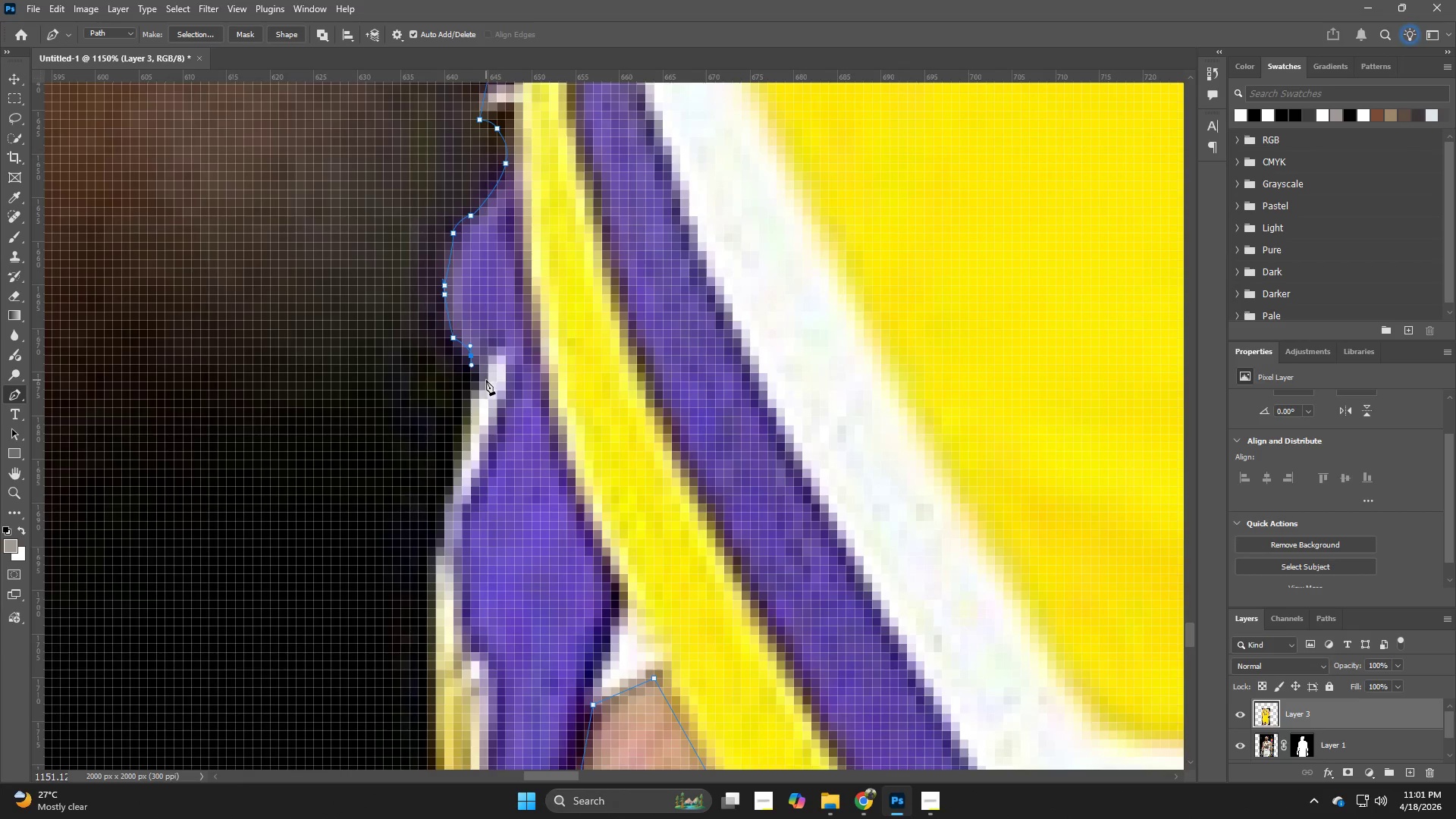 
left_click([483, 380])
 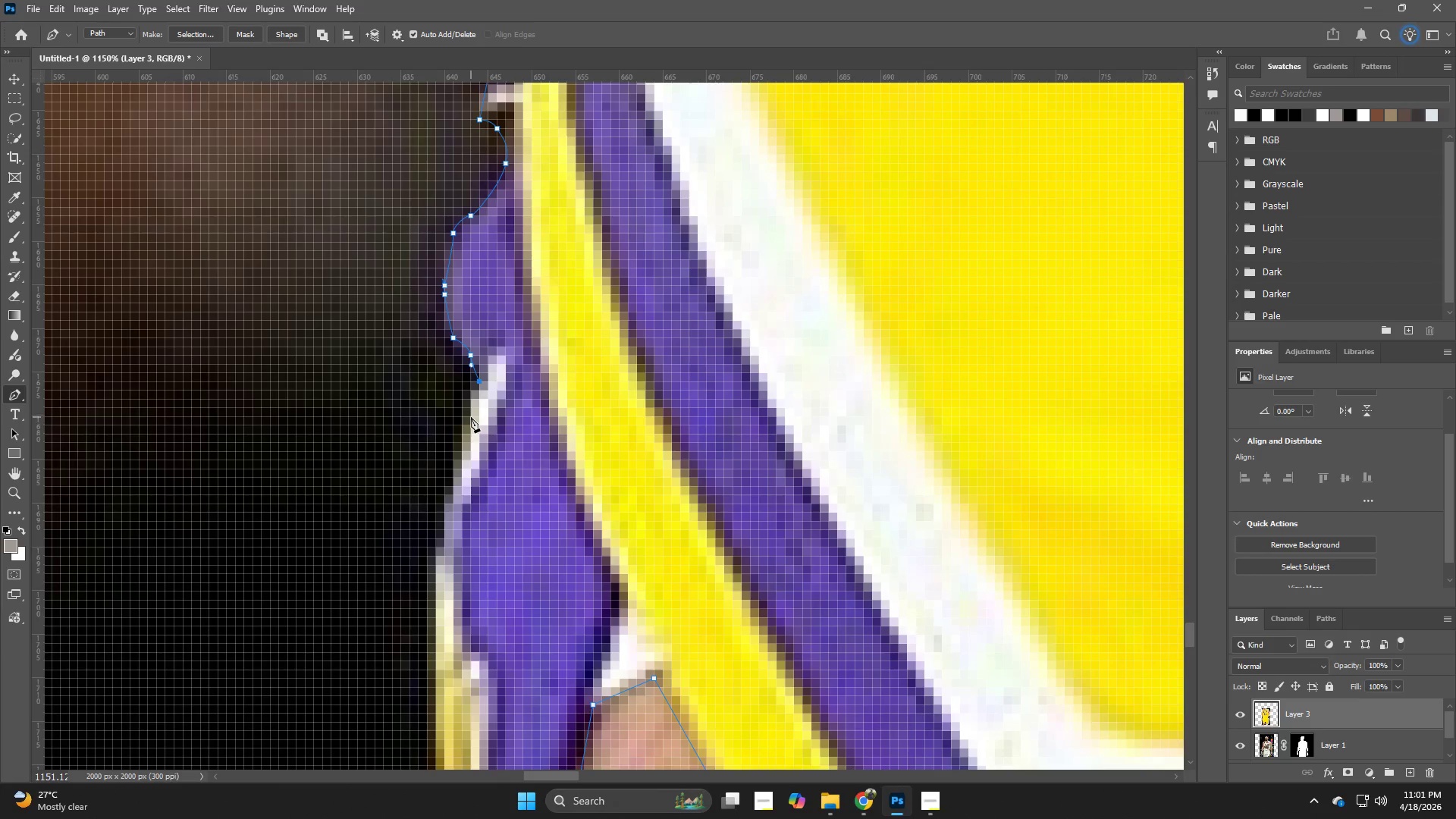 
left_click_drag(start_coordinate=[470, 422], to_coordinate=[465, 433])
 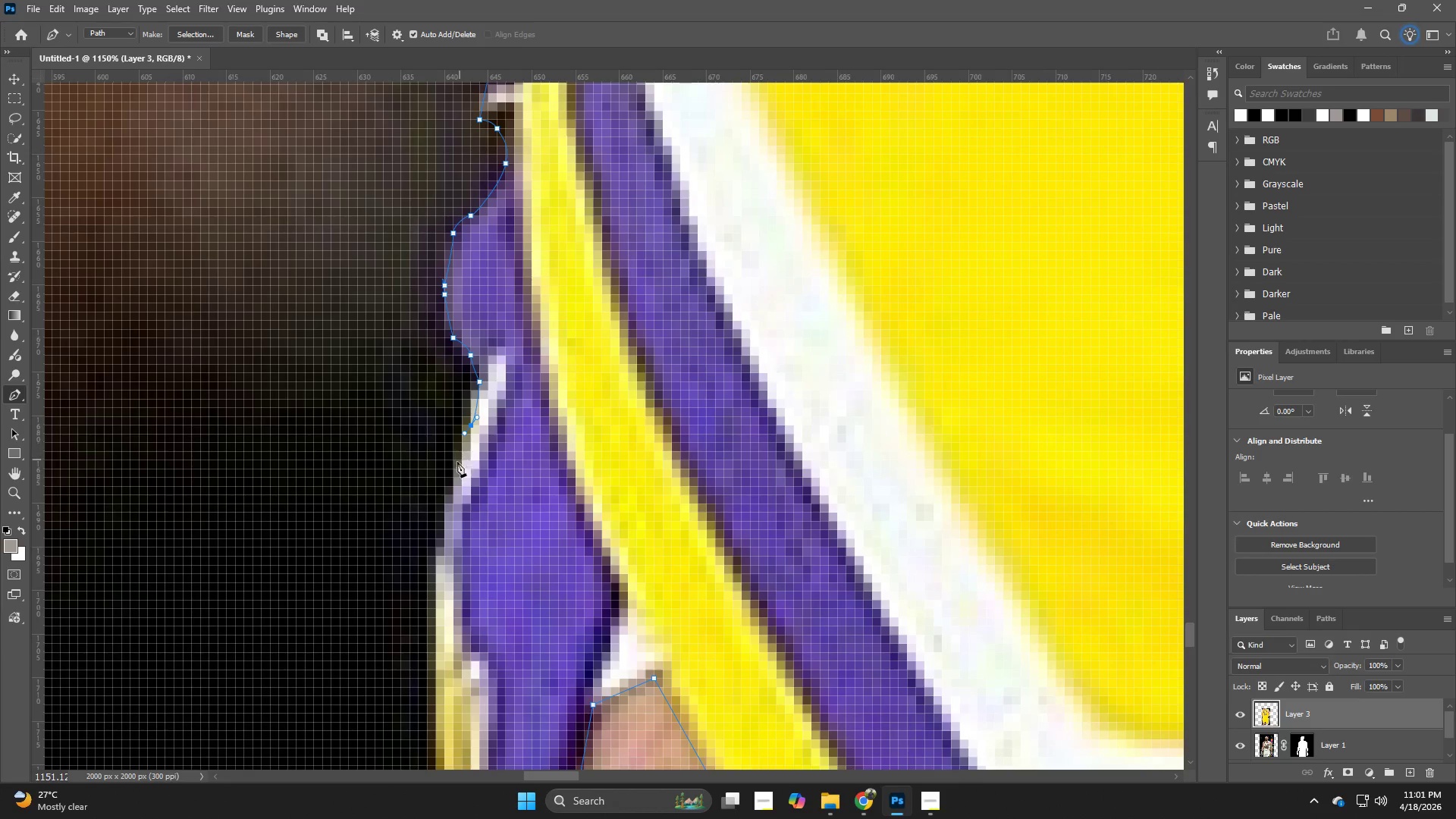 
left_click_drag(start_coordinate=[455, 470], to_coordinate=[452, 482])
 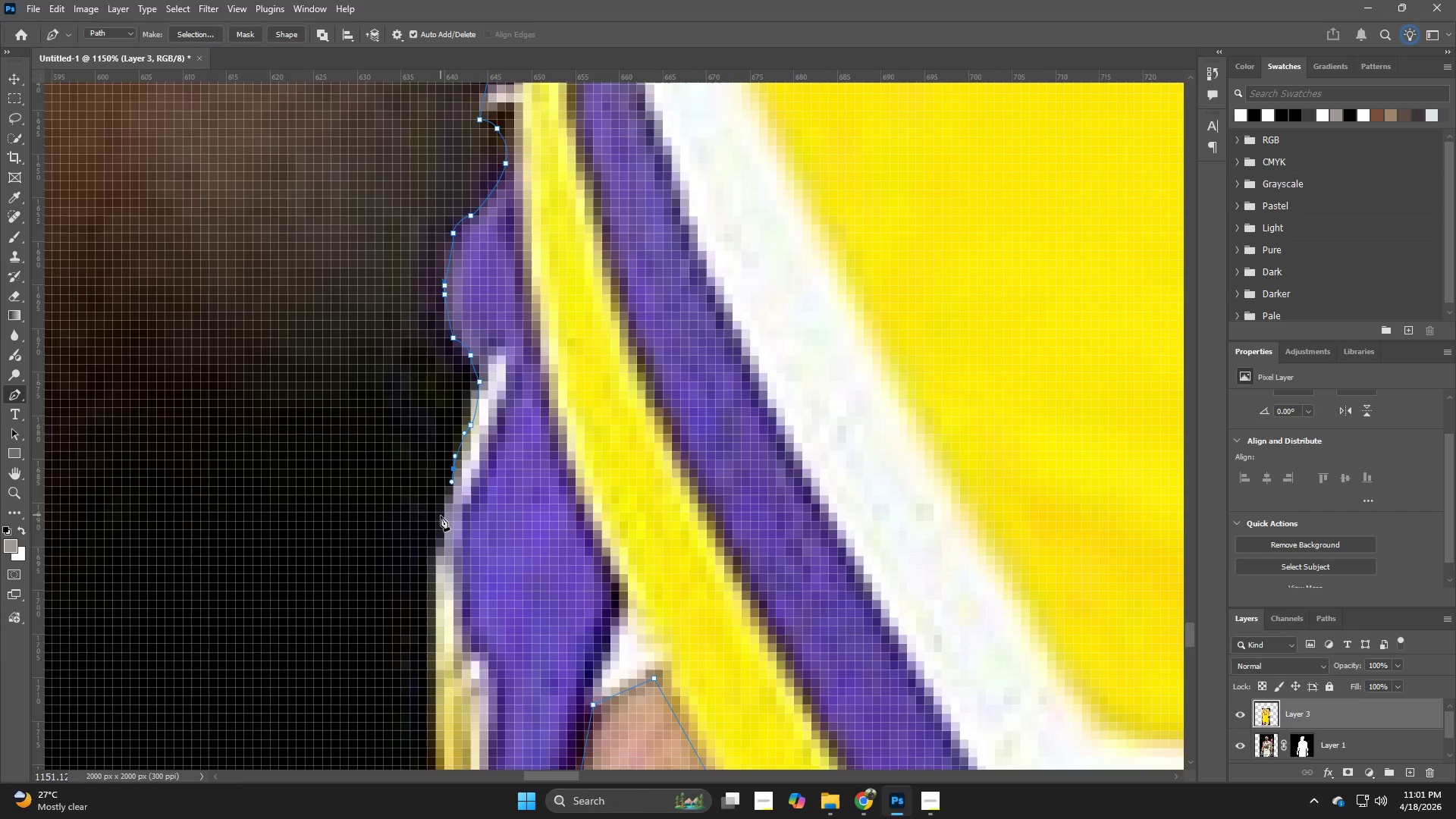 
left_click_drag(start_coordinate=[438, 529], to_coordinate=[438, 535])
 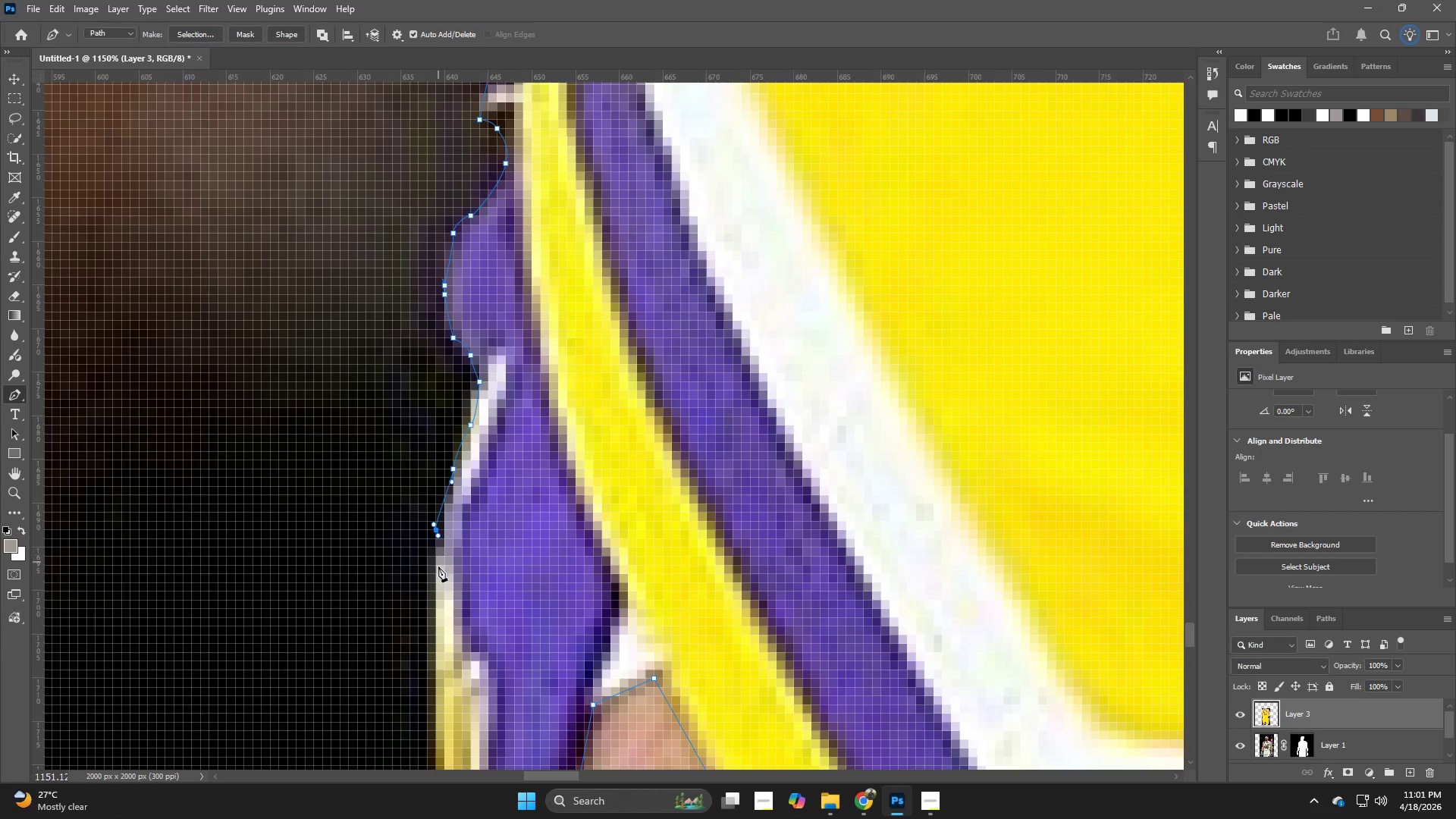 
left_click_drag(start_coordinate=[438, 578], to_coordinate=[435, 594])
 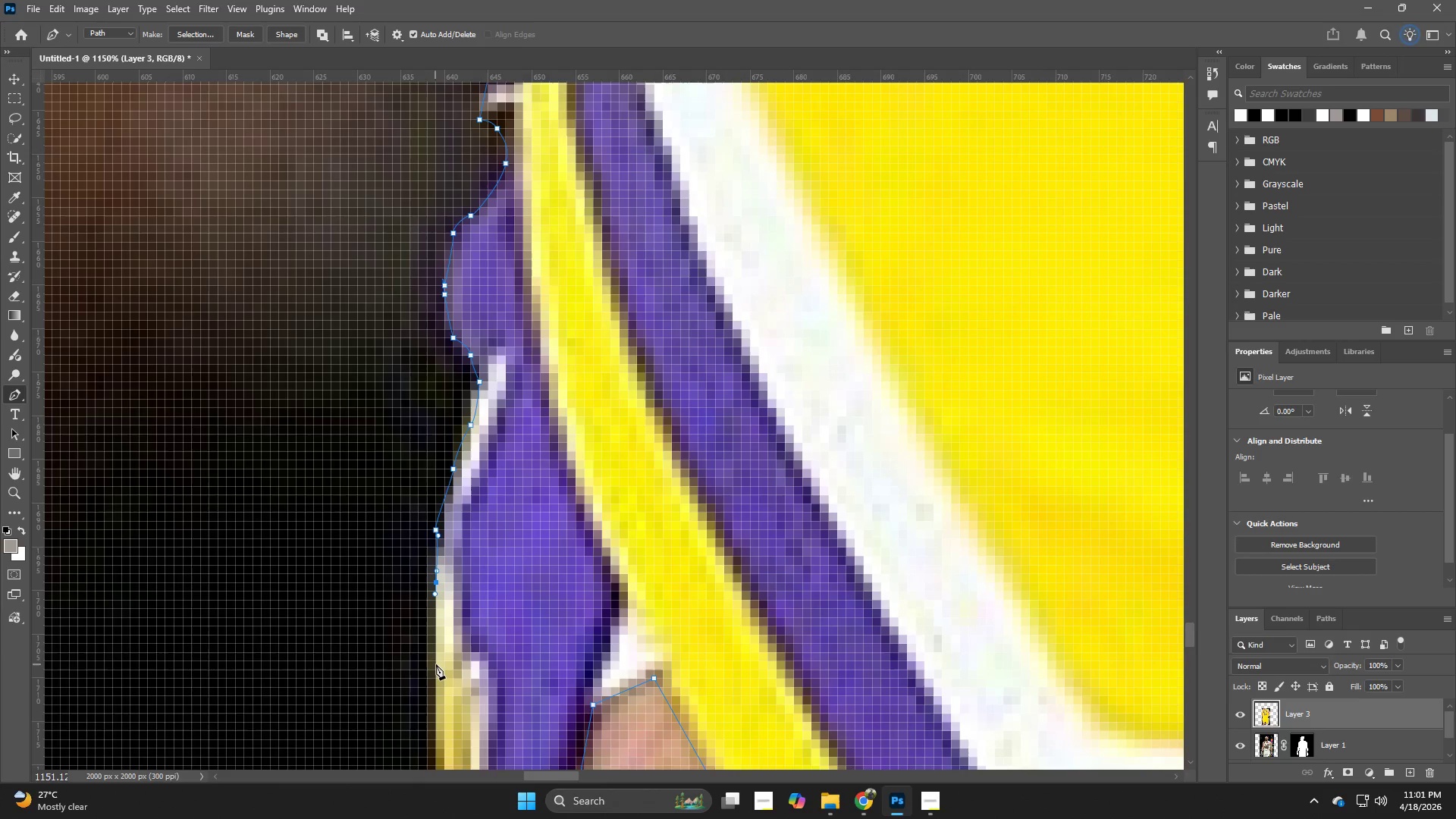 
left_click_drag(start_coordinate=[438, 669], to_coordinate=[438, 680])
 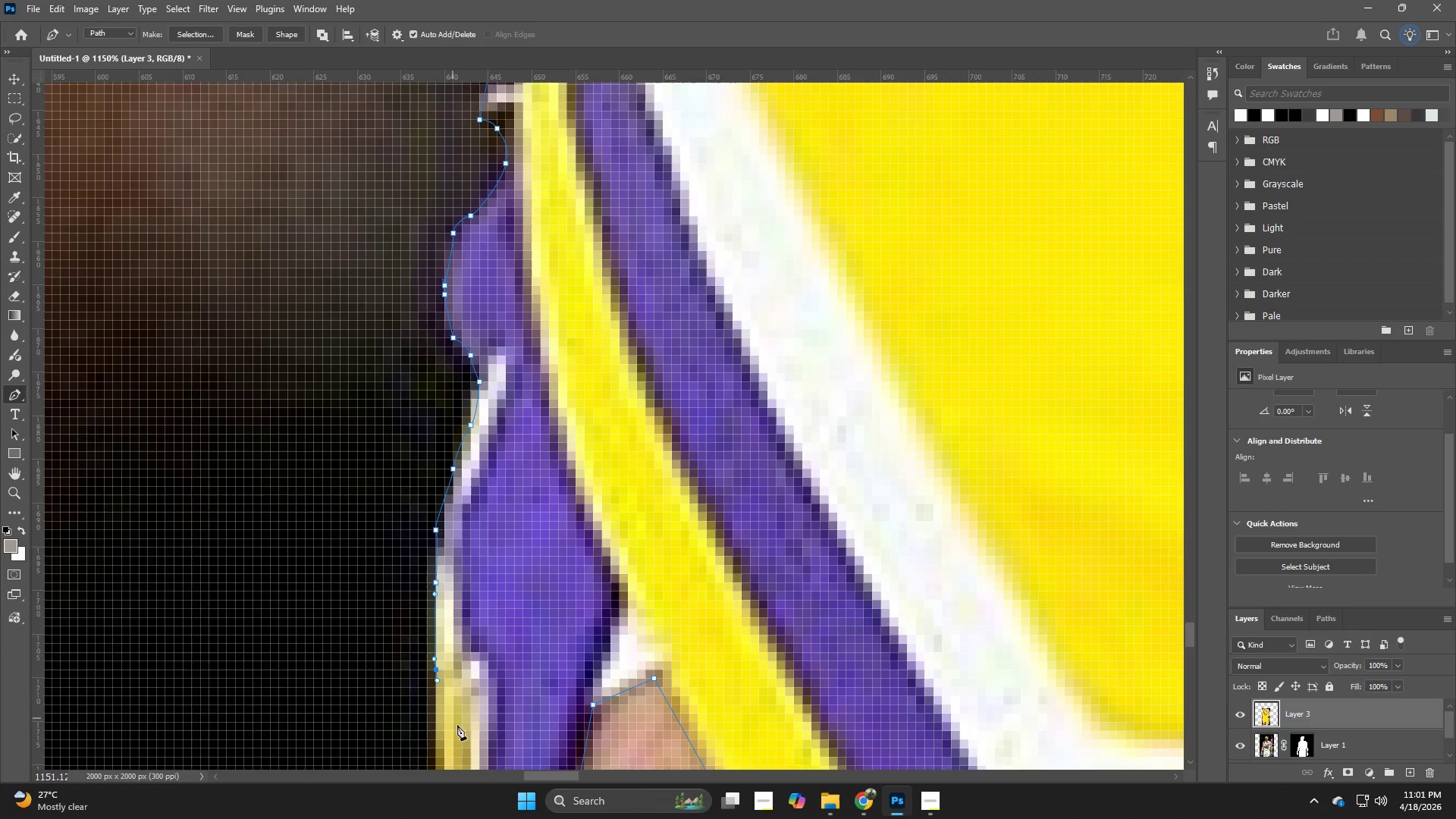 
hold_key(key=Space, duration=0.64)
 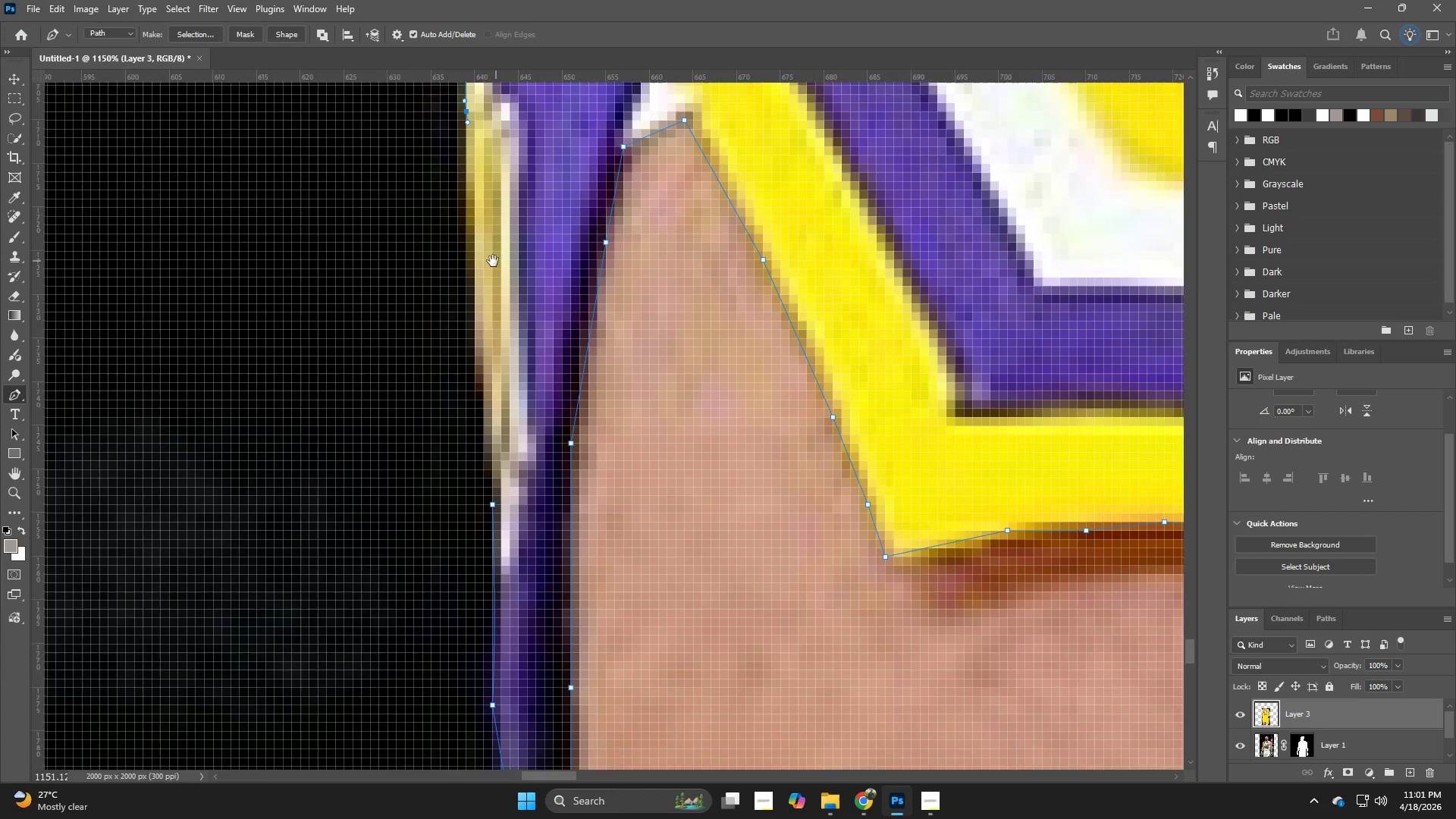 
left_click_drag(start_coordinate=[469, 682], to_coordinate=[518, 232])
 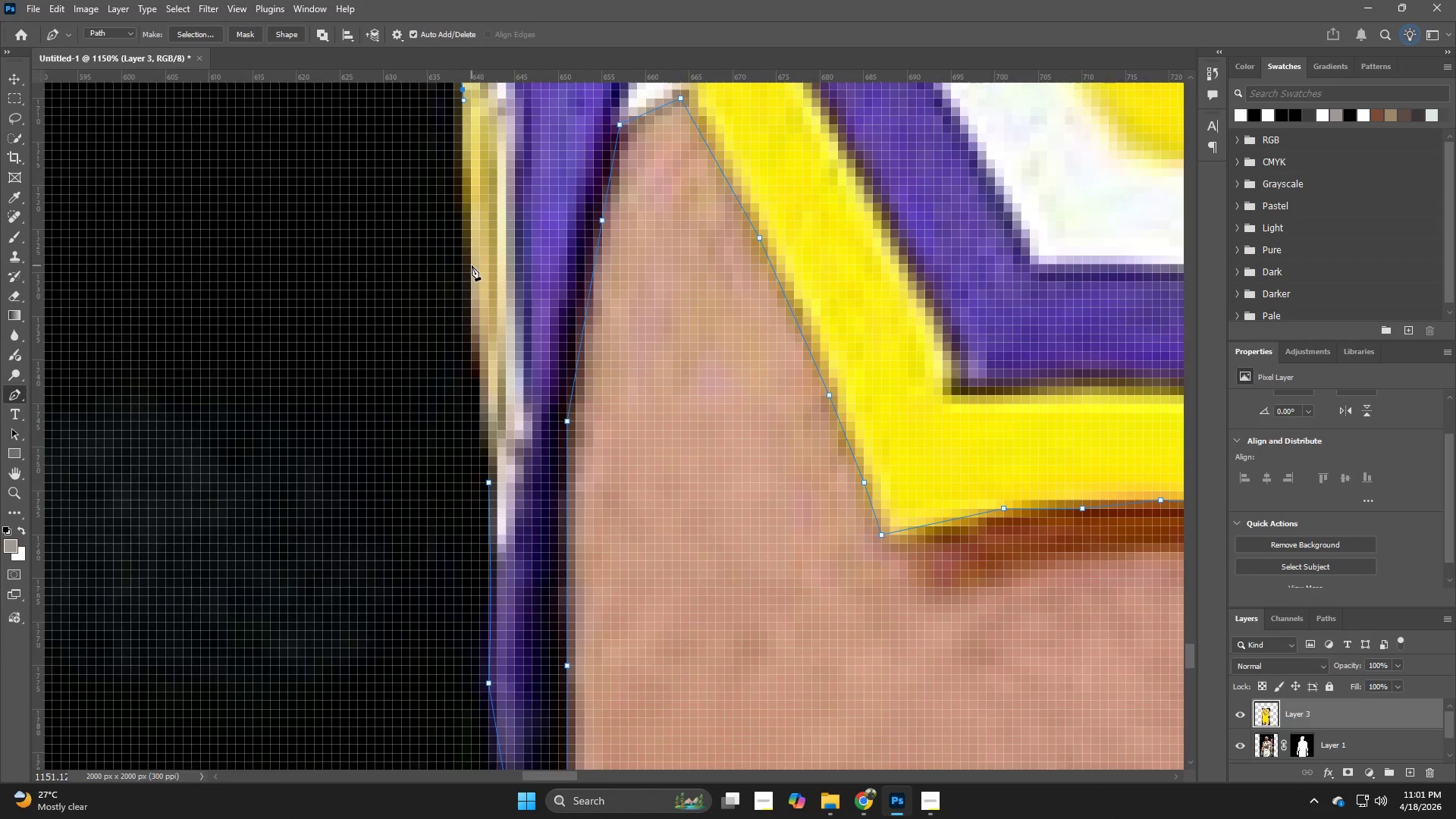 
left_click([472, 265])
 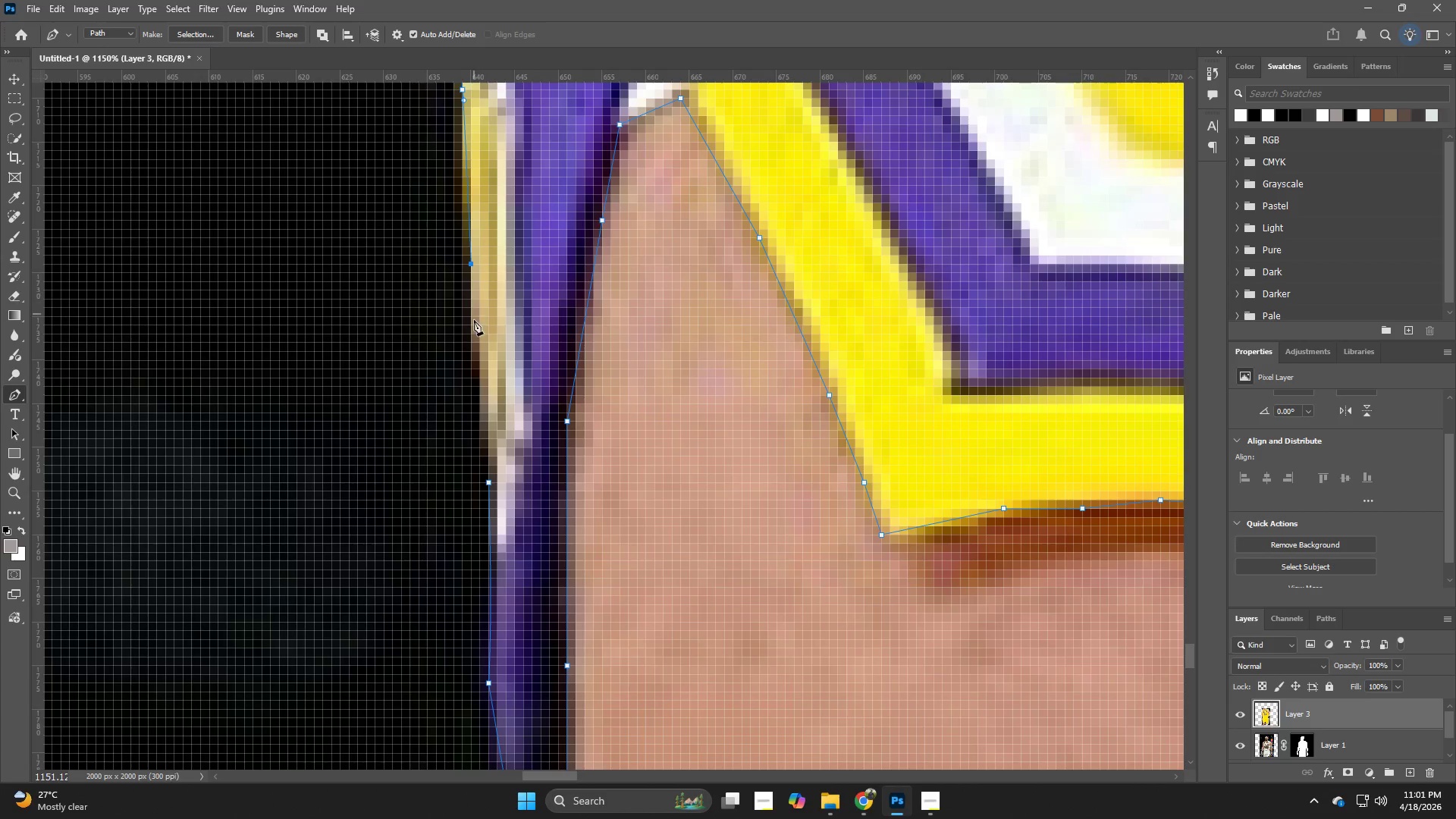 
left_click_drag(start_coordinate=[474, 336], to_coordinate=[474, 349])
 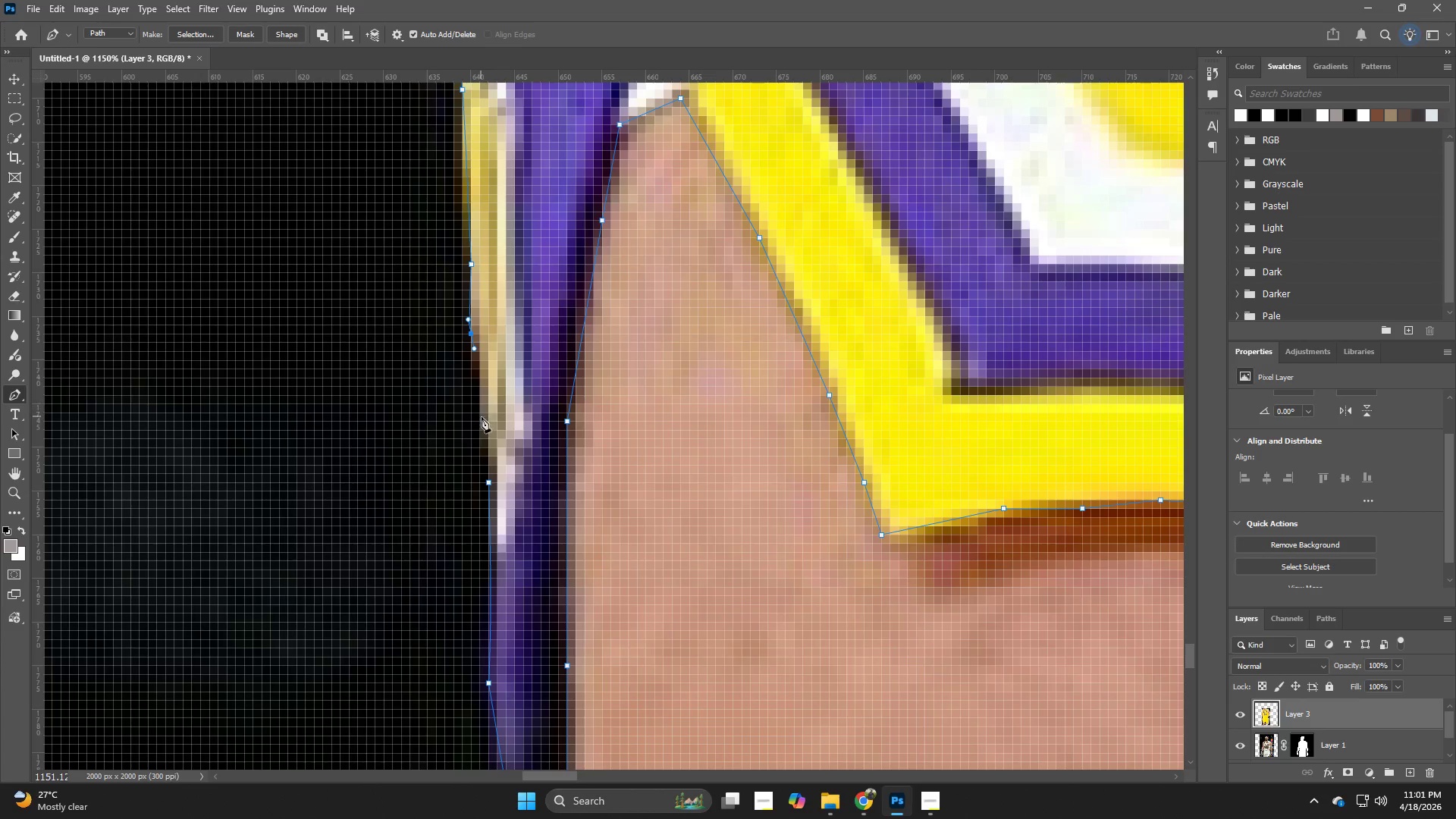 
left_click([482, 419])
 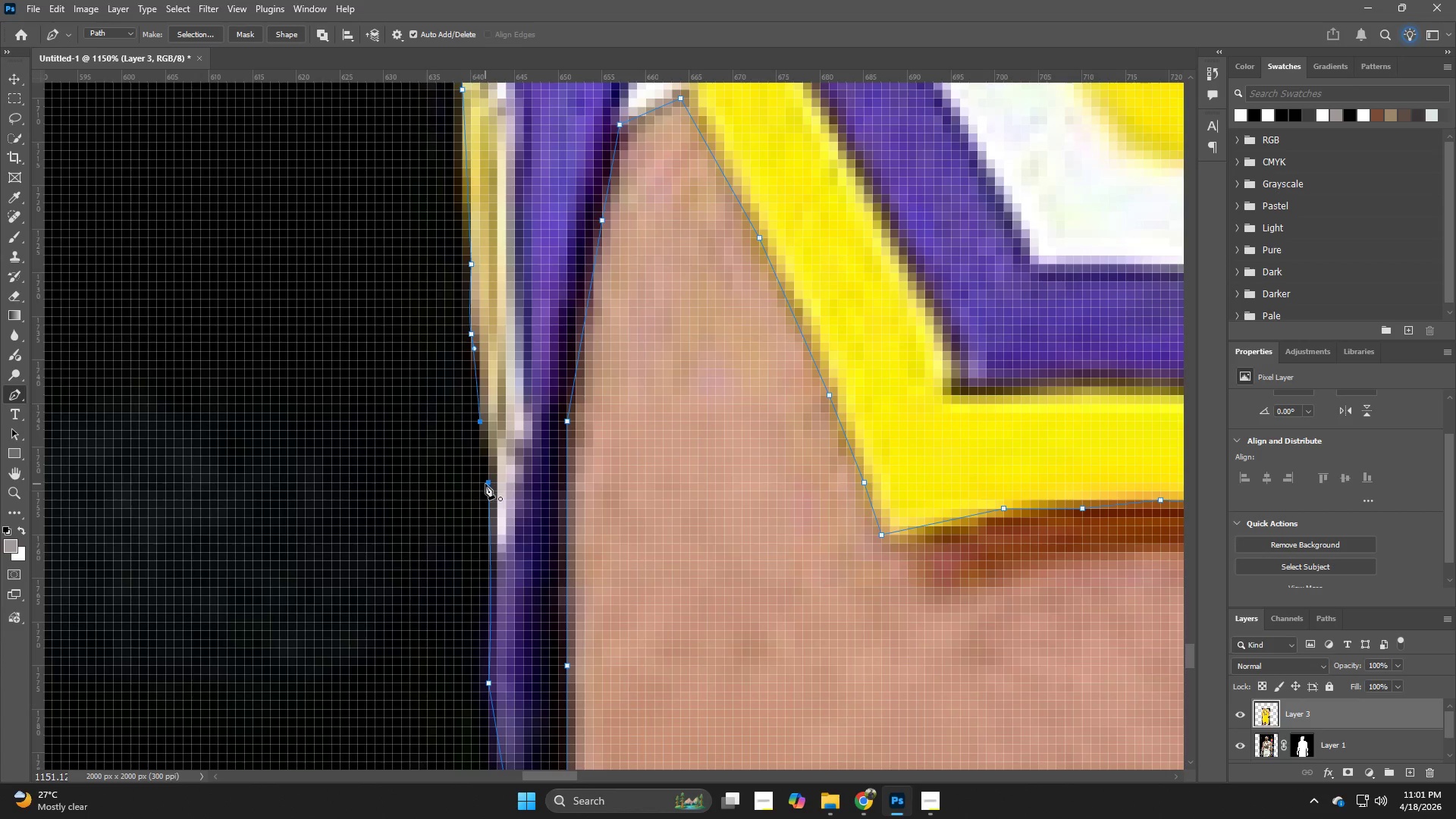 
left_click([486, 485])
 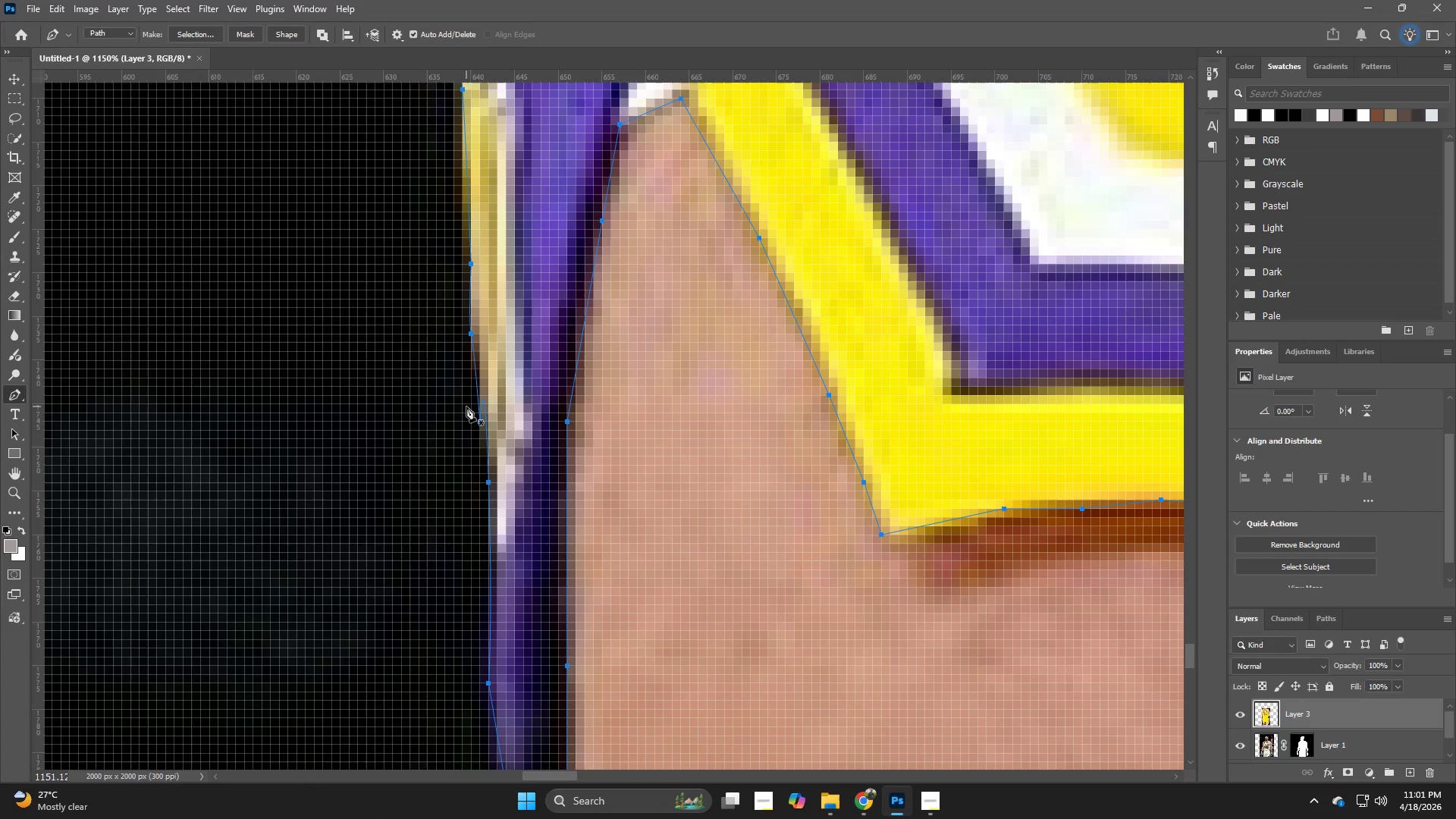 
key(Shift+Enter)
 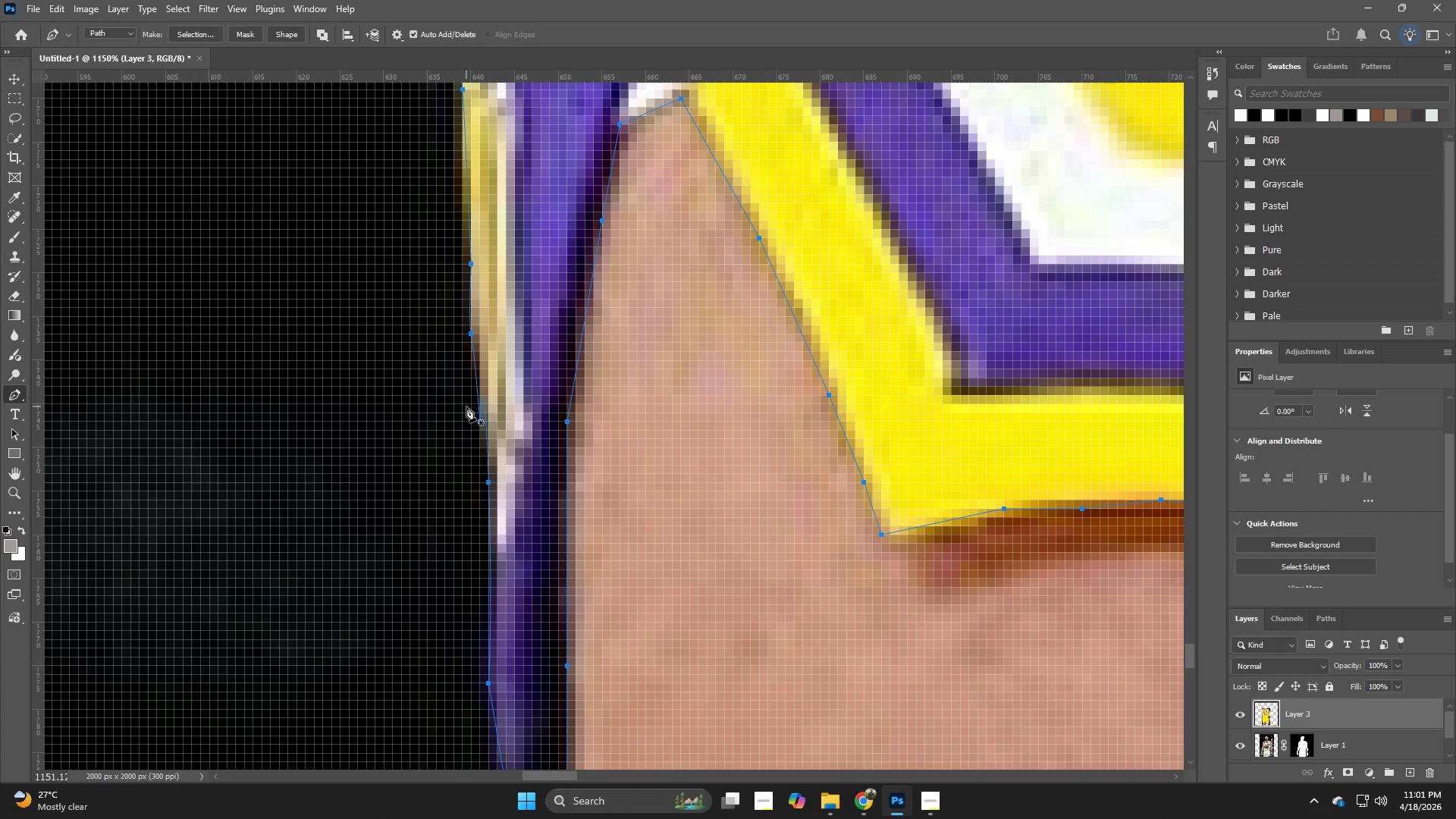 
key(Shift+ShiftLeft)
 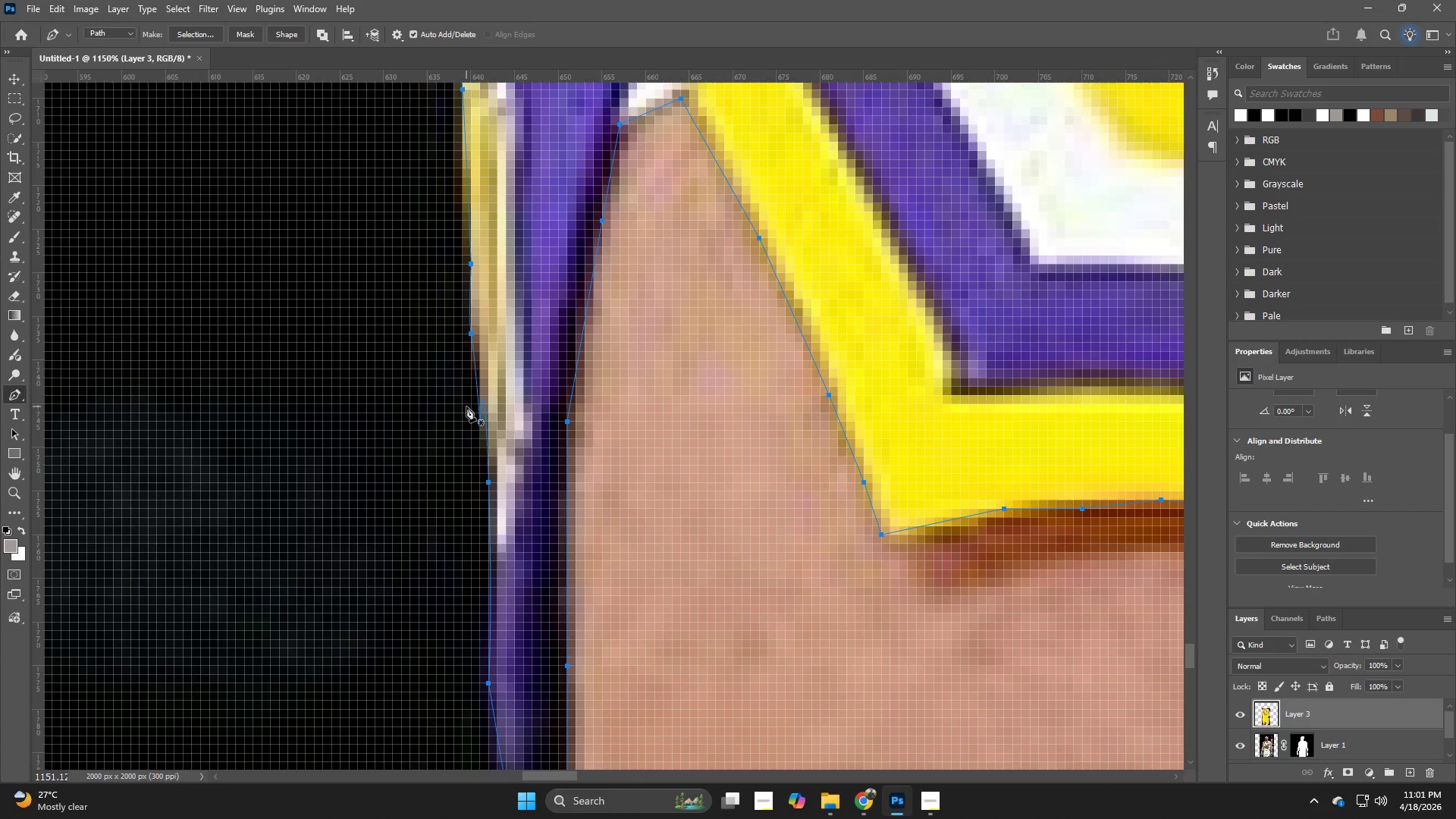 
key(Shift+Enter)
 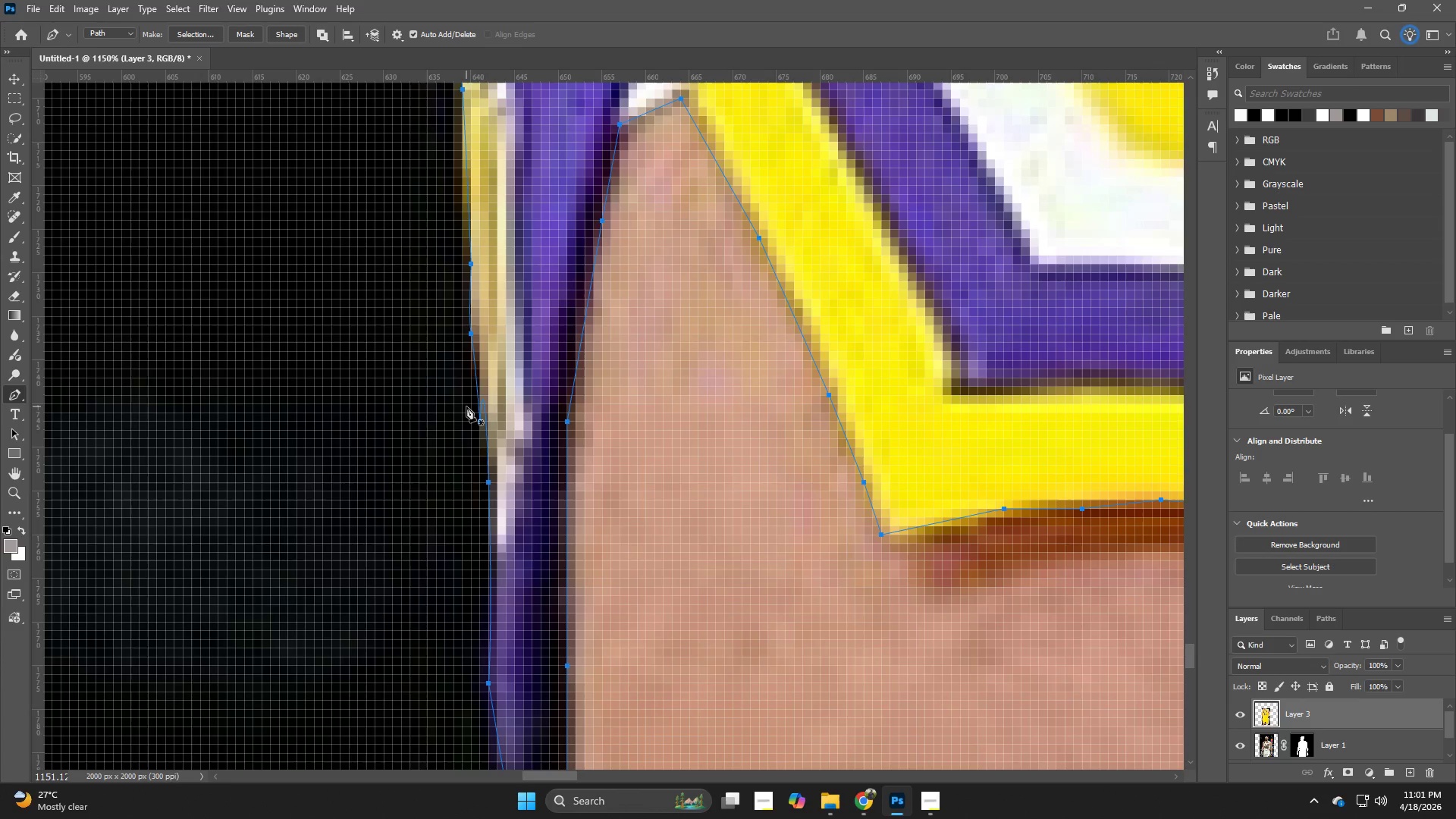 
key(Control+ControlLeft)
 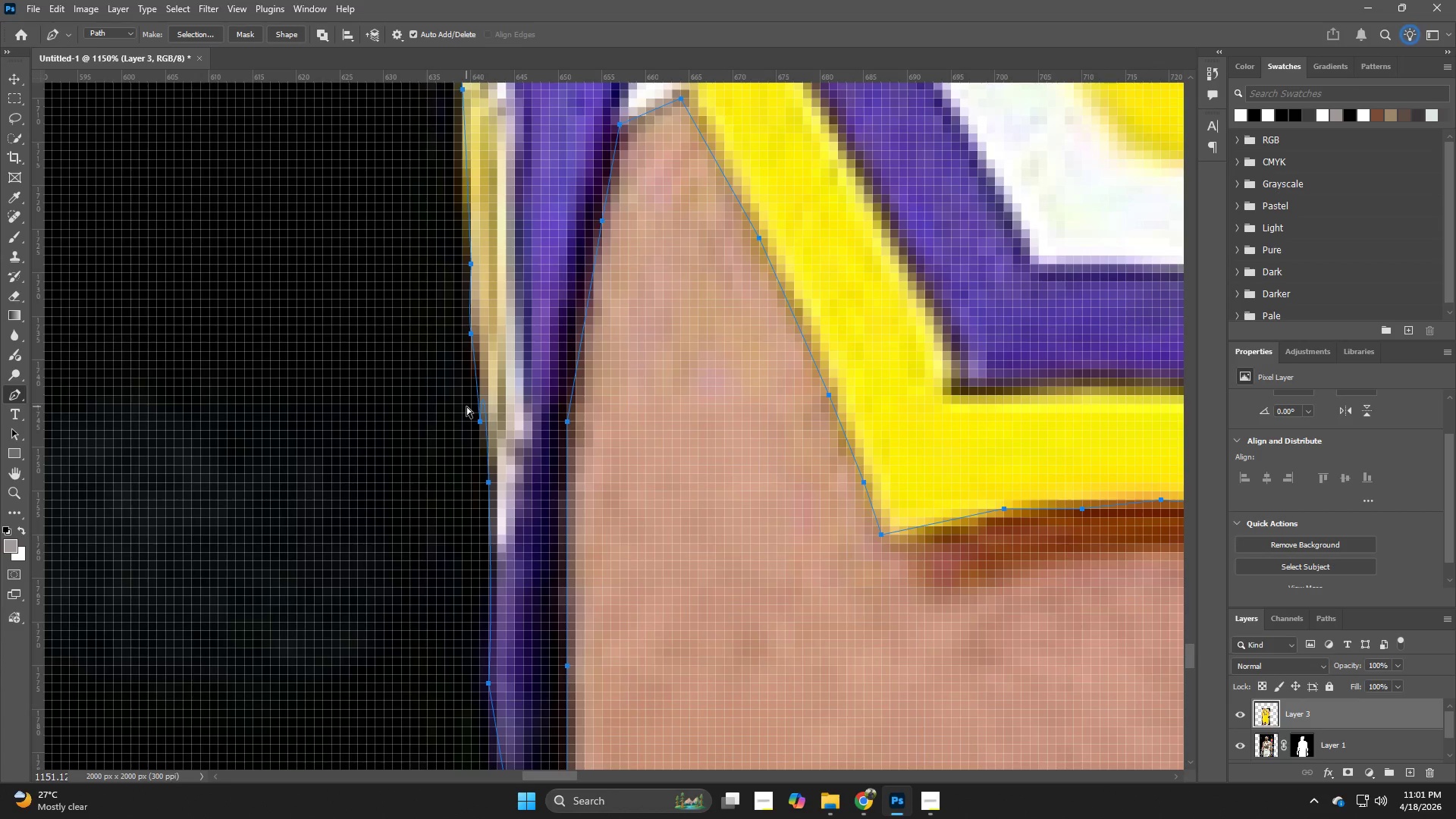 
key(Control+Enter)
 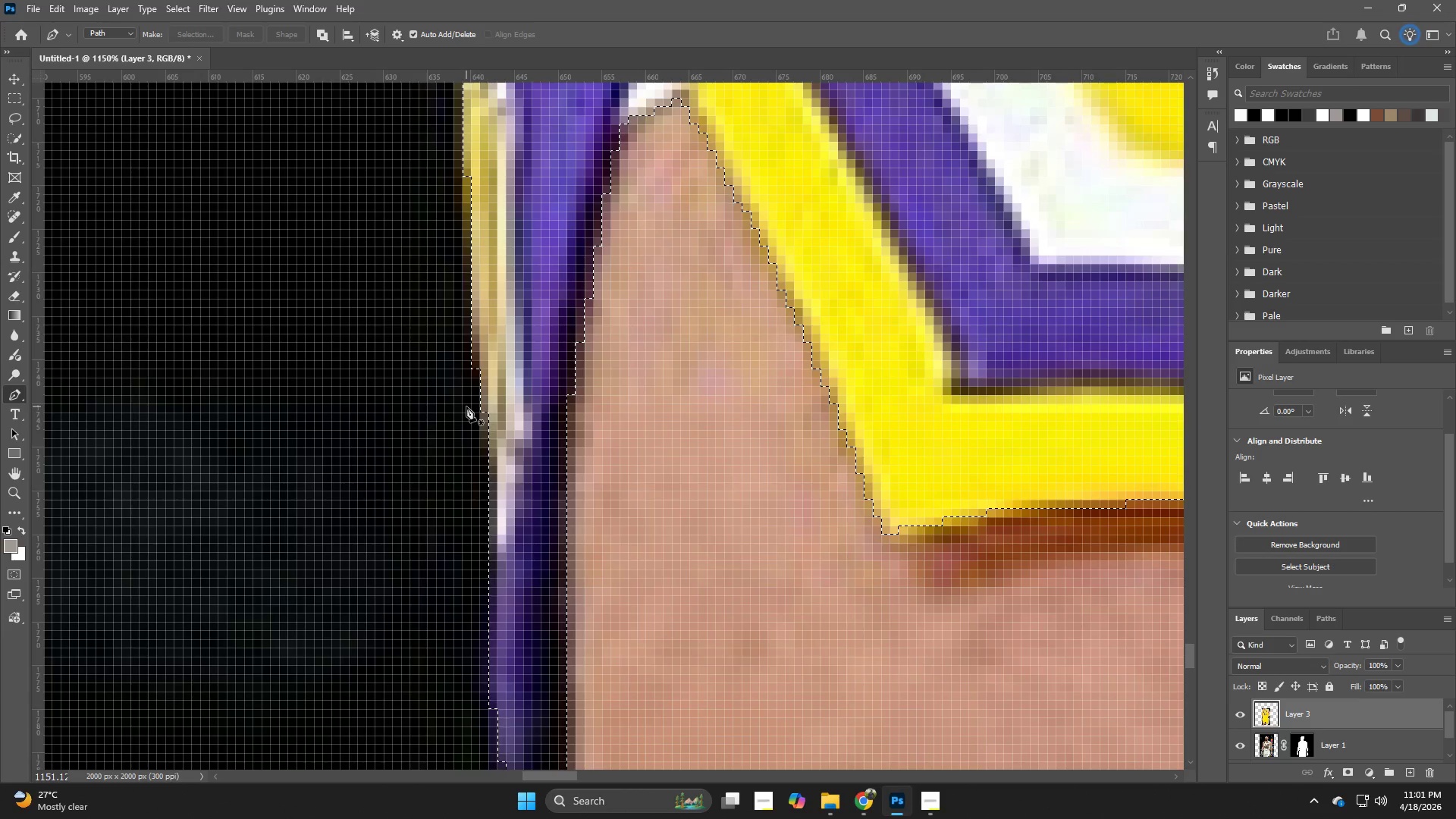 
wait(9.78)
 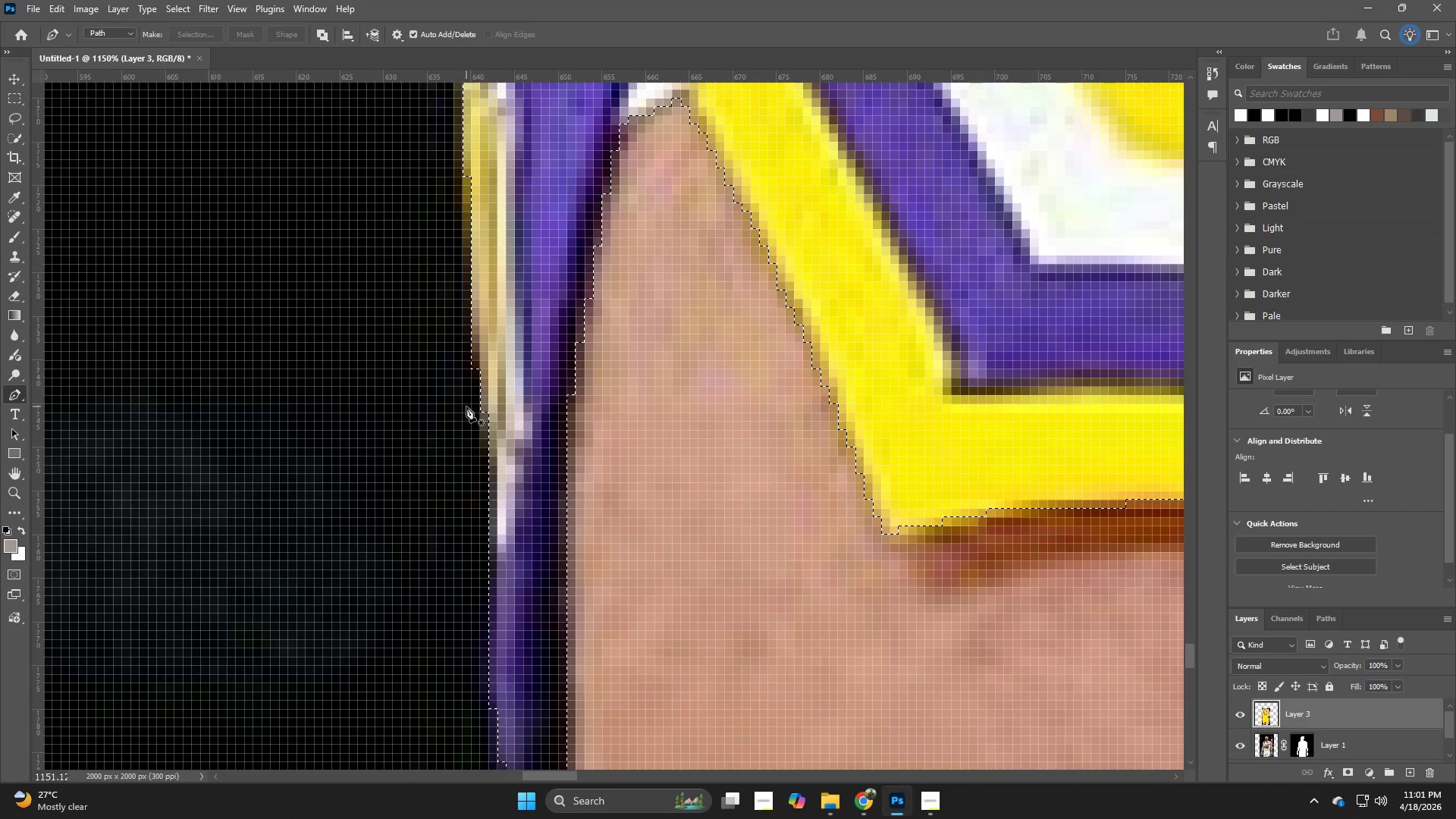 
left_click([1344, 776])
 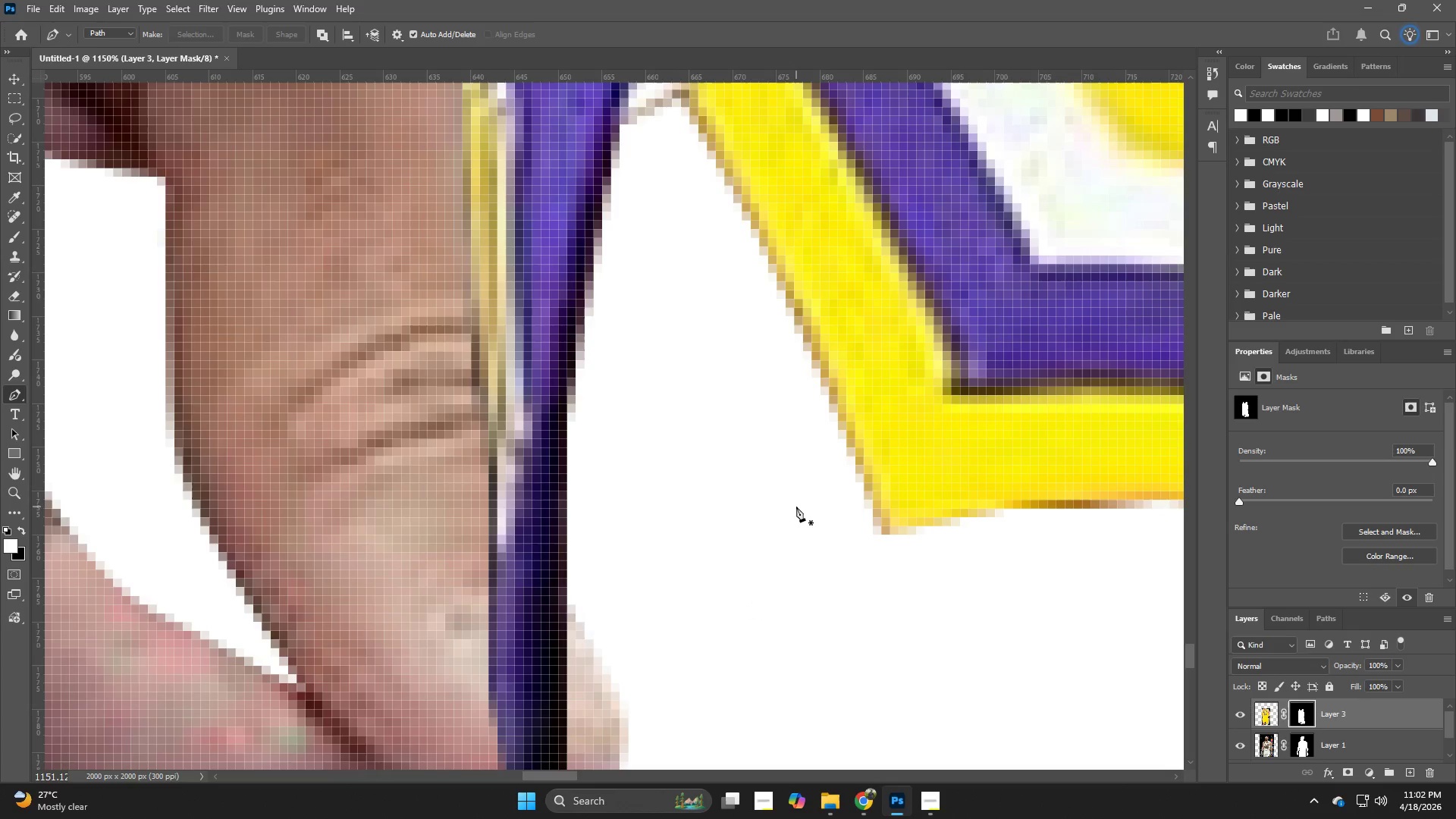 
wait(15.64)
 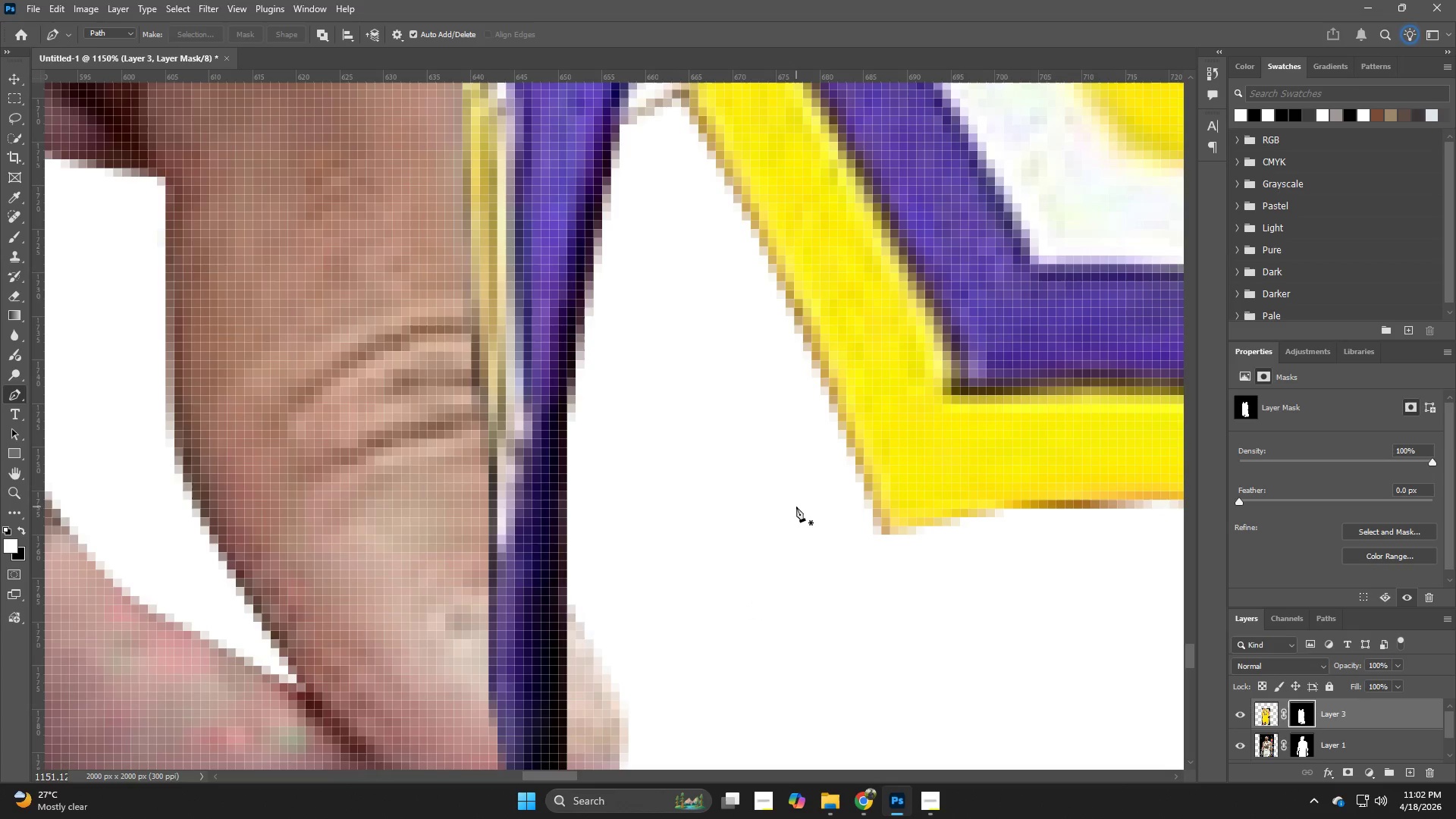 
hold_key(key=Z, duration=0.66)
 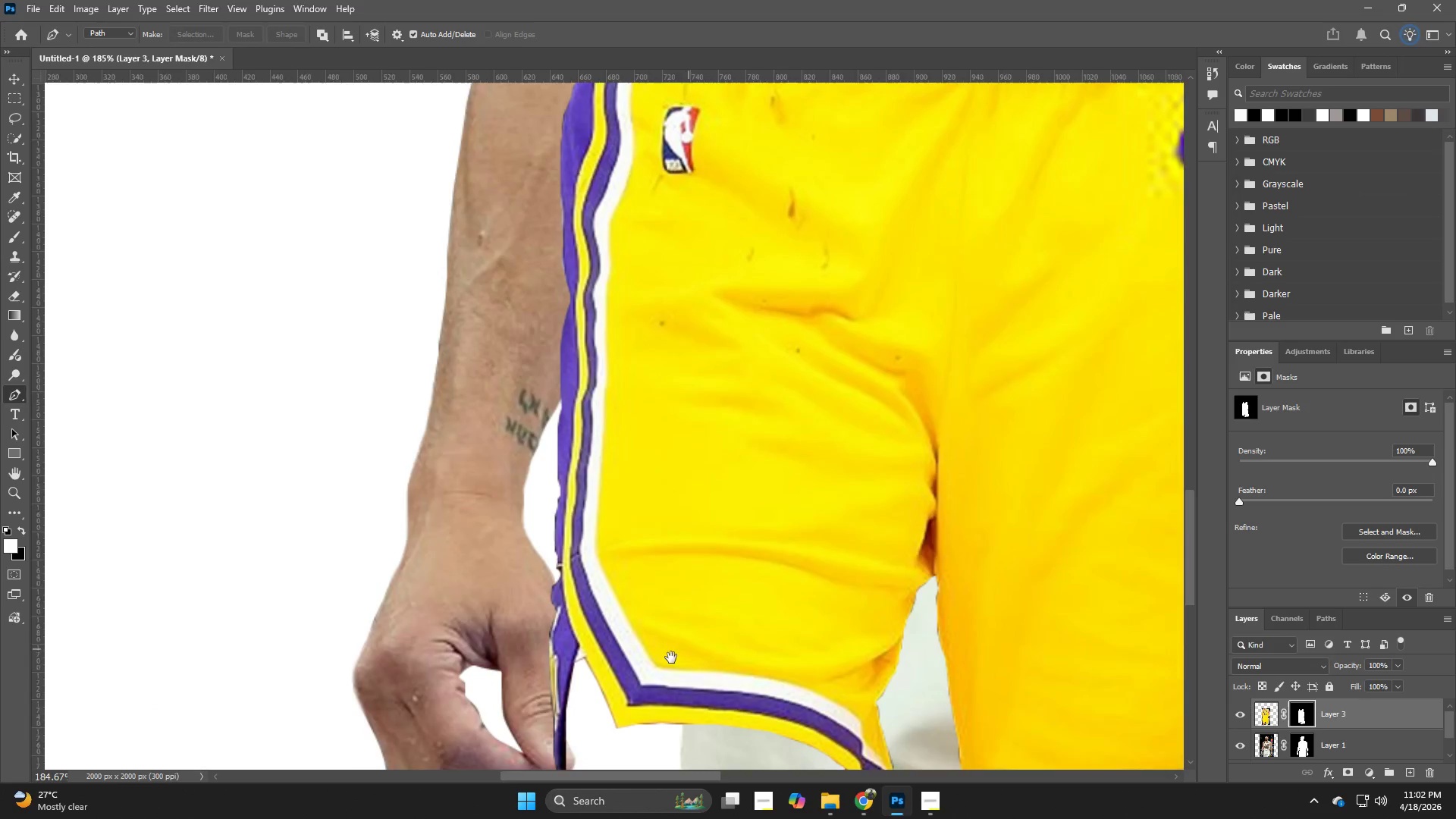 
left_click_drag(start_coordinate=[723, 529], to_coordinate=[610, 568])
 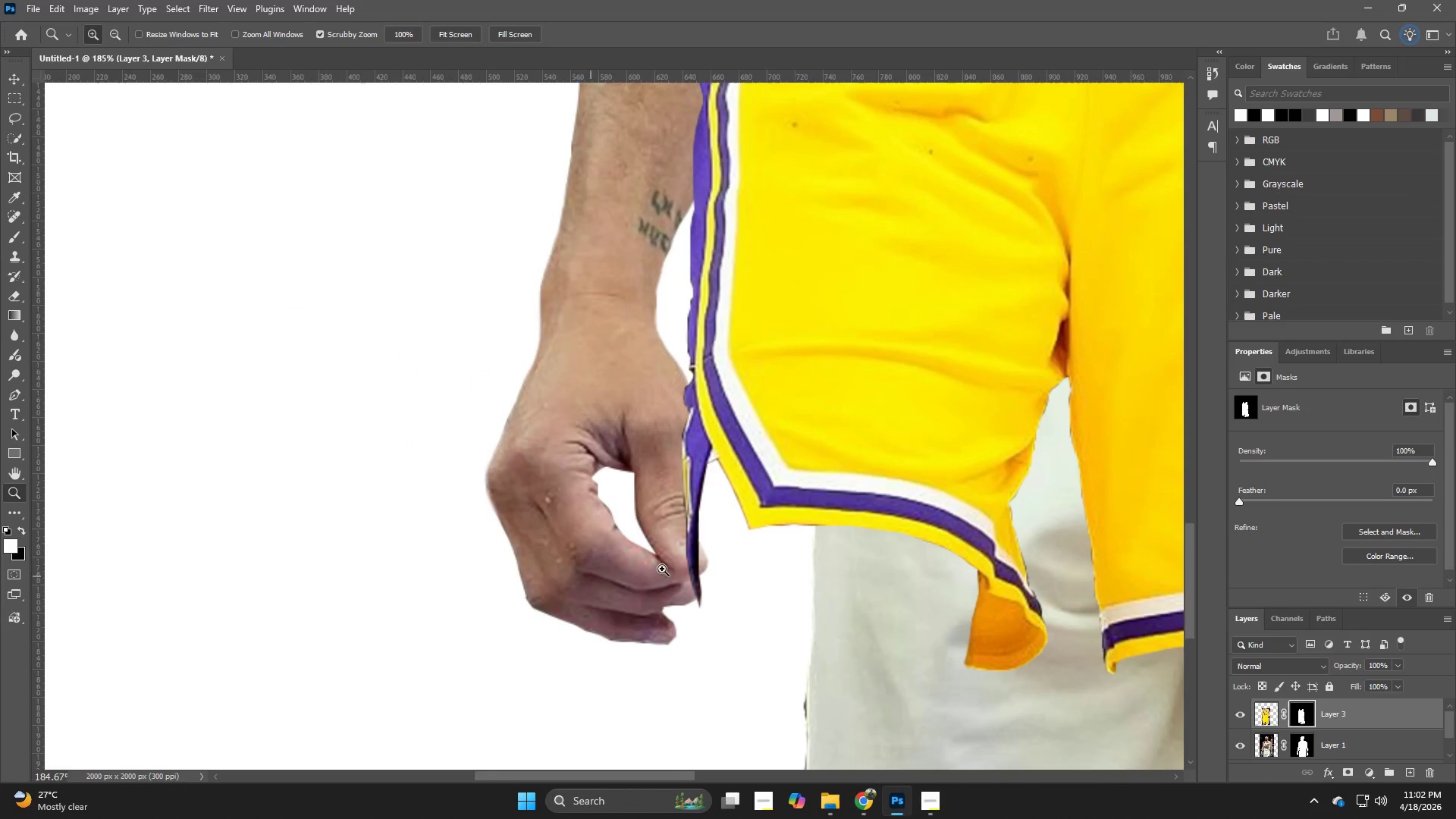 
hold_key(key=Space, duration=0.78)
 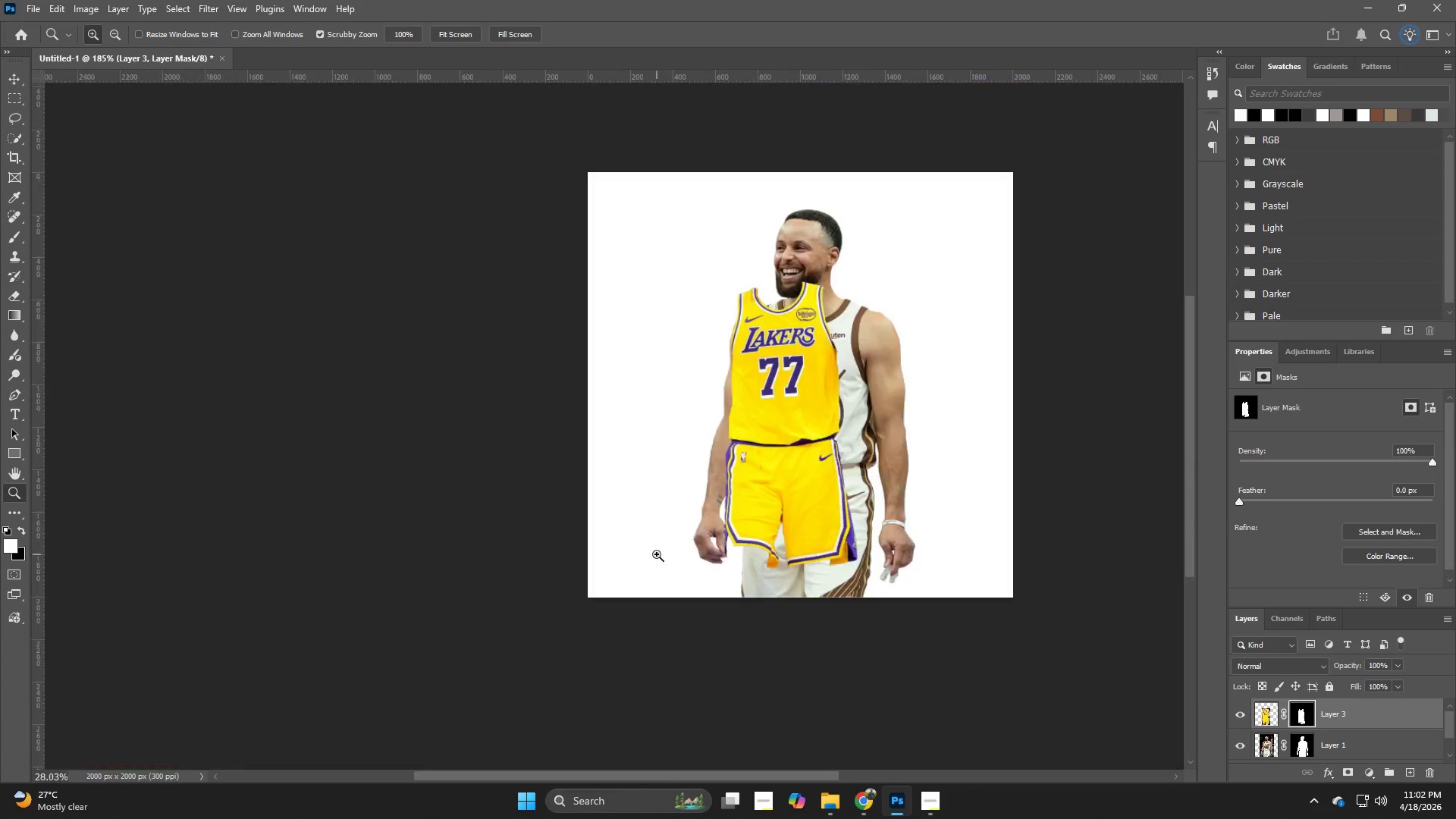 
left_click_drag(start_coordinate=[826, 447], to_coordinate=[622, 669])
 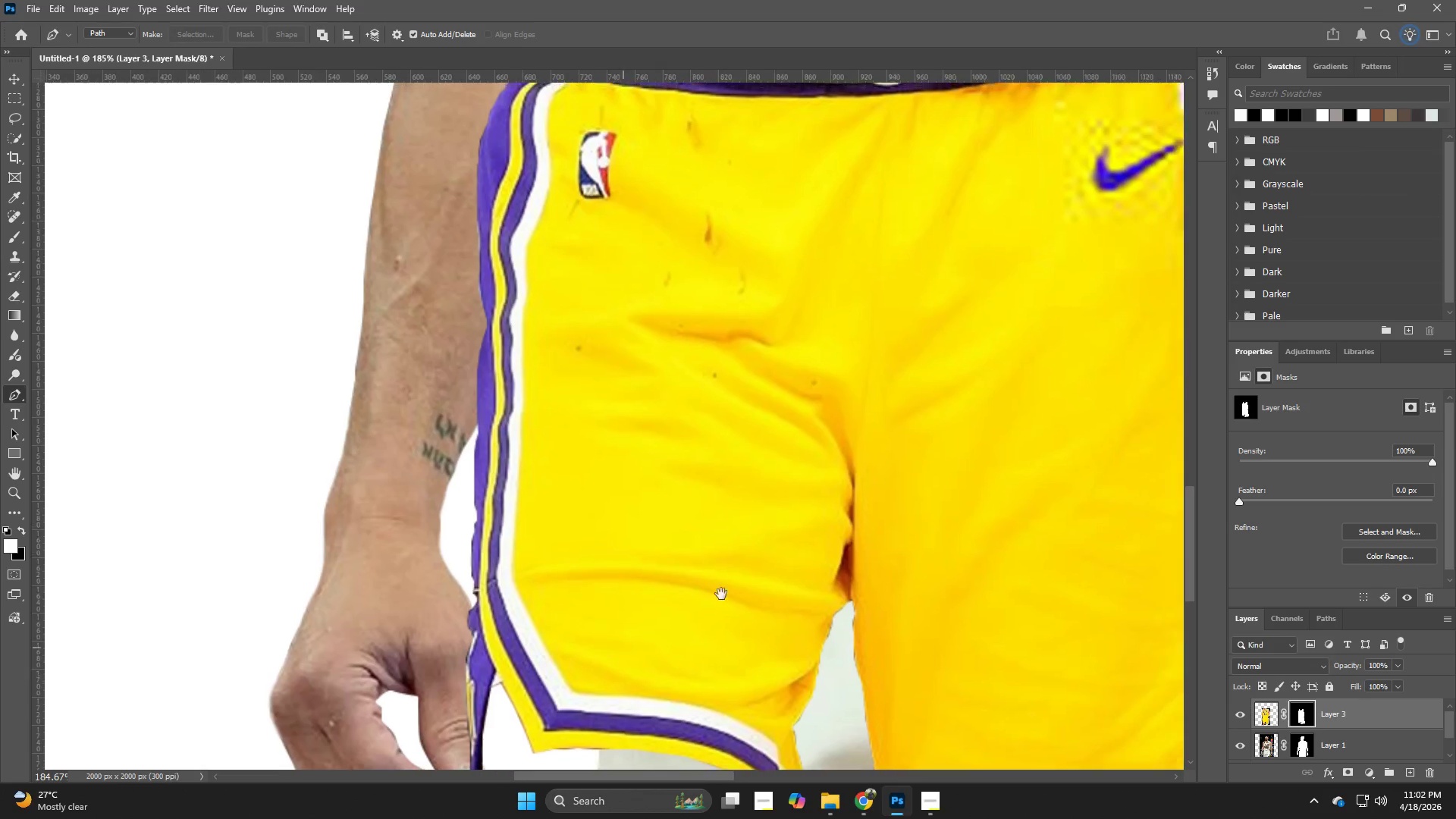 
hold_key(key=Z, duration=0.45)
 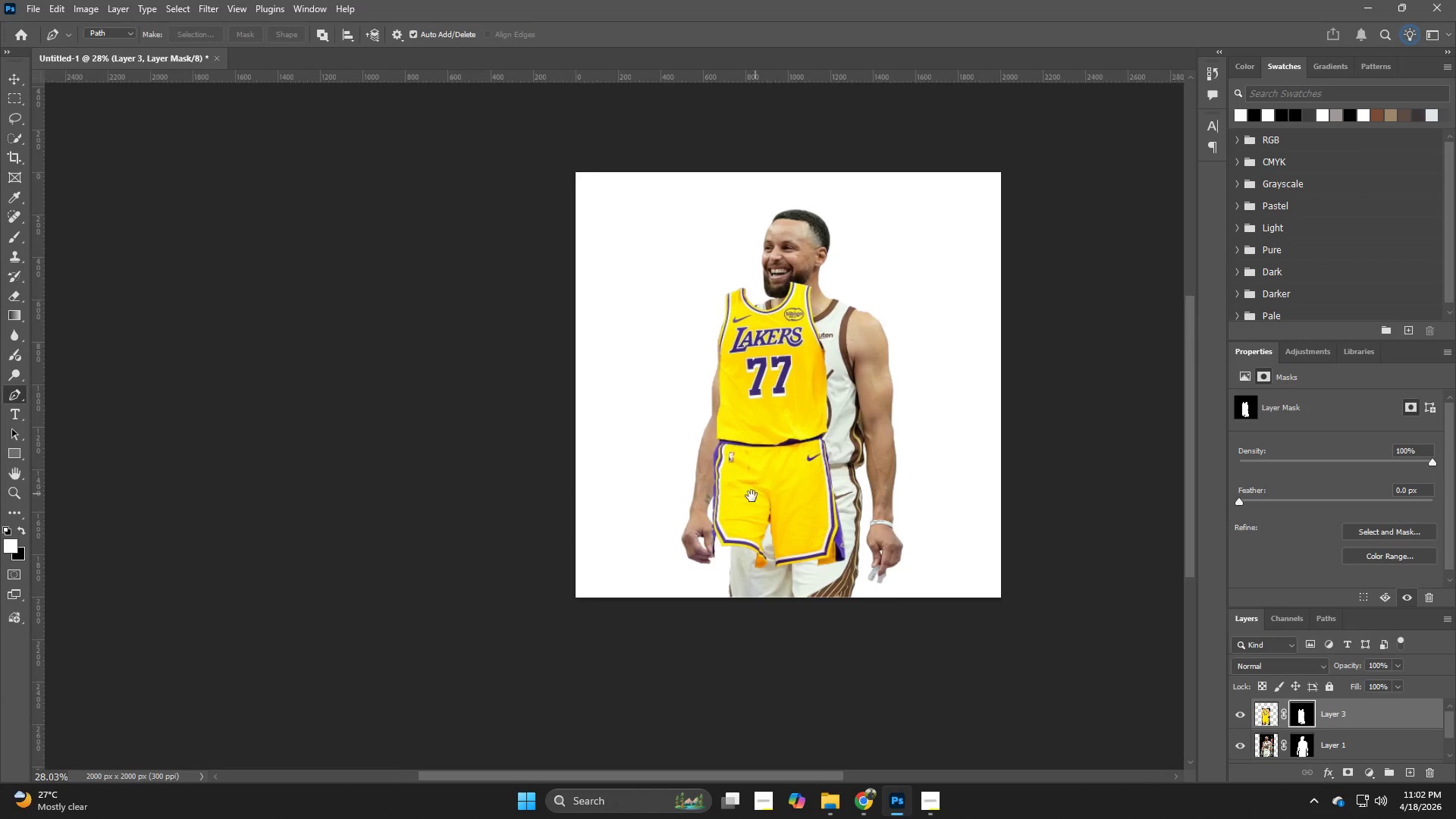 
left_click_drag(start_coordinate=[776, 508], to_coordinate=[657, 554])
 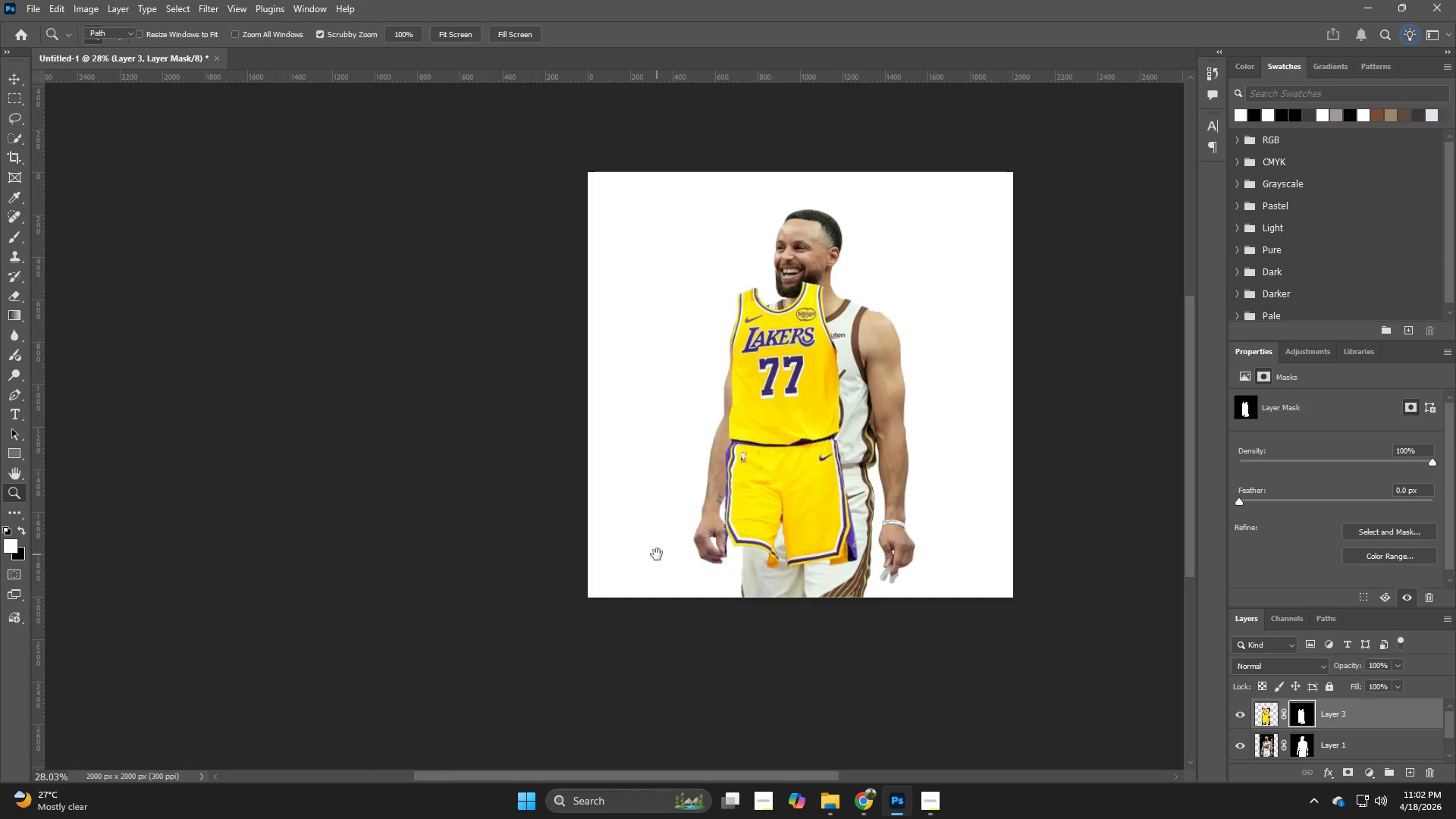 
hold_key(key=Space, duration=0.88)
 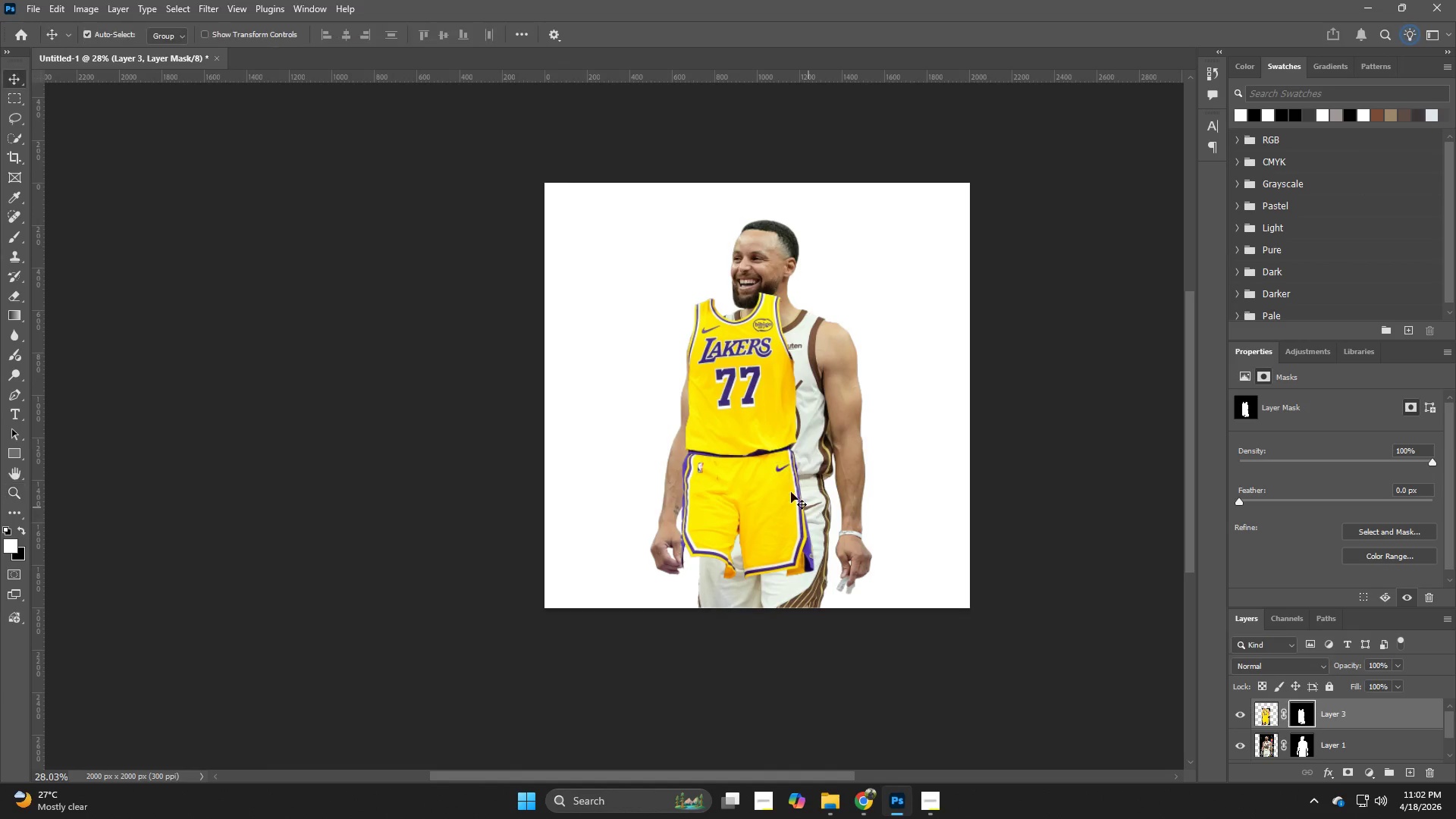 
left_click_drag(start_coordinate=[788, 488], to_coordinate=[745, 498])
 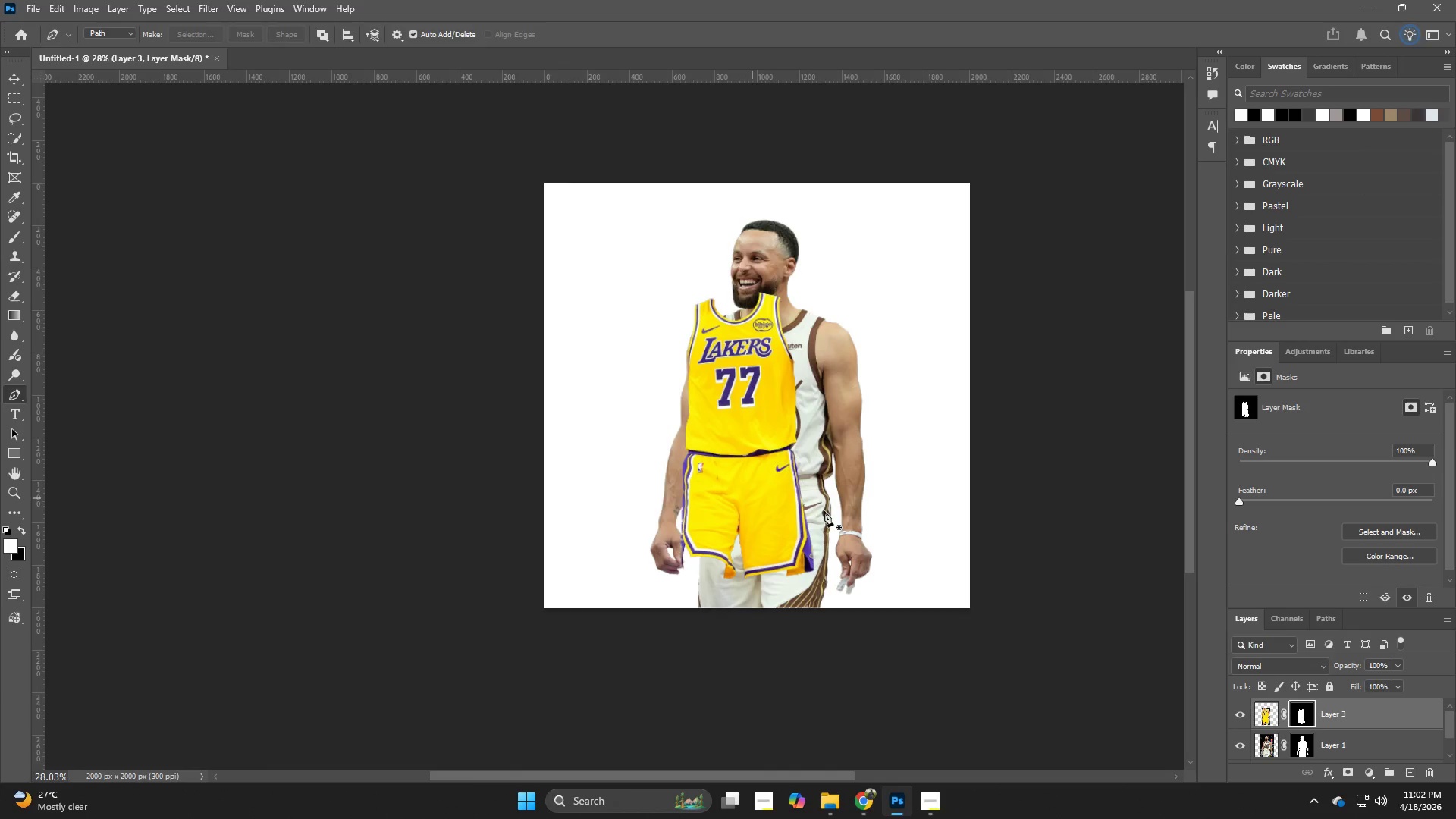 
type(zv)
 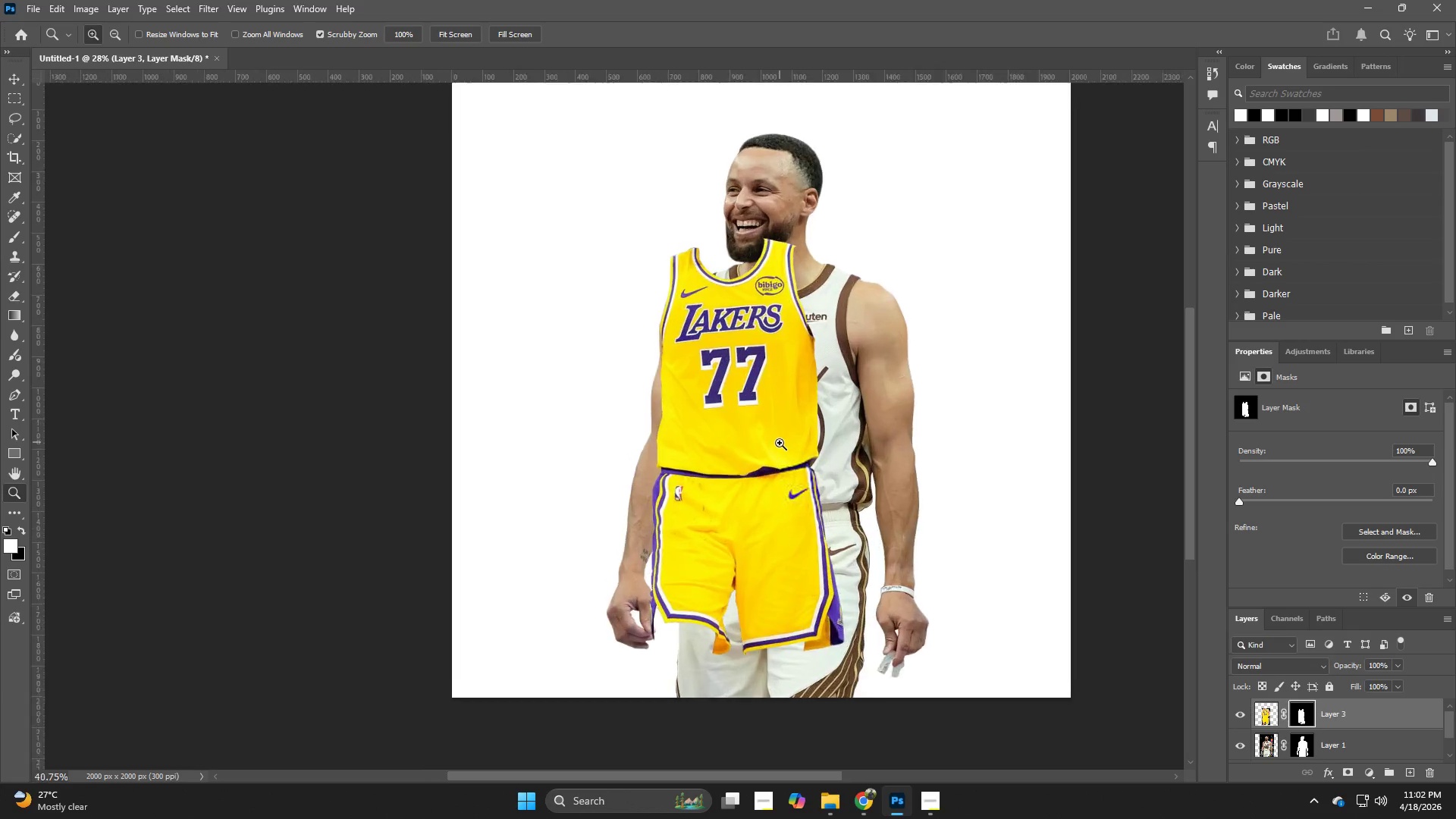 
left_click_drag(start_coordinate=[827, 514], to_coordinate=[817, 516])
 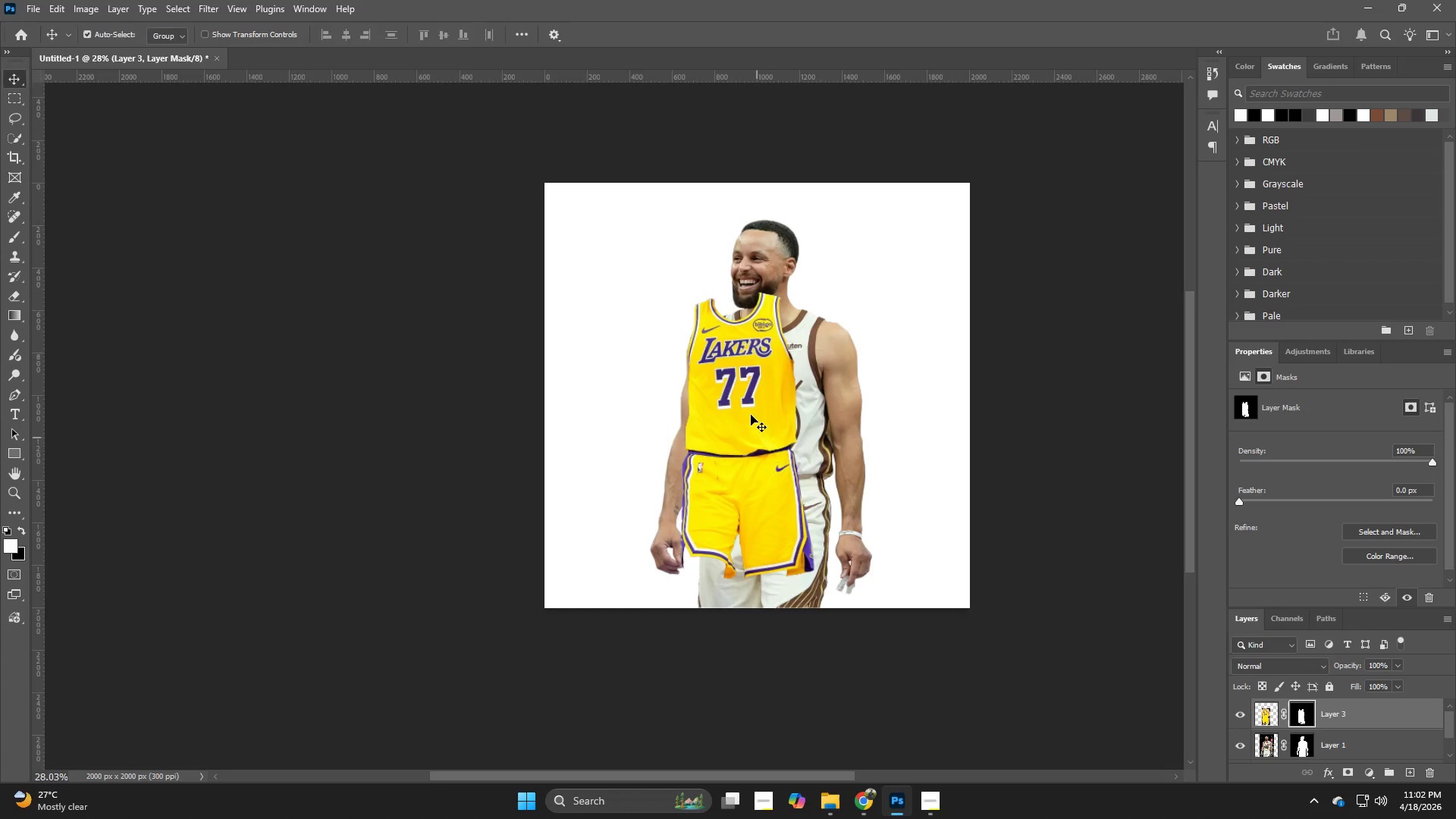 
left_click_drag(start_coordinate=[748, 412], to_coordinate=[786, 460])
 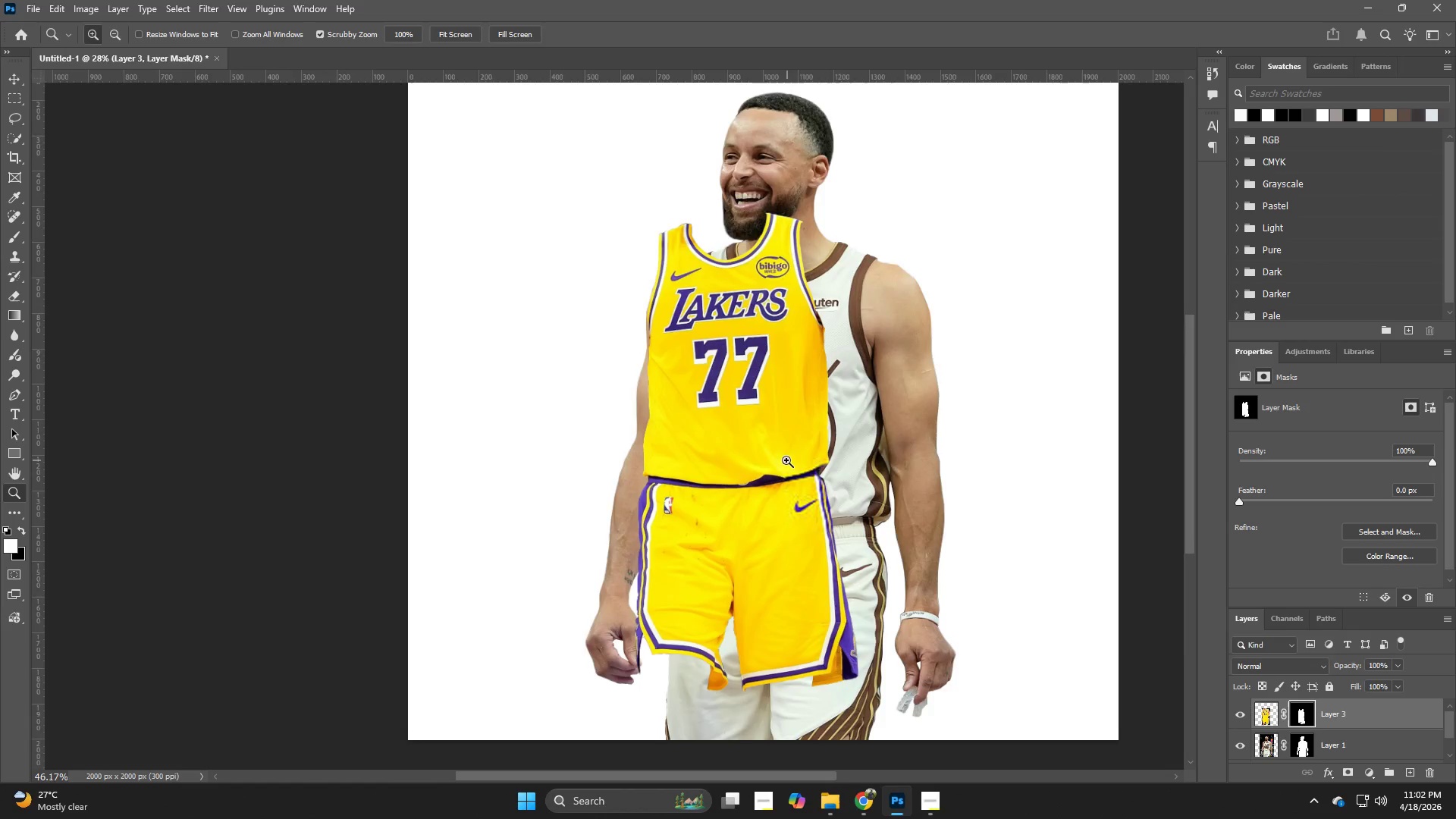 
hold_key(key=V, duration=1.14)
 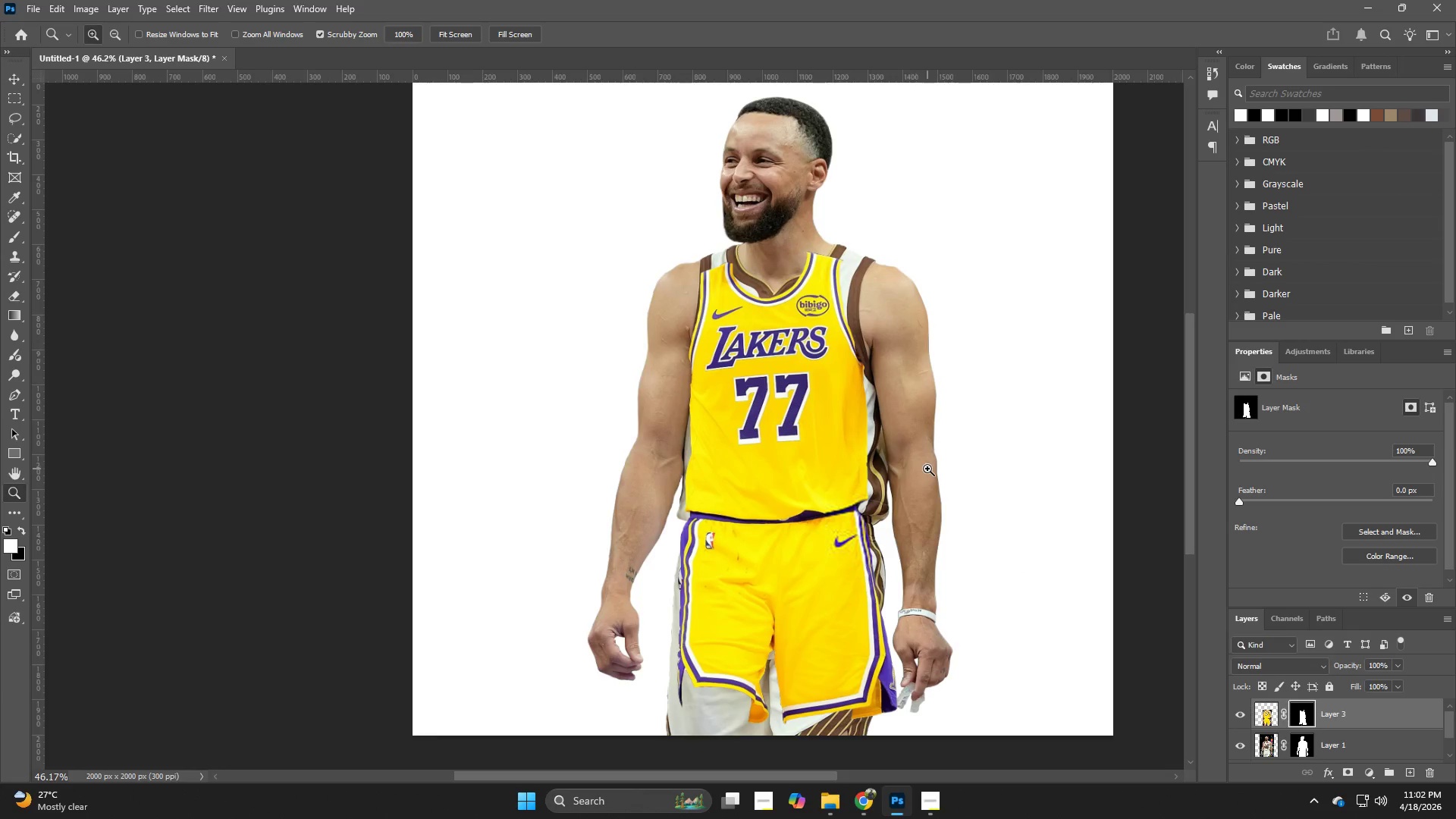 
left_click_drag(start_coordinate=[778, 426], to_coordinate=[819, 463])
 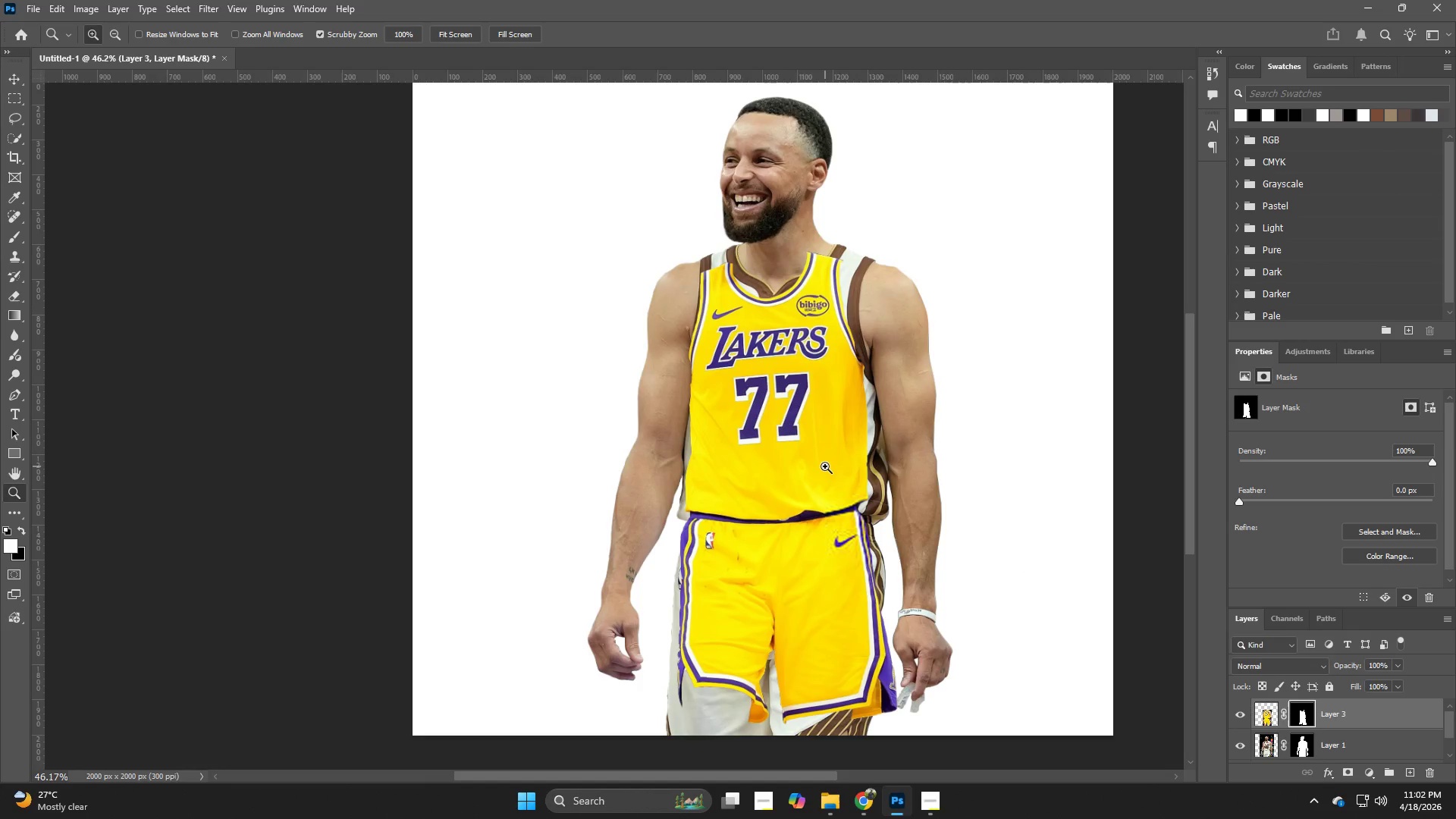 
hold_key(key=Z, duration=0.56)
 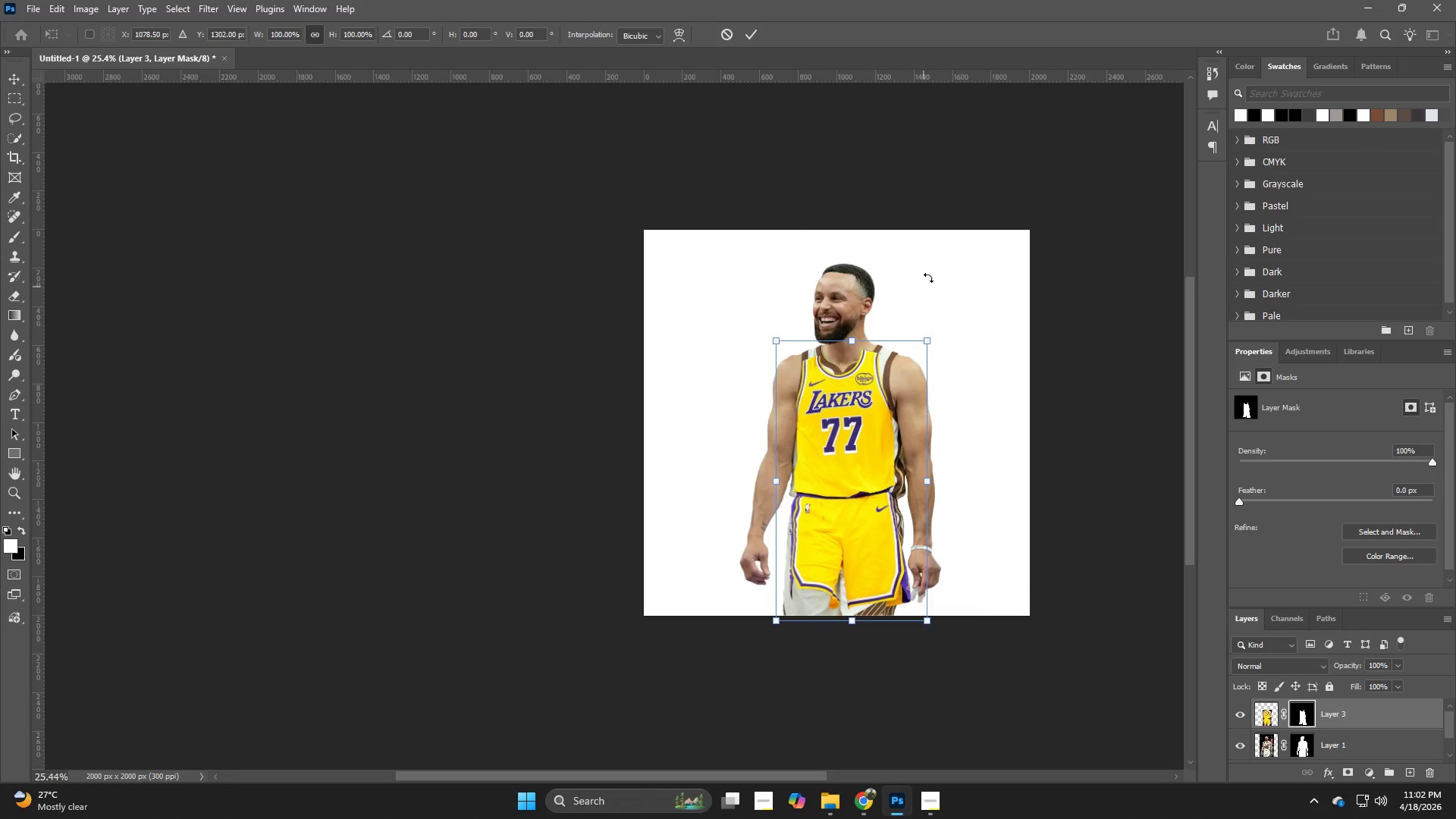 
left_click_drag(start_coordinate=[927, 469], to_coordinate=[885, 484])
 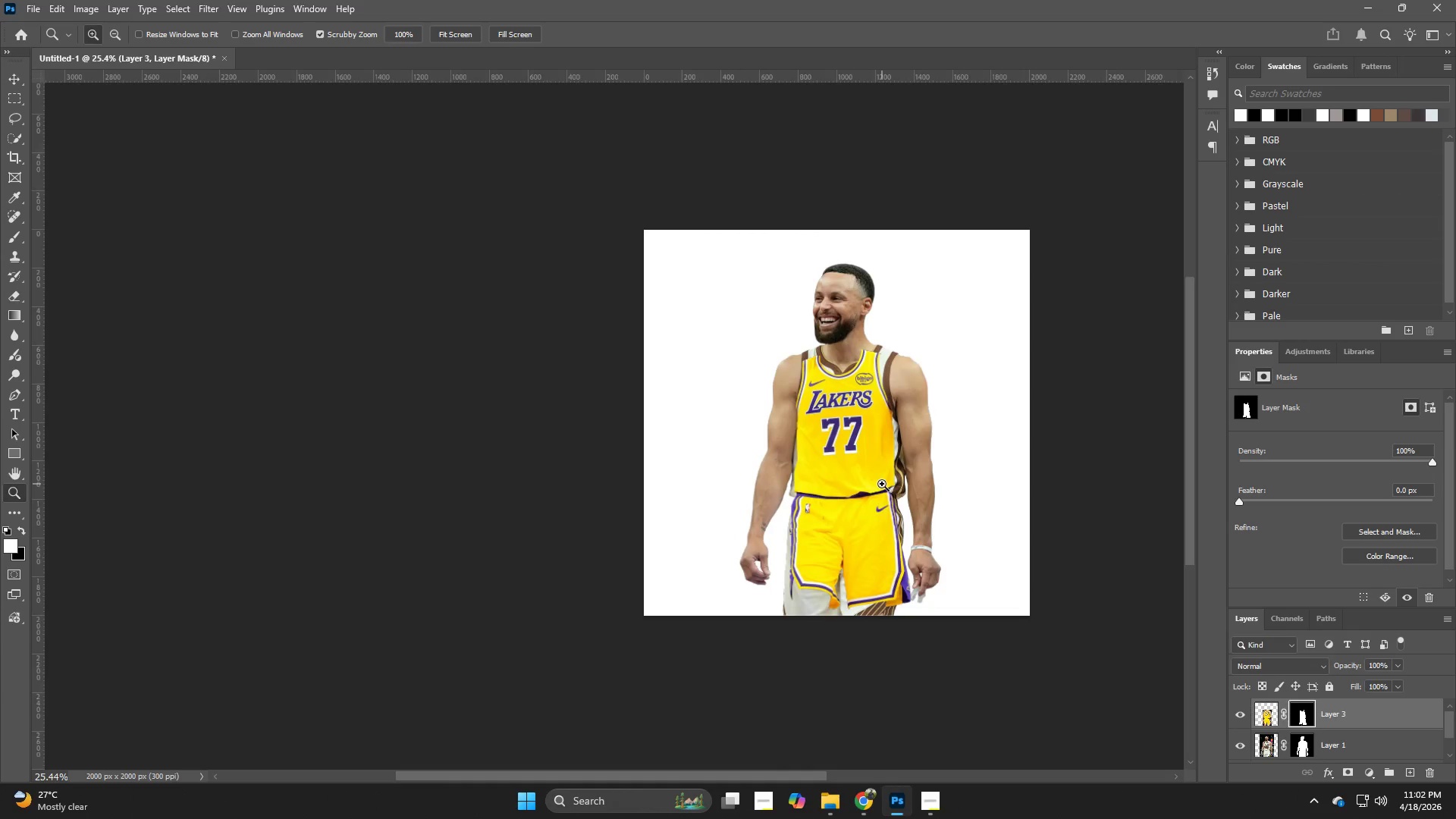 
key(Control+T)
 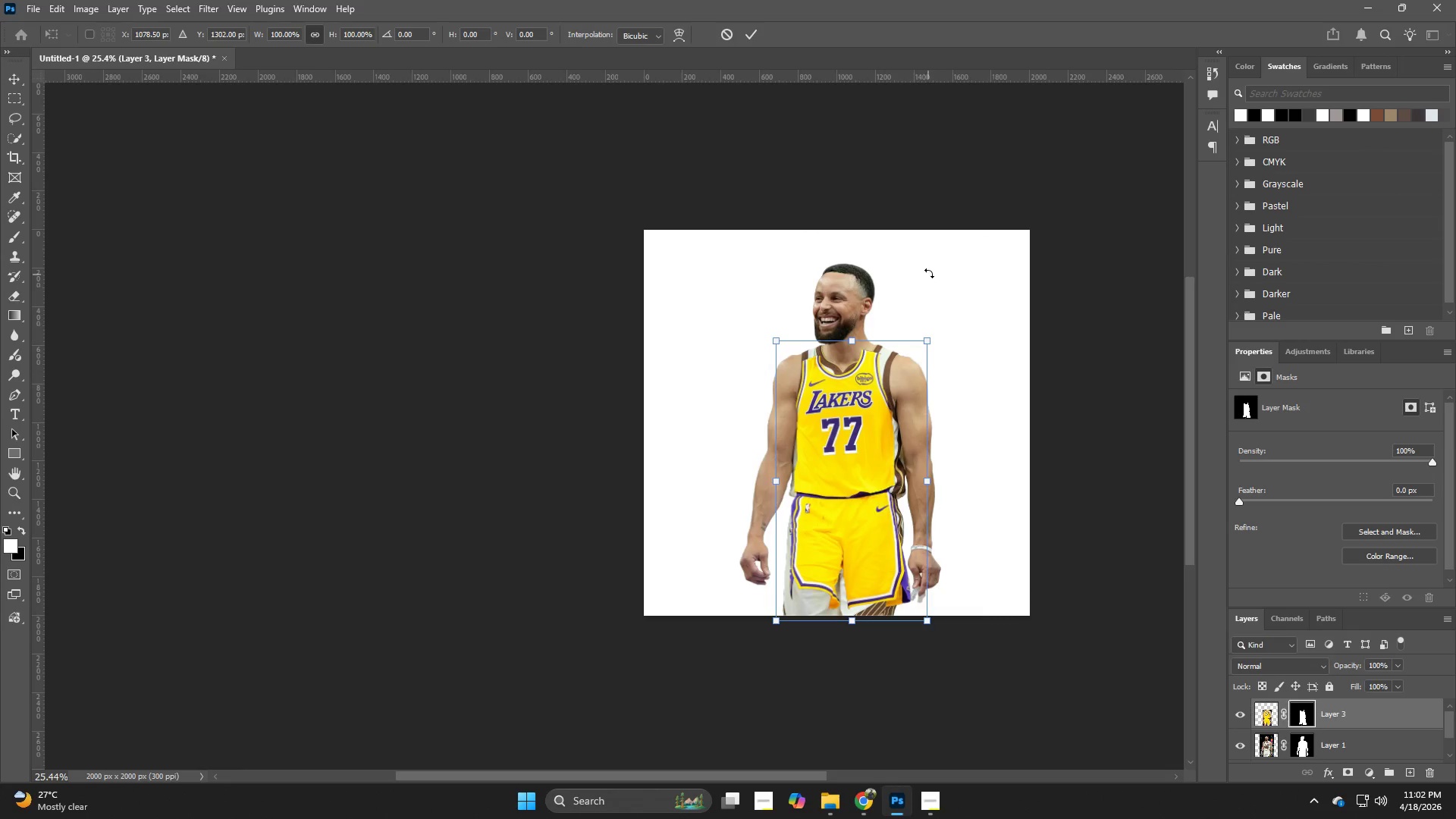 
left_click_drag(start_coordinate=[933, 281], to_coordinate=[939, 292])
 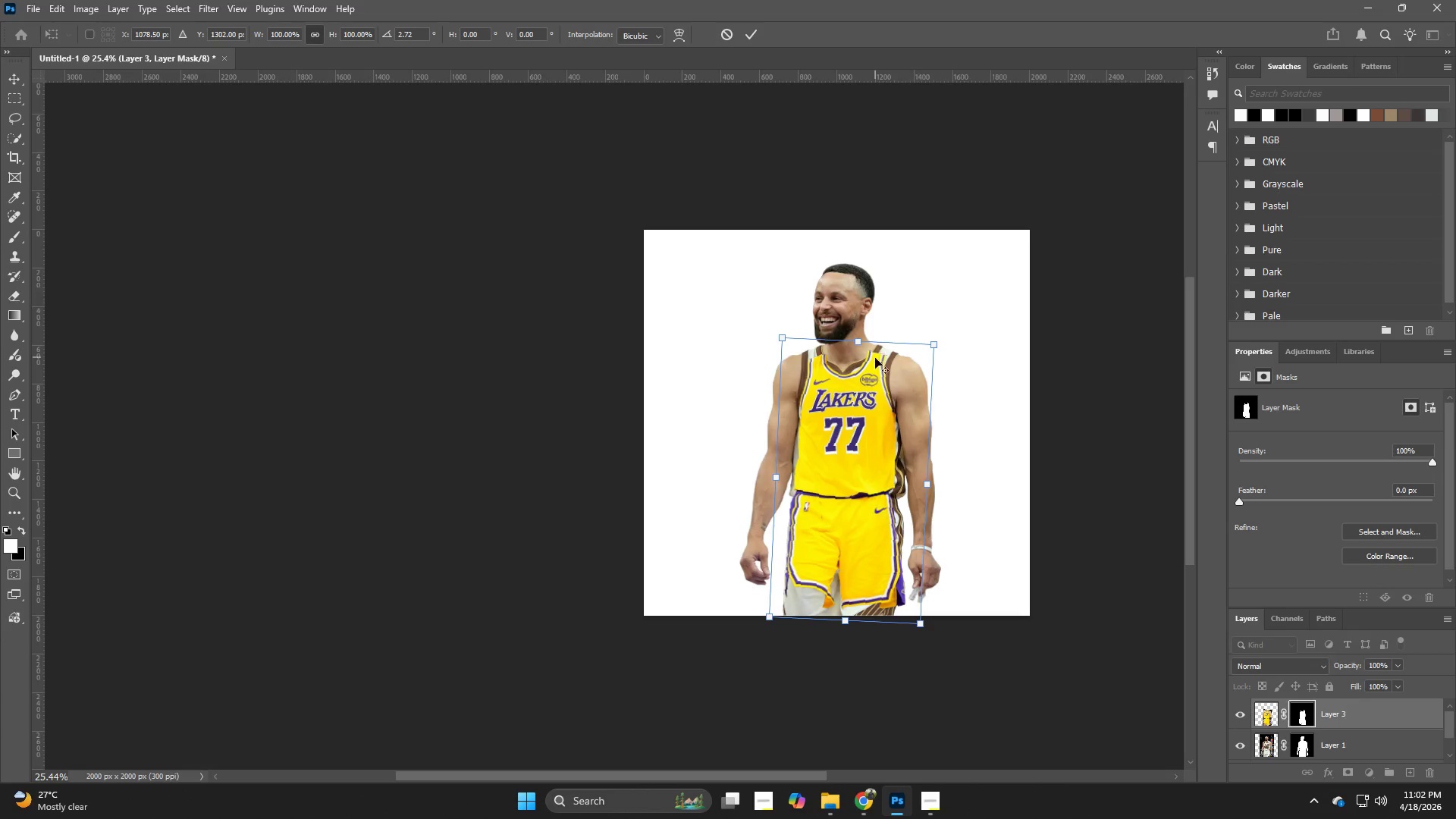 
hold_key(key=AltLeft, duration=1.56)
left_click_drag(start_coordinate=[862, 341], to_coordinate=[862, 330])
 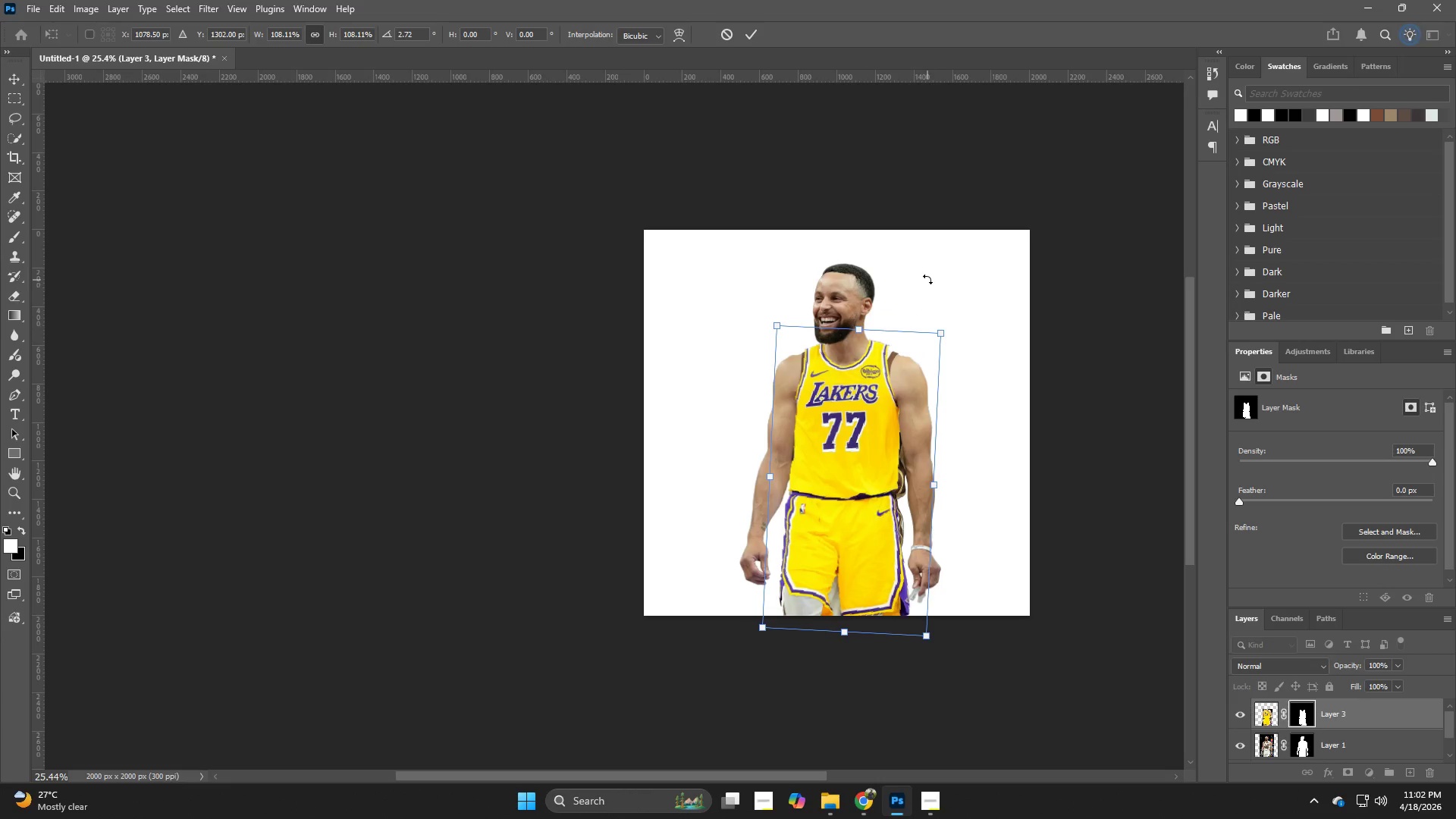 
left_click_drag(start_coordinate=[927, 280], to_coordinate=[921, 281])
 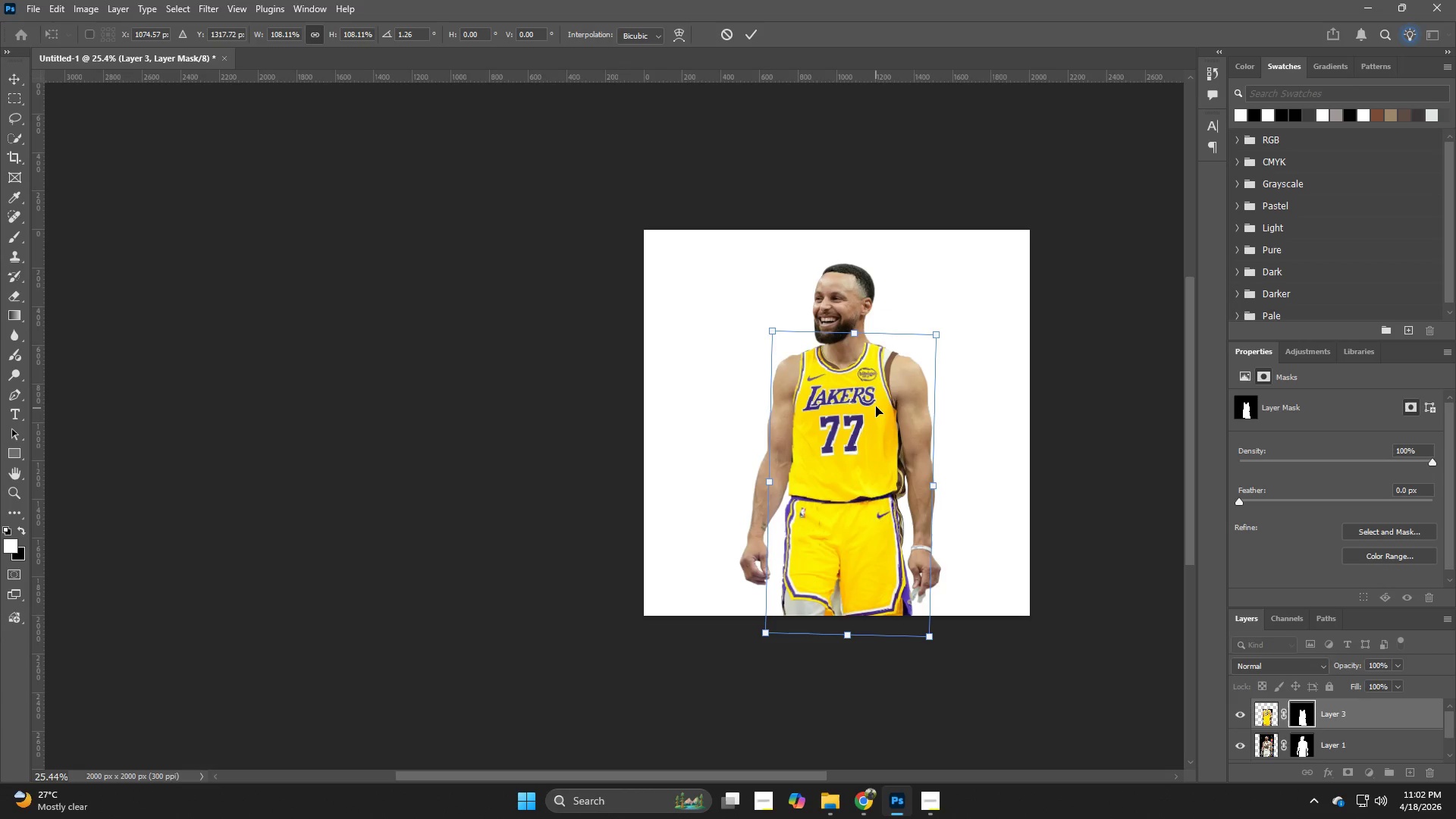 
key(NumpadEnter)
 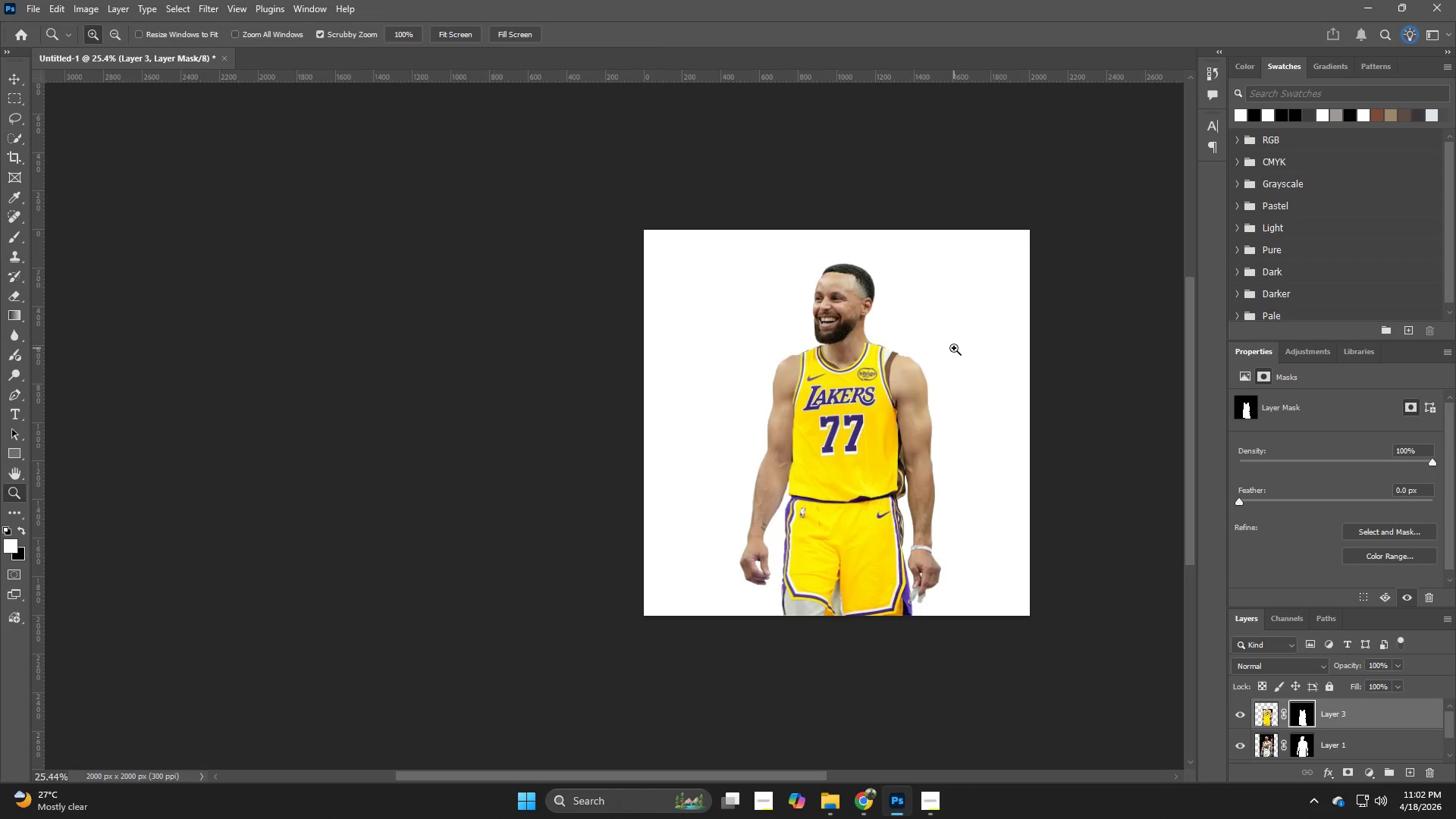 
hold_key(key=Z, duration=0.89)
 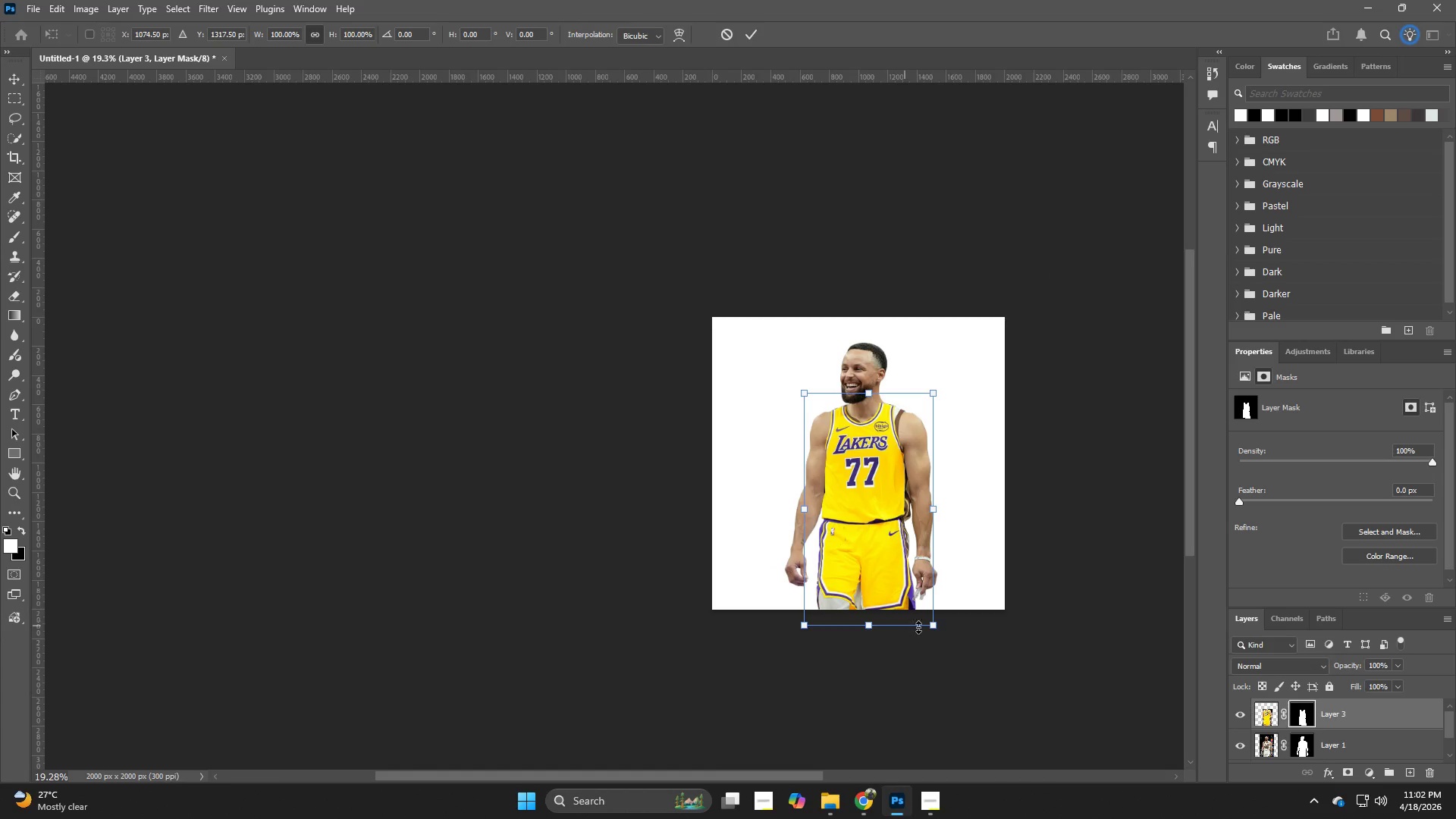 
left_click_drag(start_coordinate=[927, 592], to_coordinate=[901, 601])
 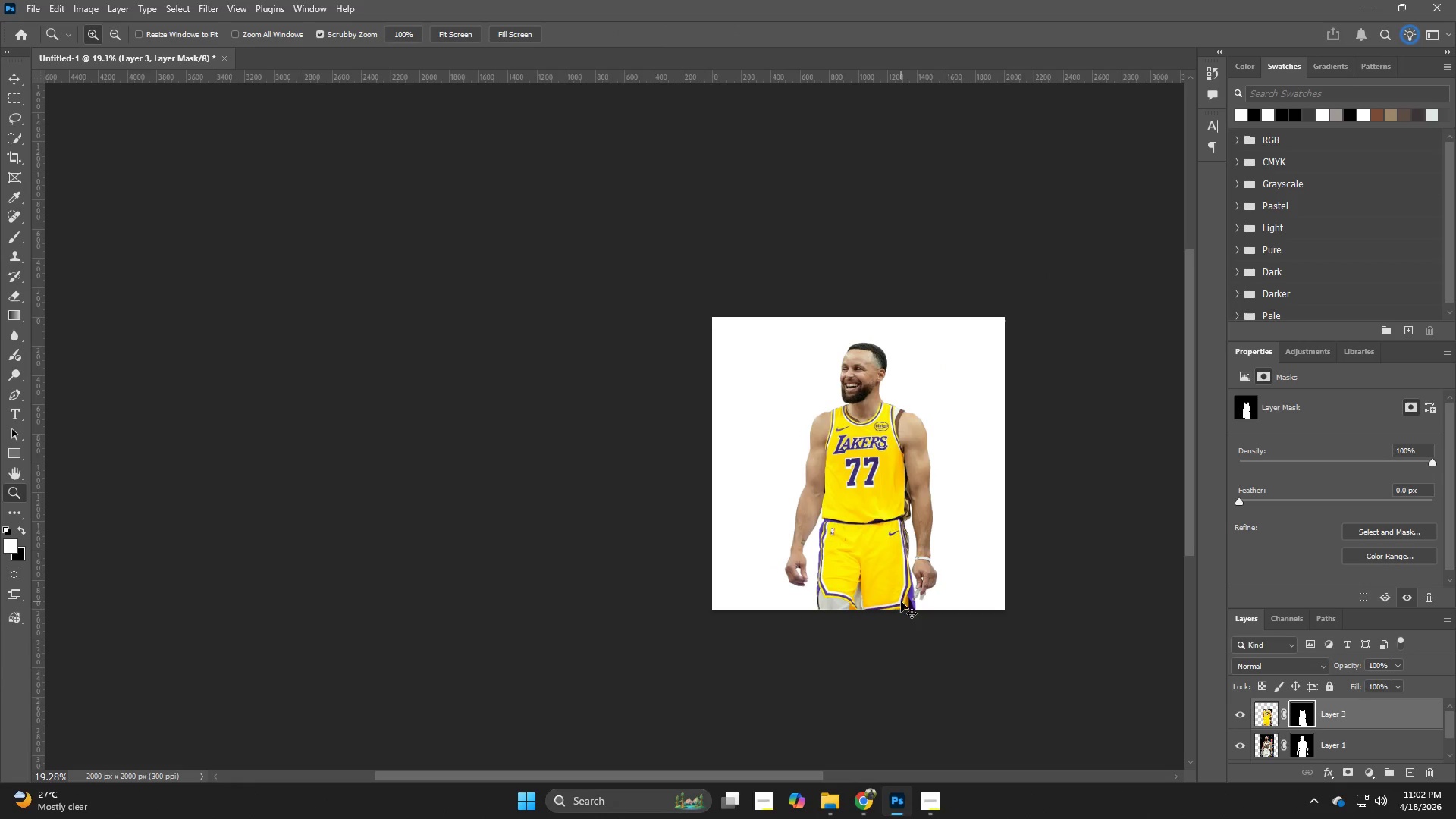 
key(Control+T)
 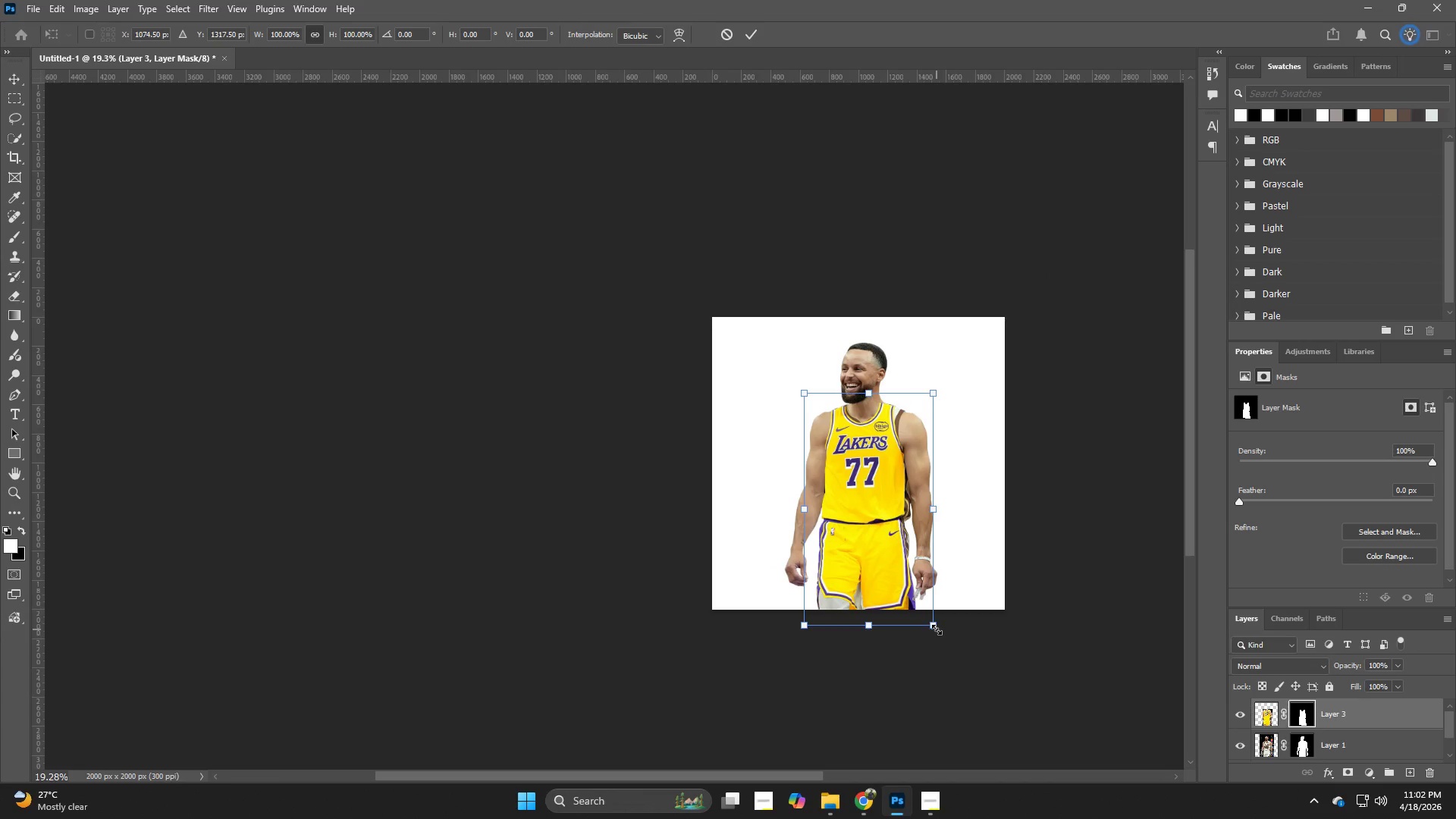 
left_click_drag(start_coordinate=[936, 629], to_coordinate=[940, 642])
 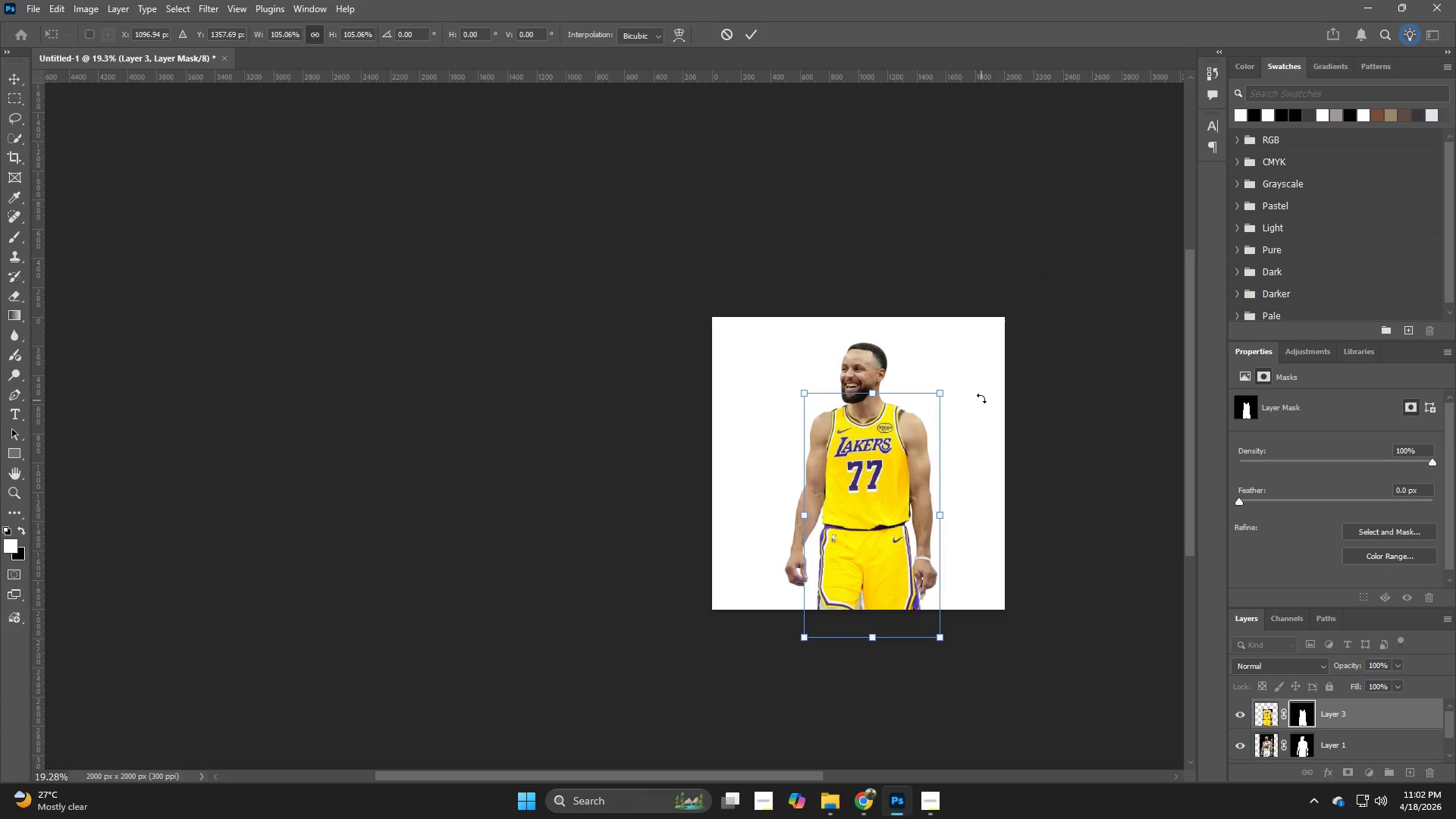 
left_click_drag(start_coordinate=[981, 398], to_coordinate=[980, 402])
 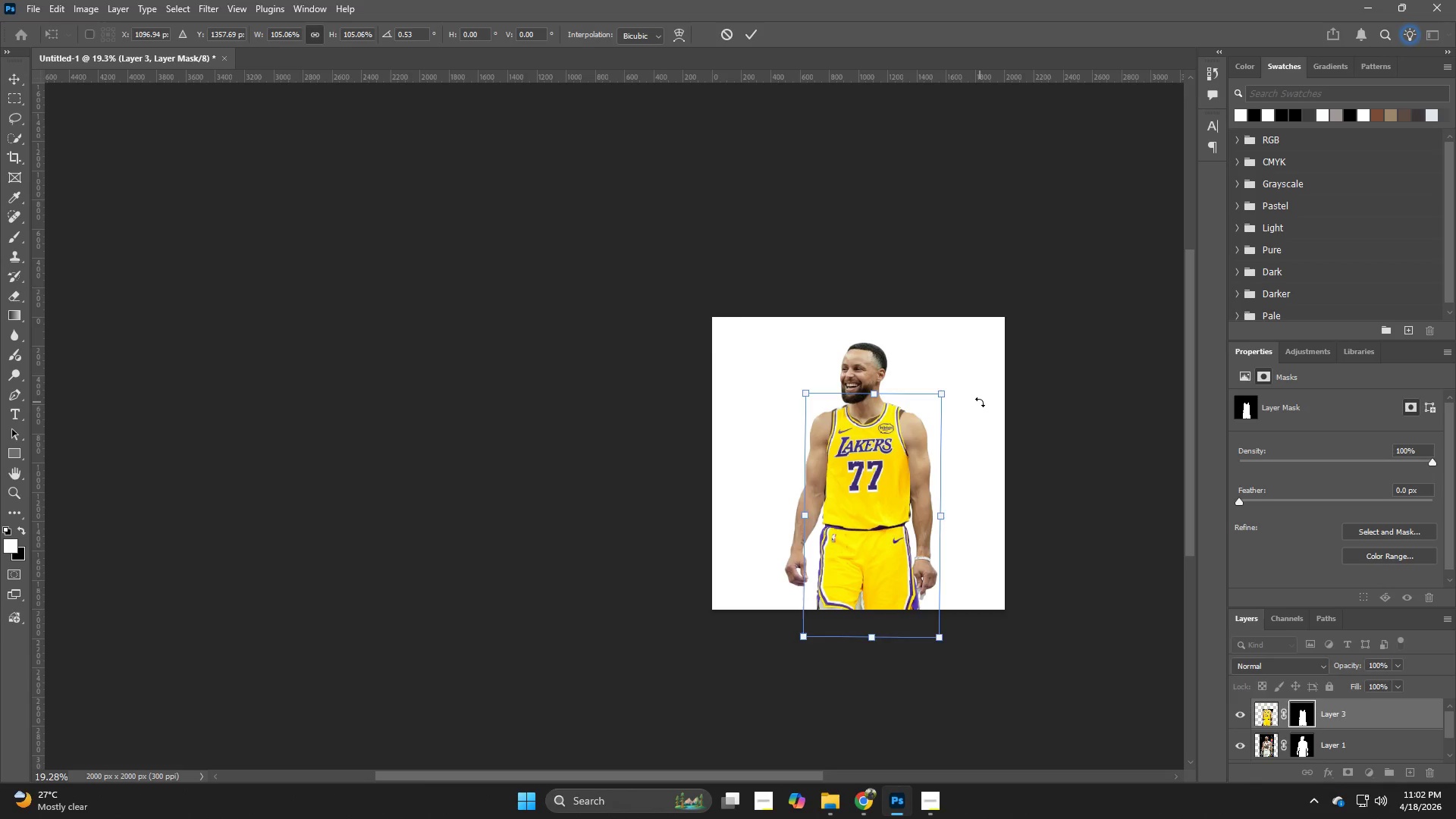 
key(NumpadEnter)
 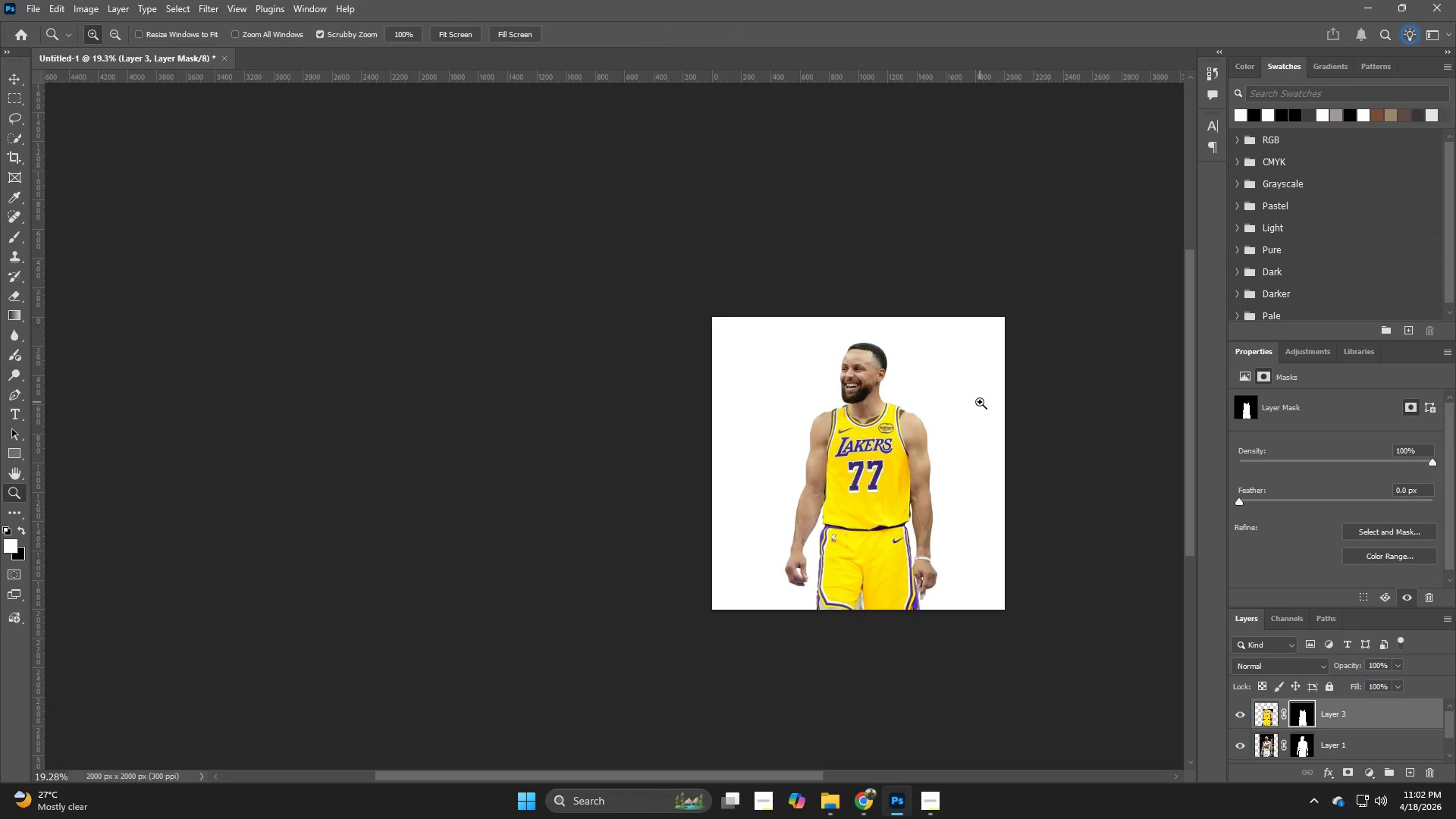 
hold_key(key=Z, duration=1.31)
 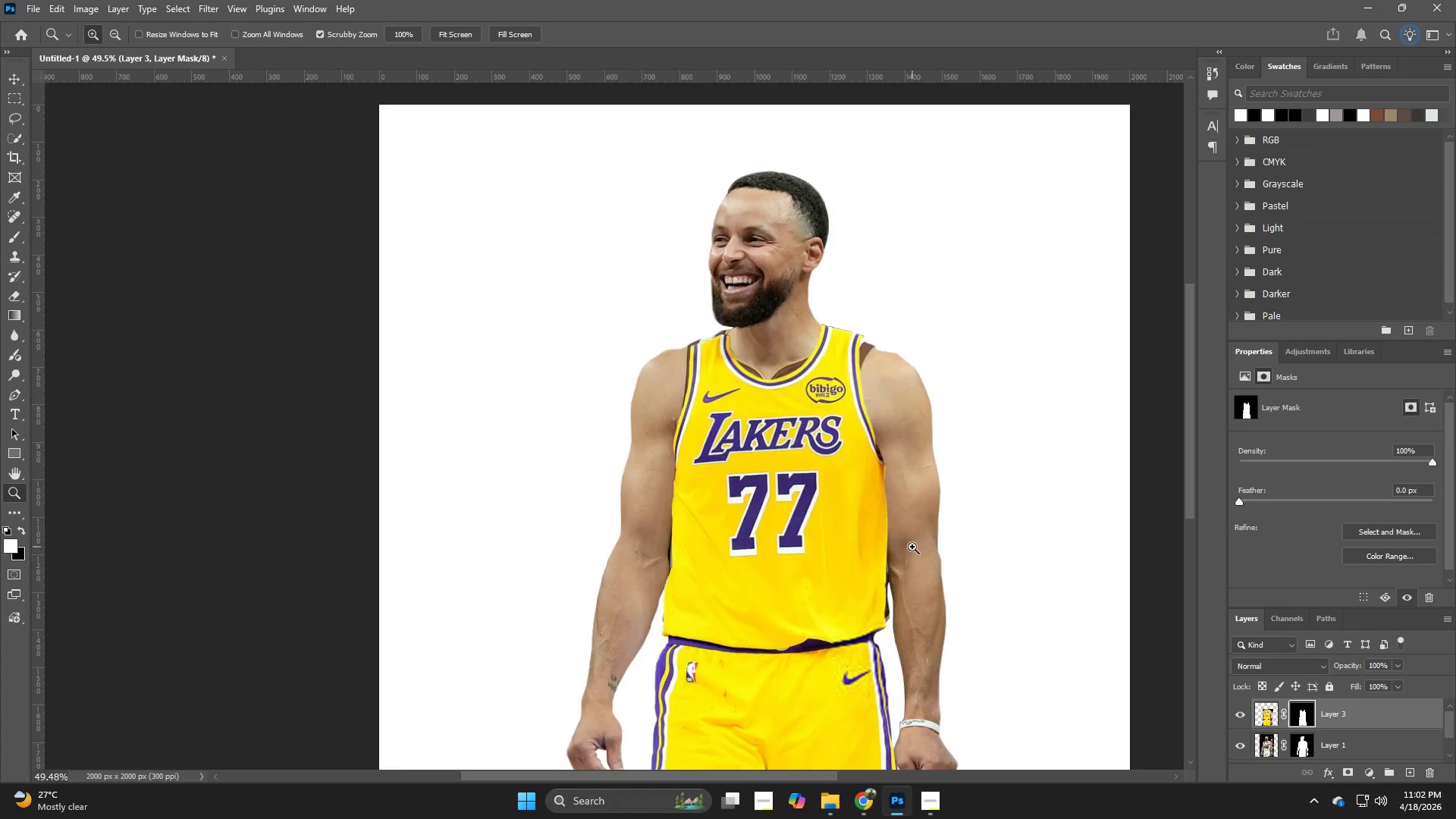 
left_click_drag(start_coordinate=[925, 453], to_coordinate=[987, 467])
 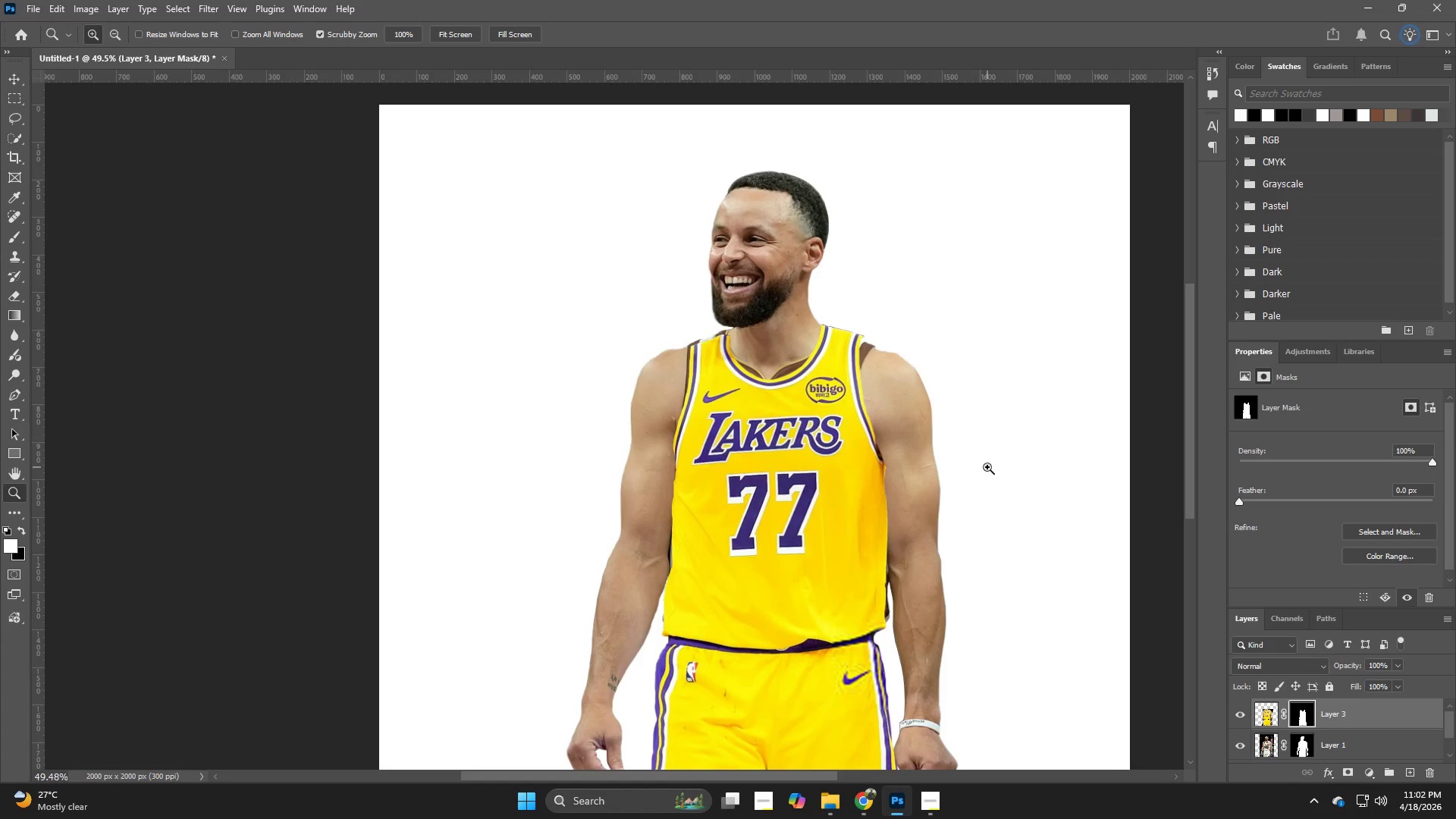 
hold_key(key=Z, duration=1.02)
 